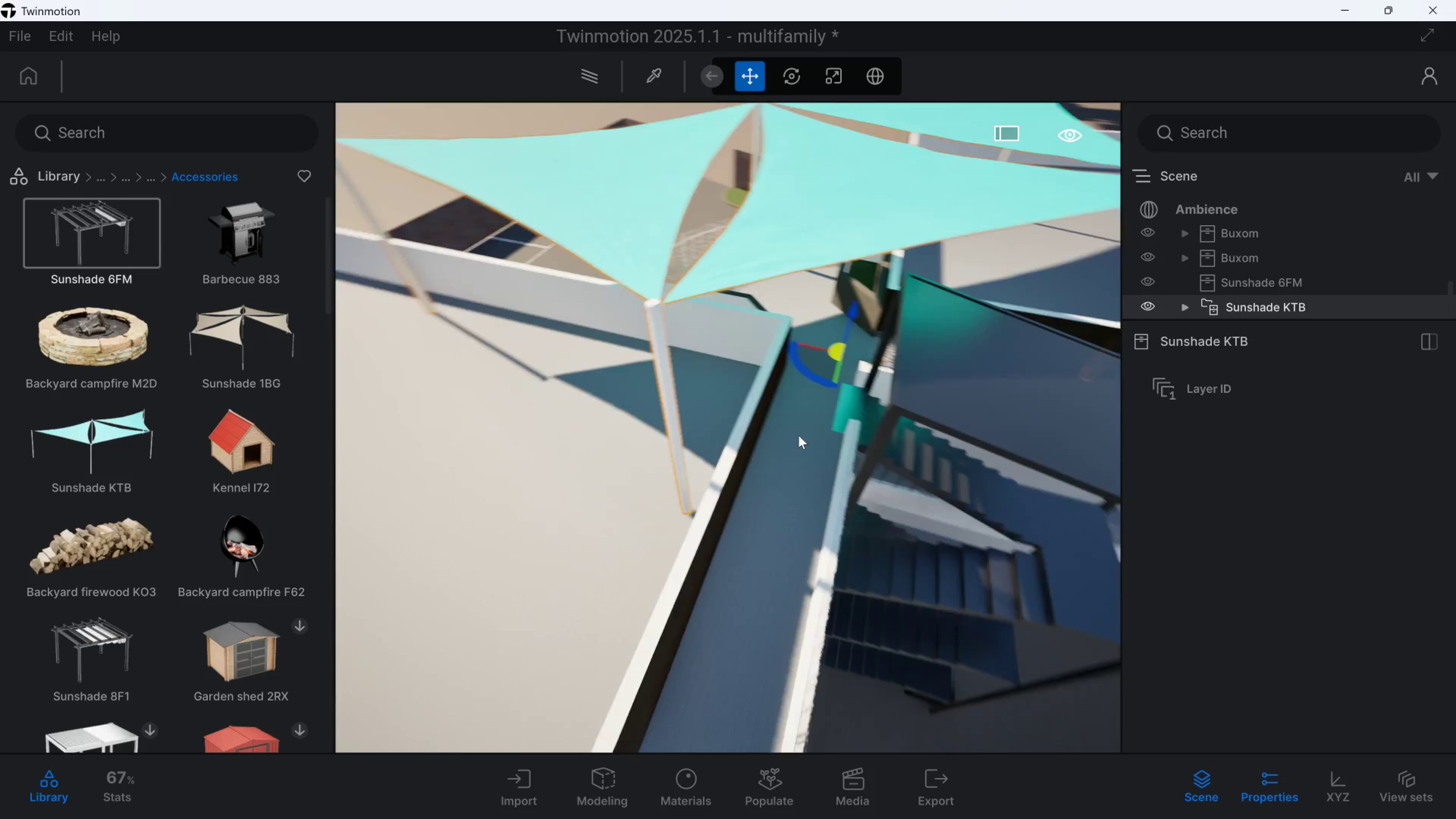 
key(D)
 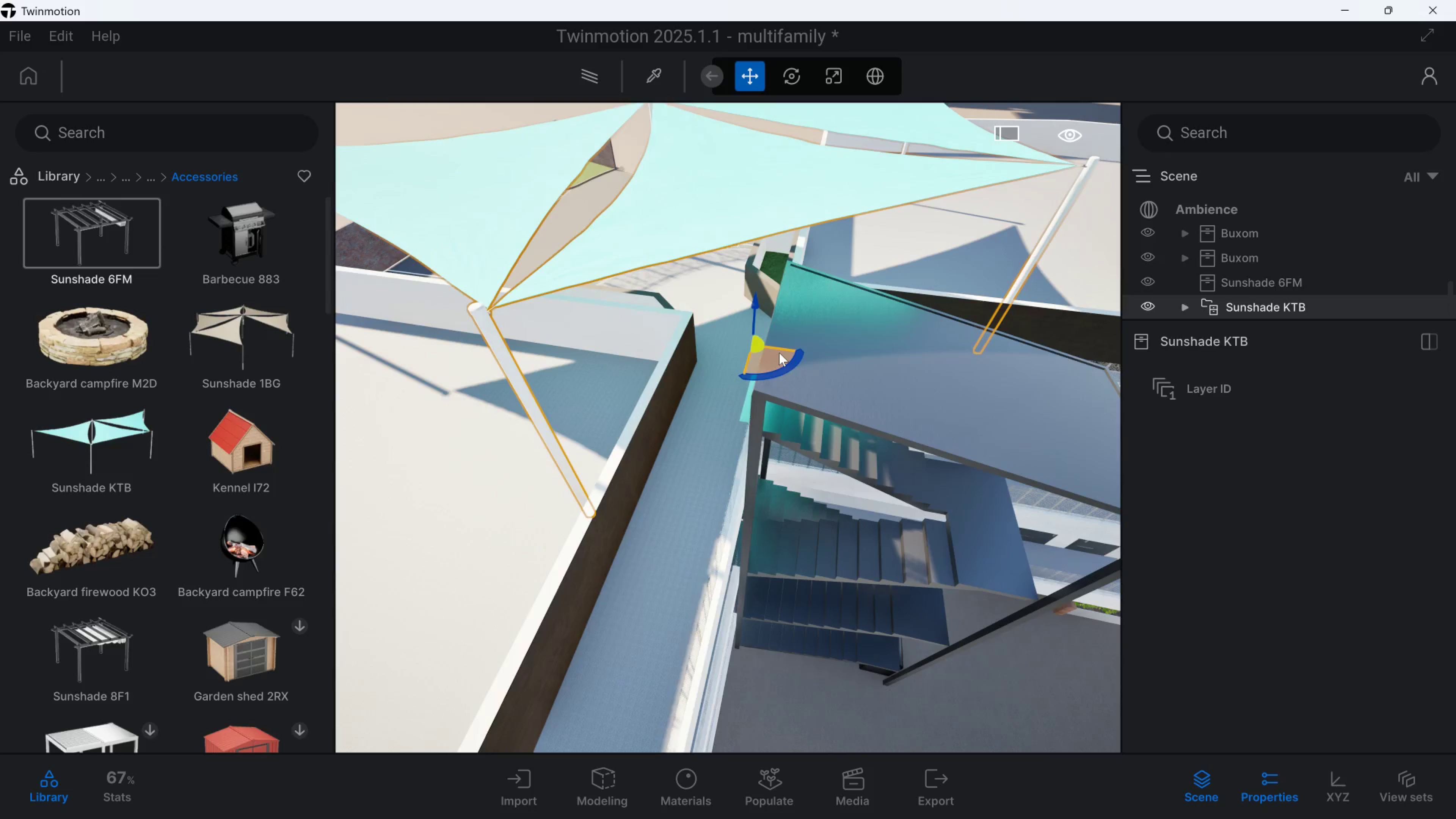 
left_click_drag(start_coordinate=[784, 349], to_coordinate=[808, 349])
 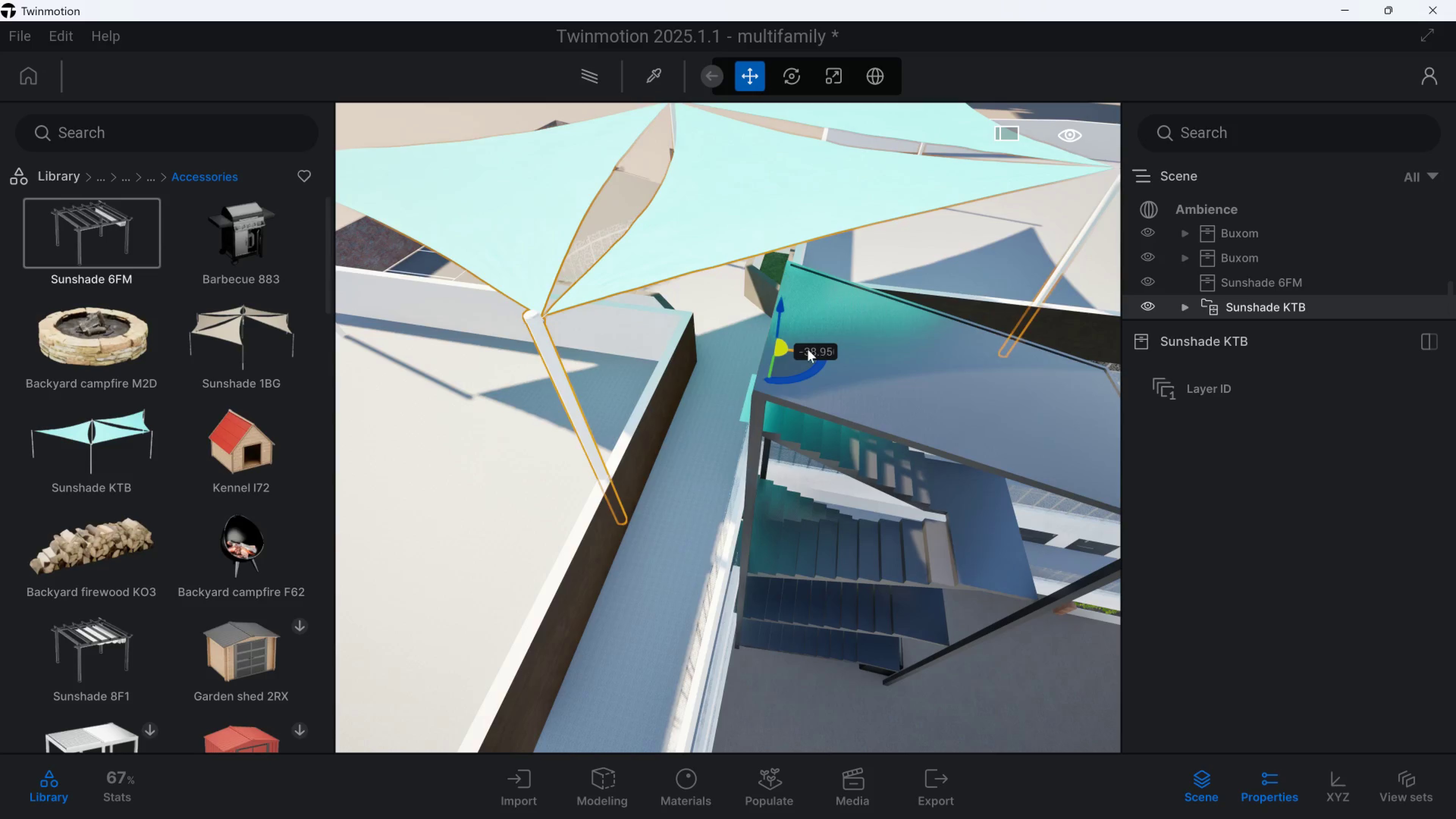 
key(D)
 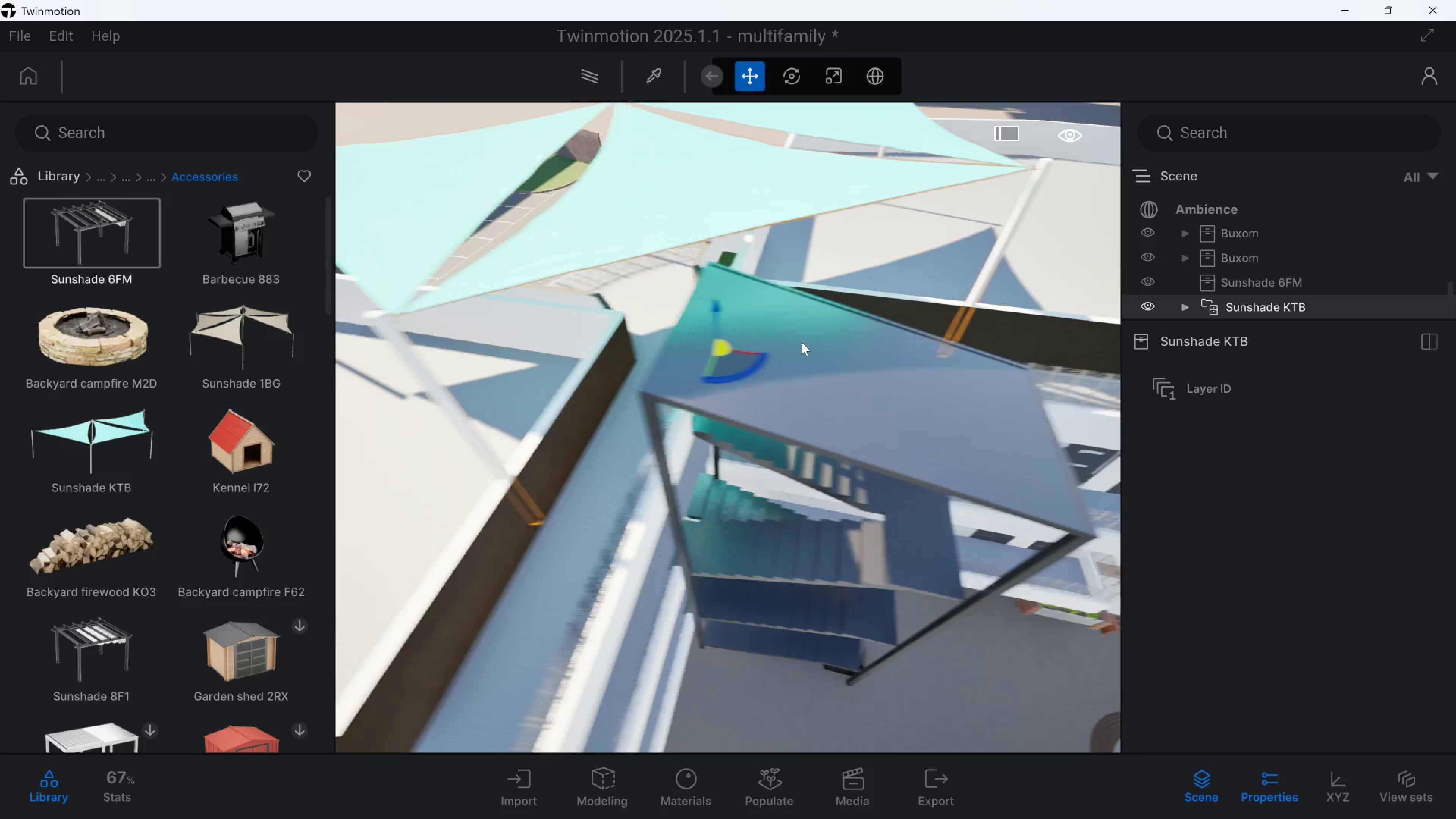 
hold_key(key=A, duration=0.96)
 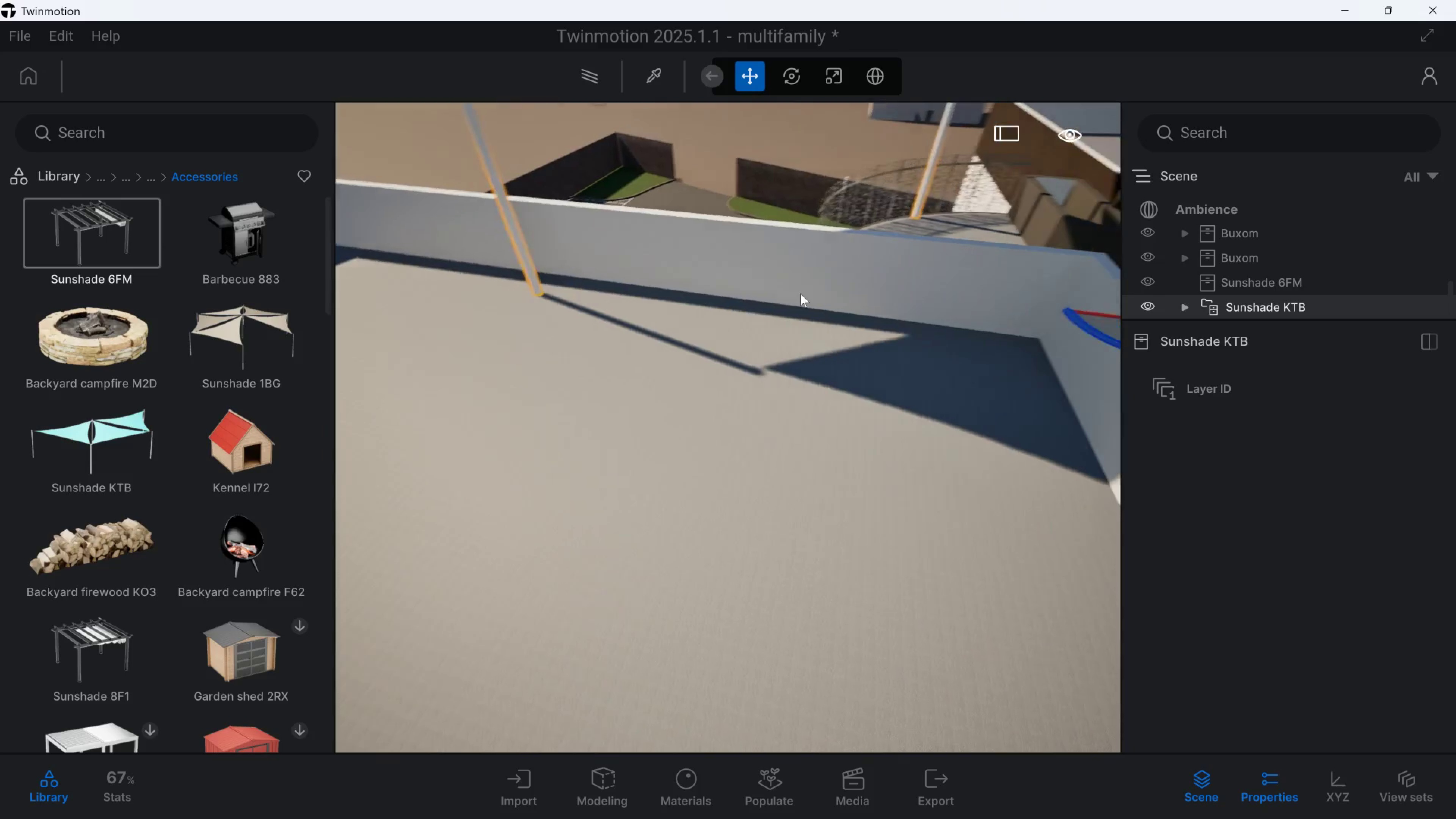 
hold_key(key=W, duration=0.38)
 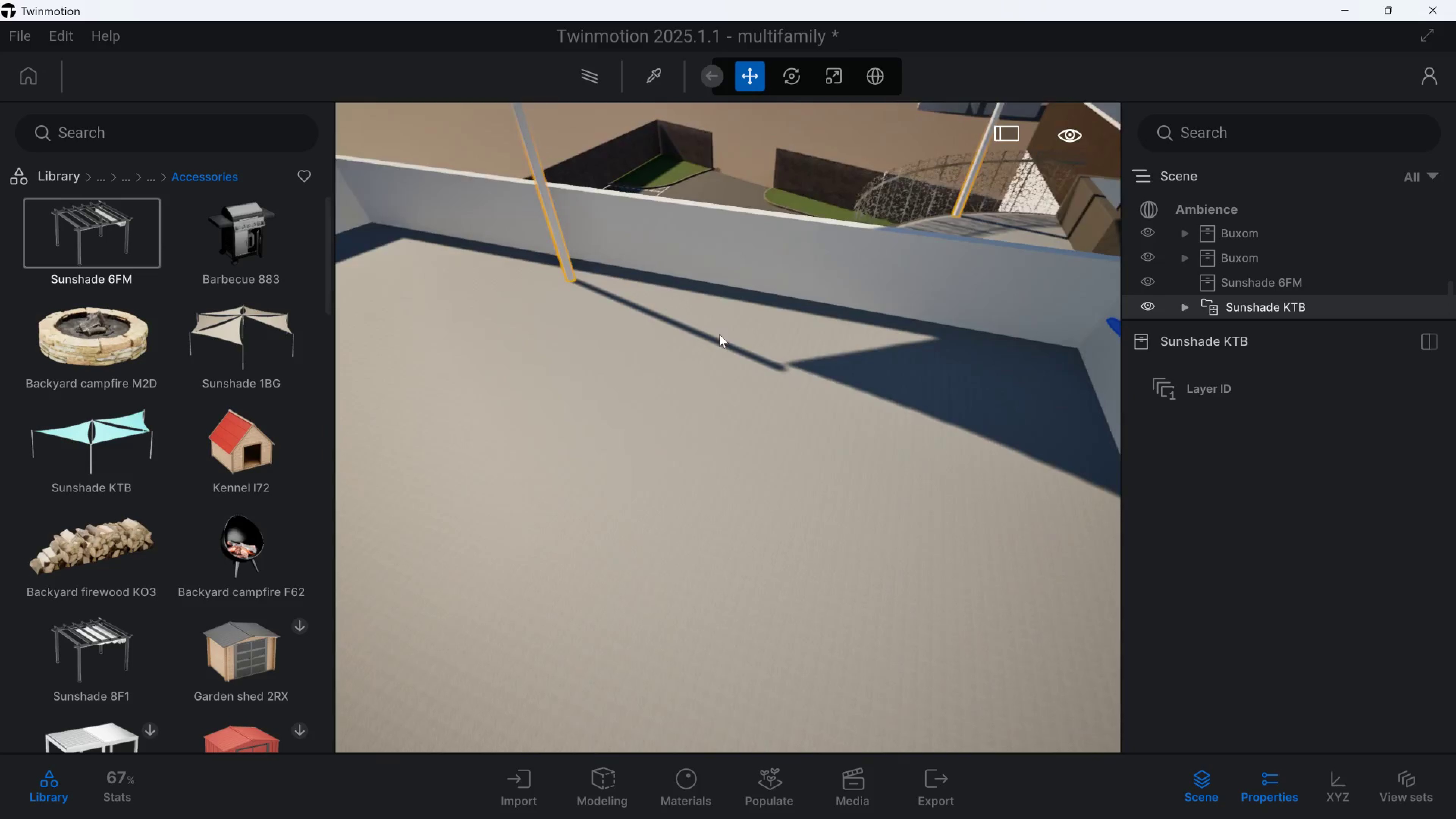 
hold_key(key=D, duration=1.42)
 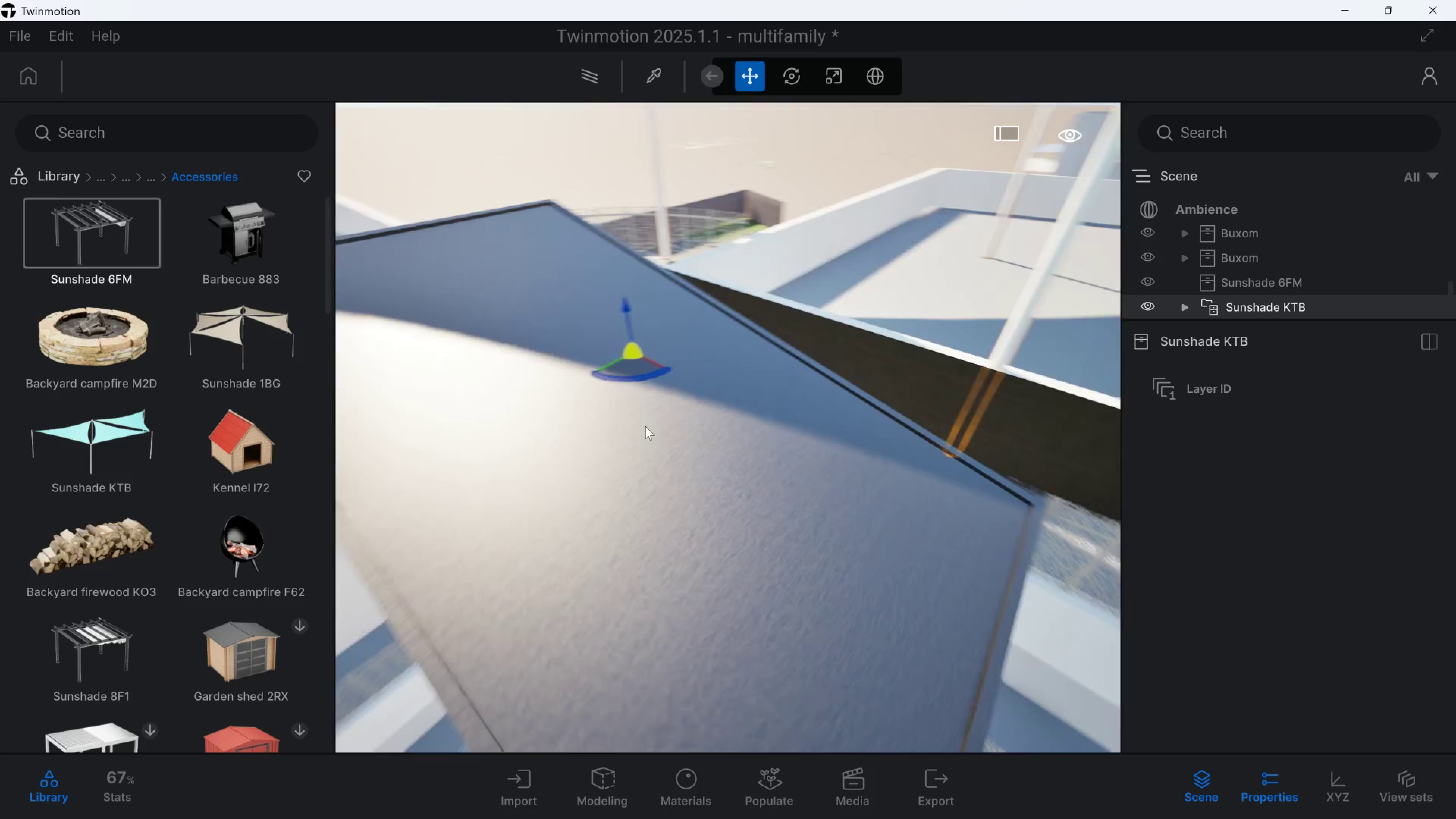 
hold_key(key=S, duration=0.49)
 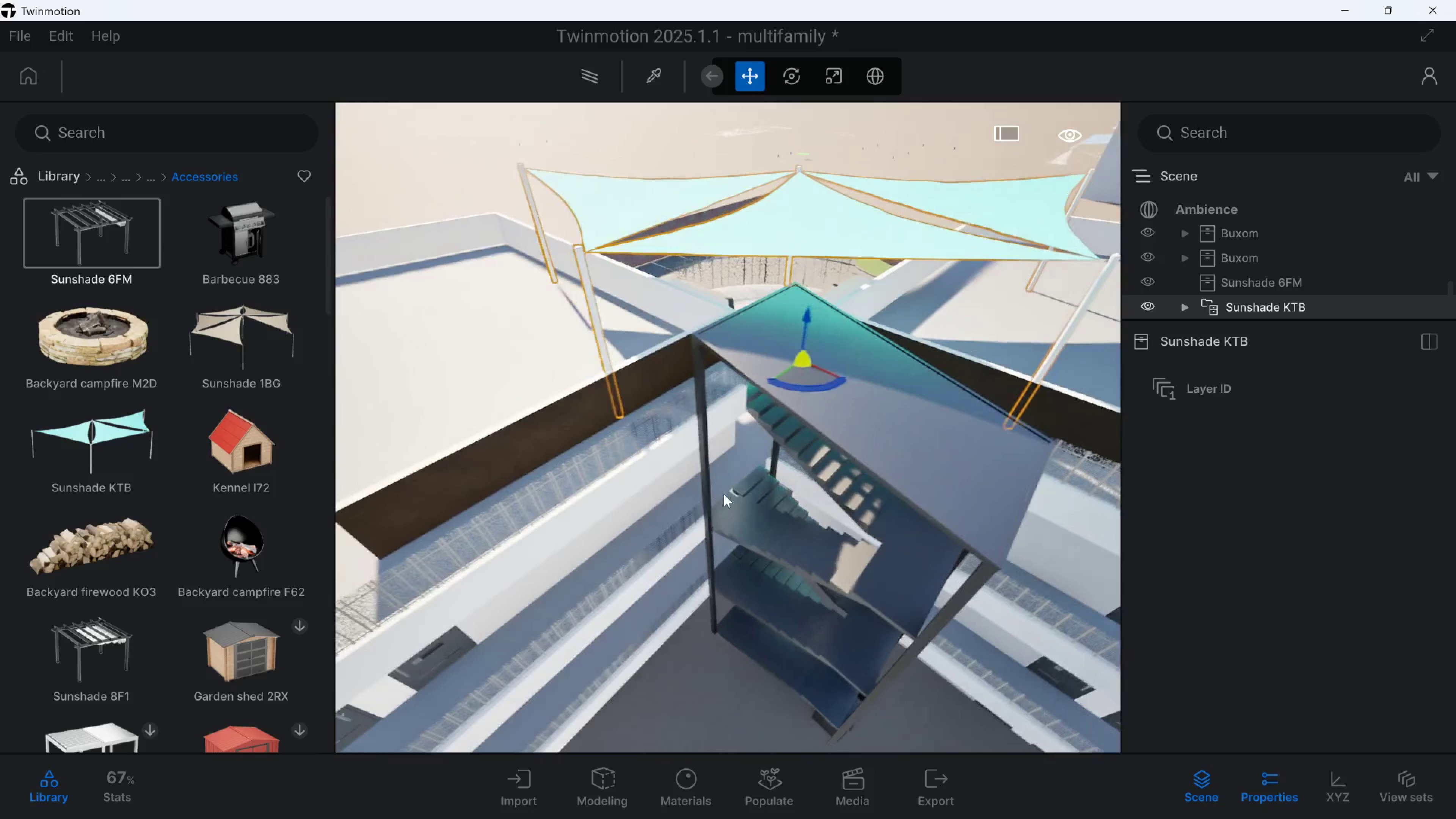 
hold_key(key=A, duration=0.51)
 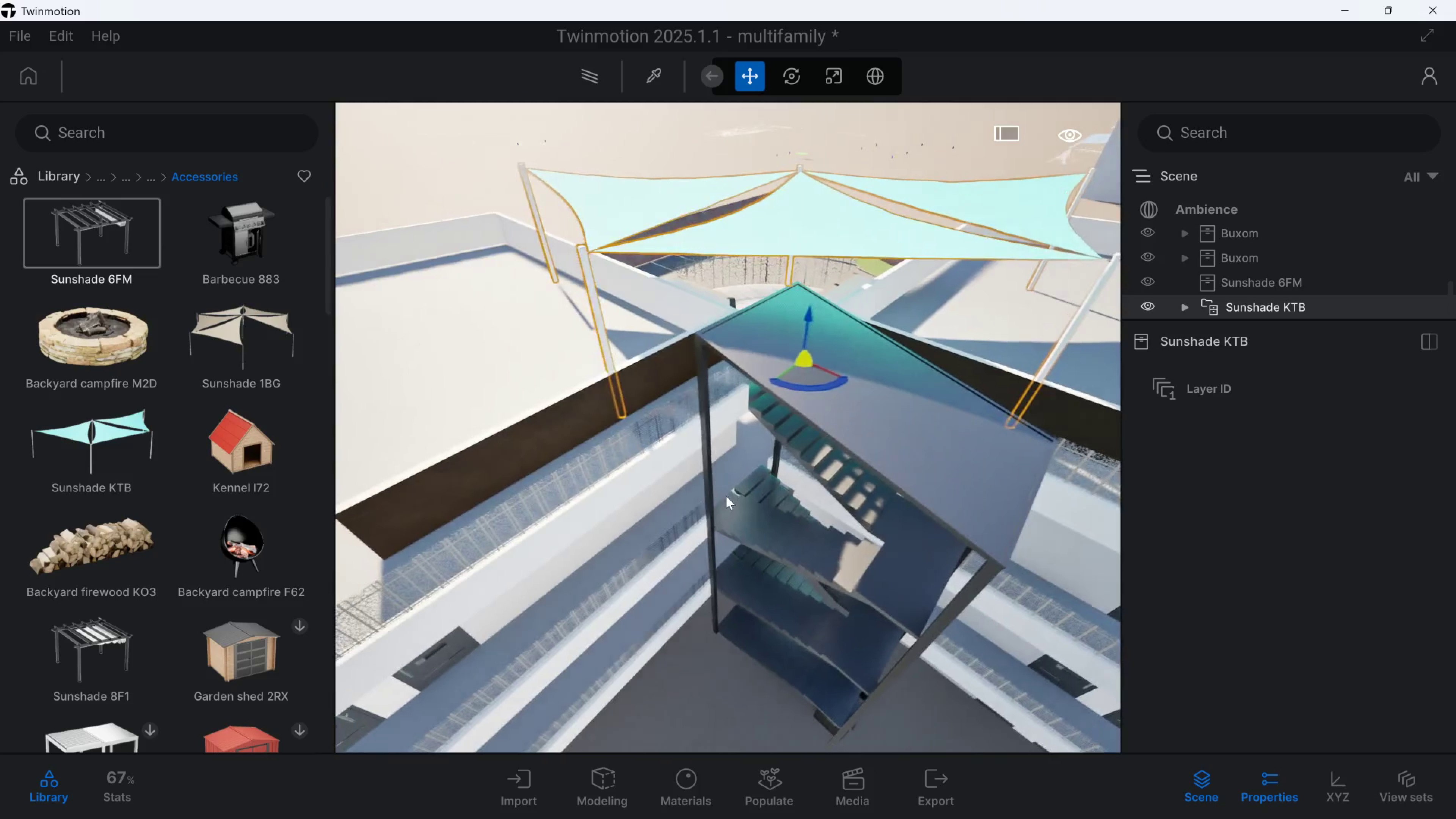 
type(dww)
 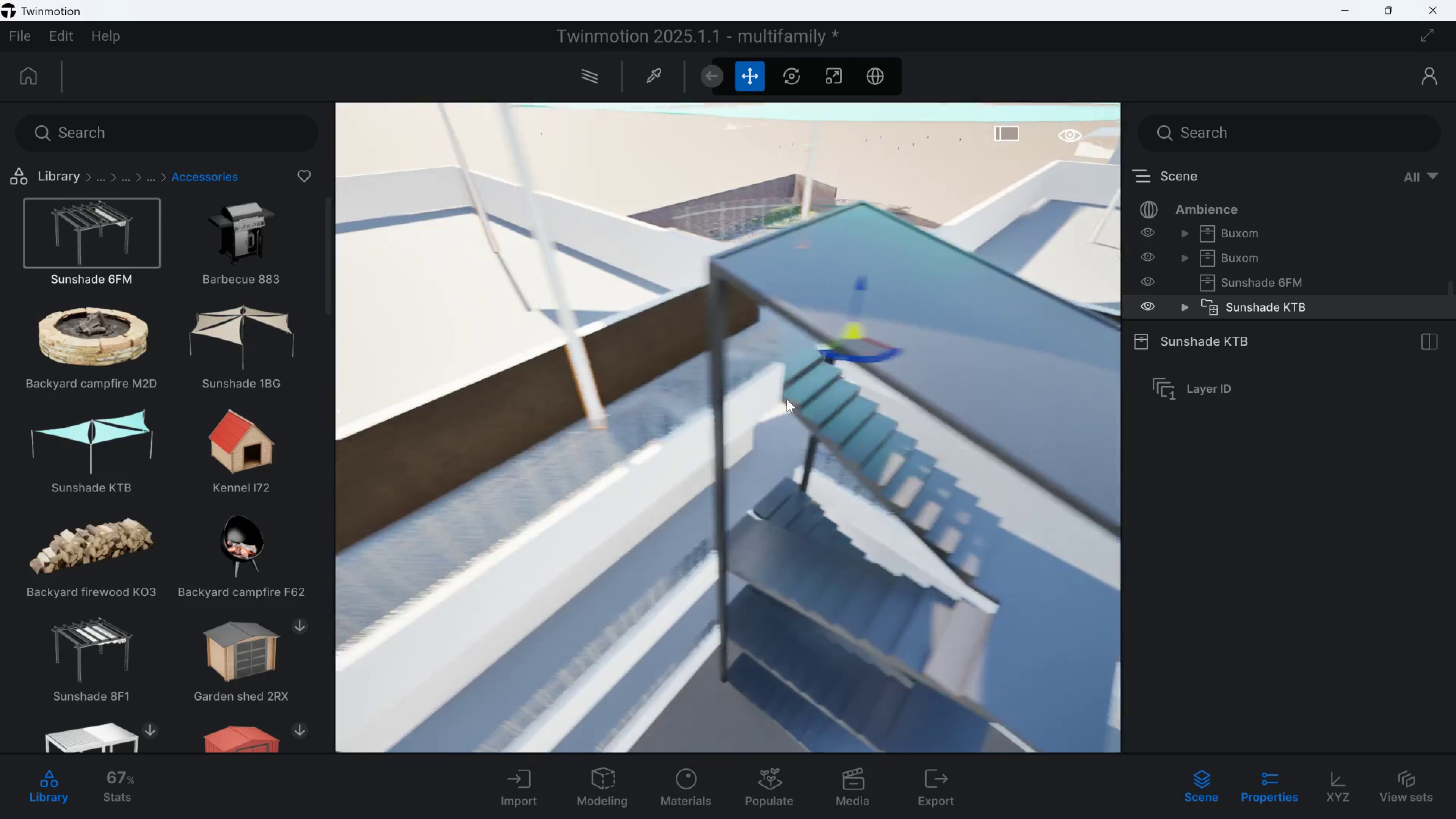 
left_click_drag(start_coordinate=[777, 387], to_coordinate=[779, 386])
 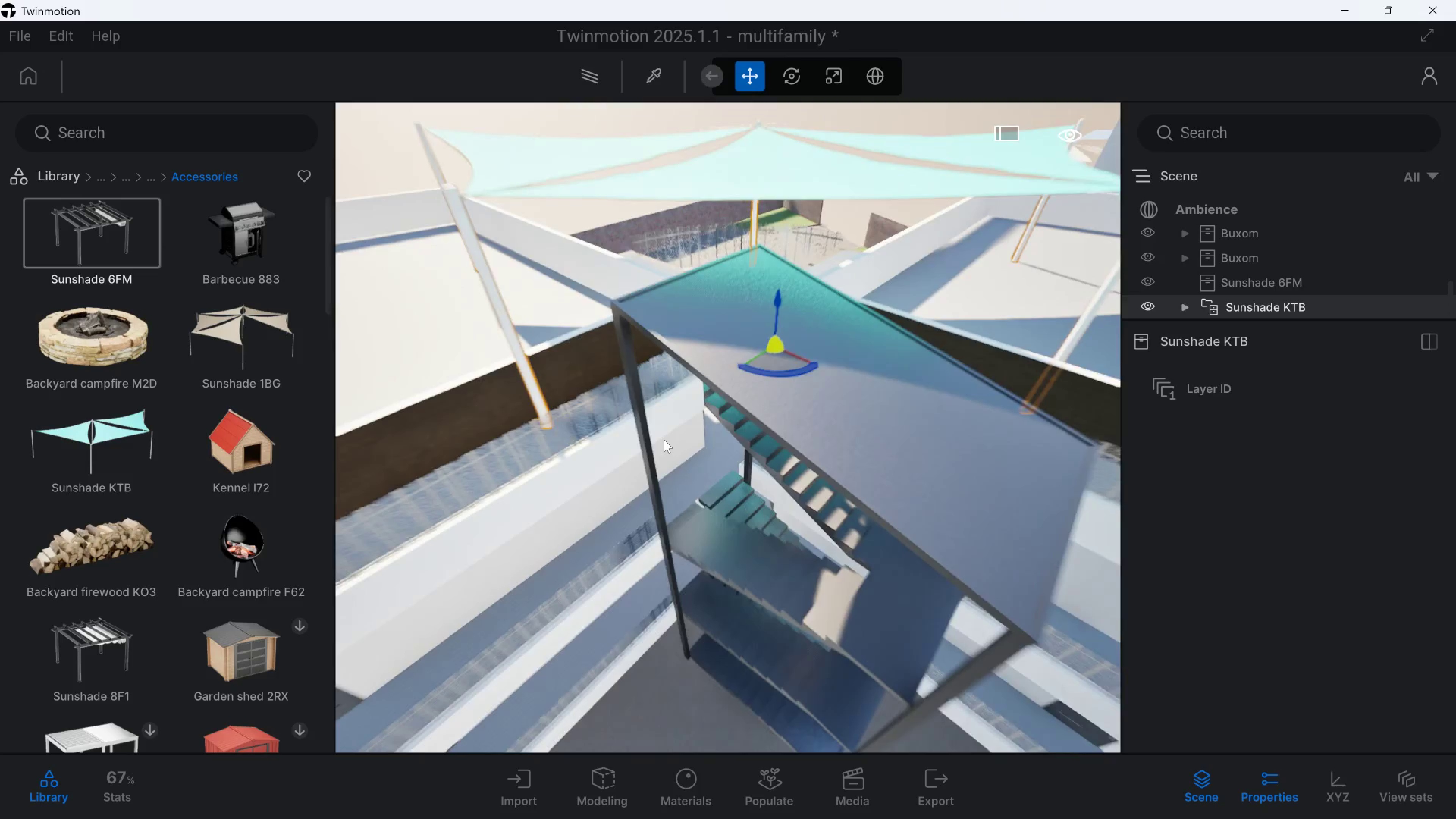 
hold_key(key=A, duration=0.44)
 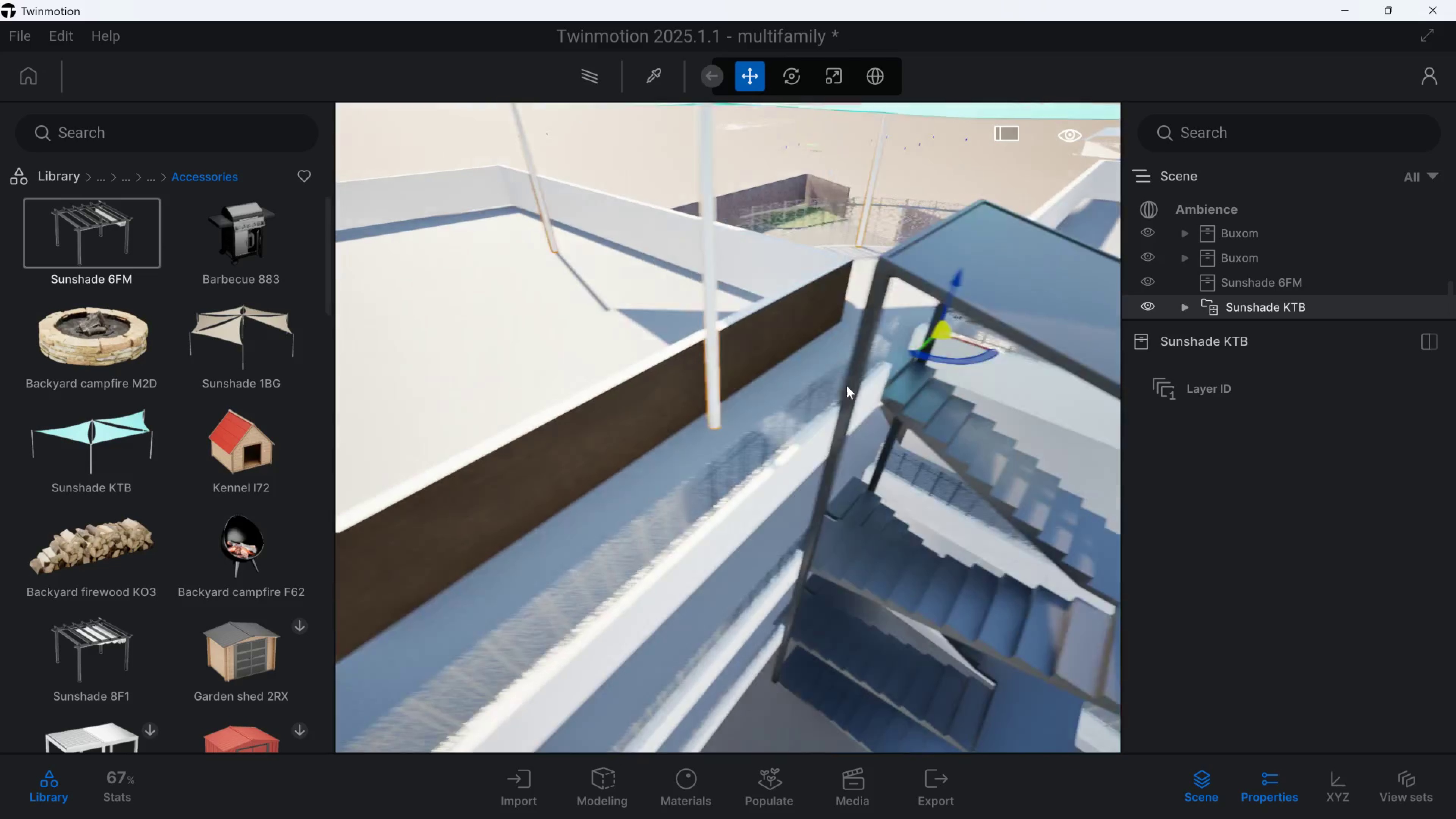 
hold_key(key=Q, duration=0.32)
 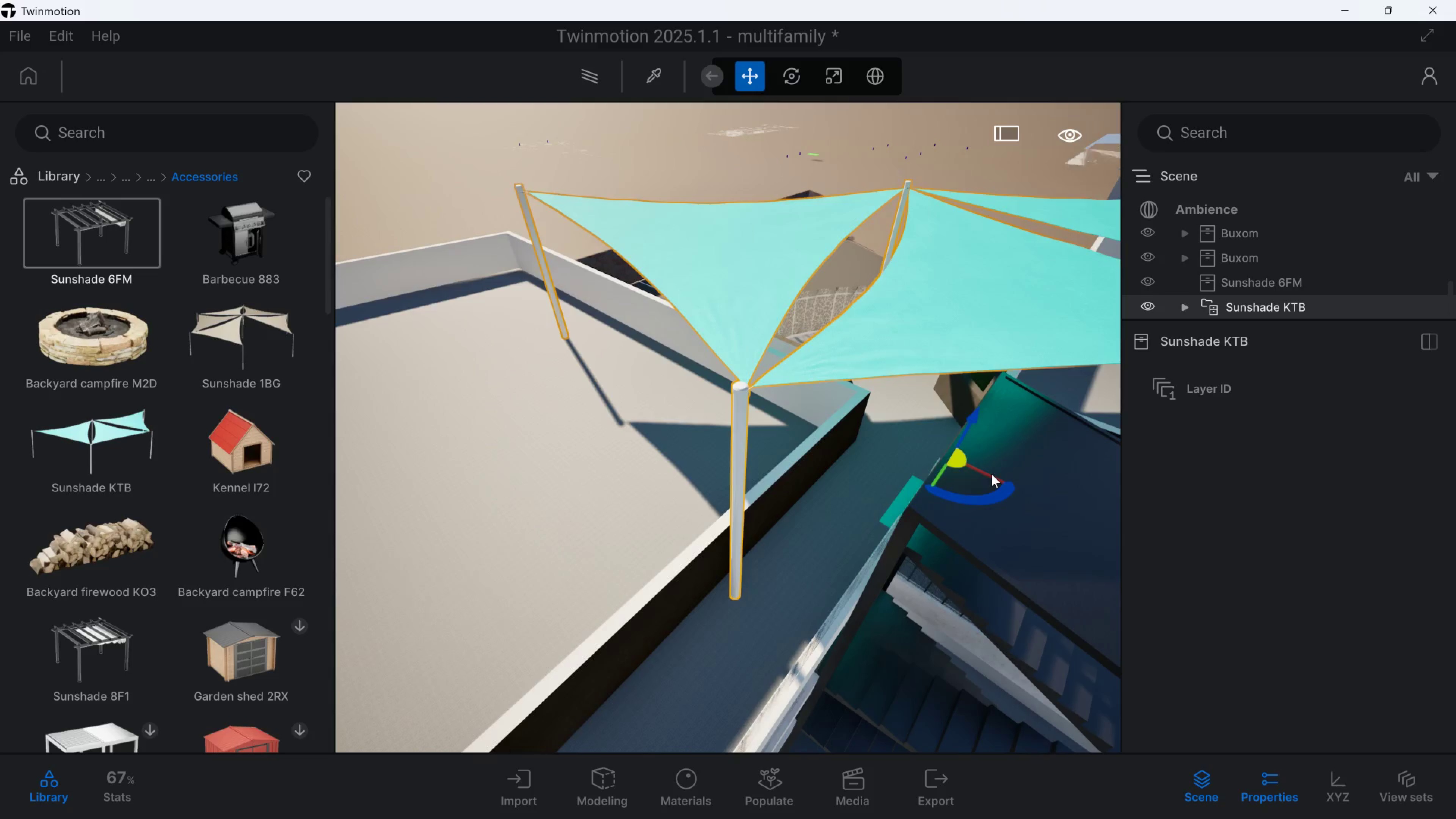 
left_click_drag(start_coordinate=[988, 474], to_coordinate=[959, 471])
 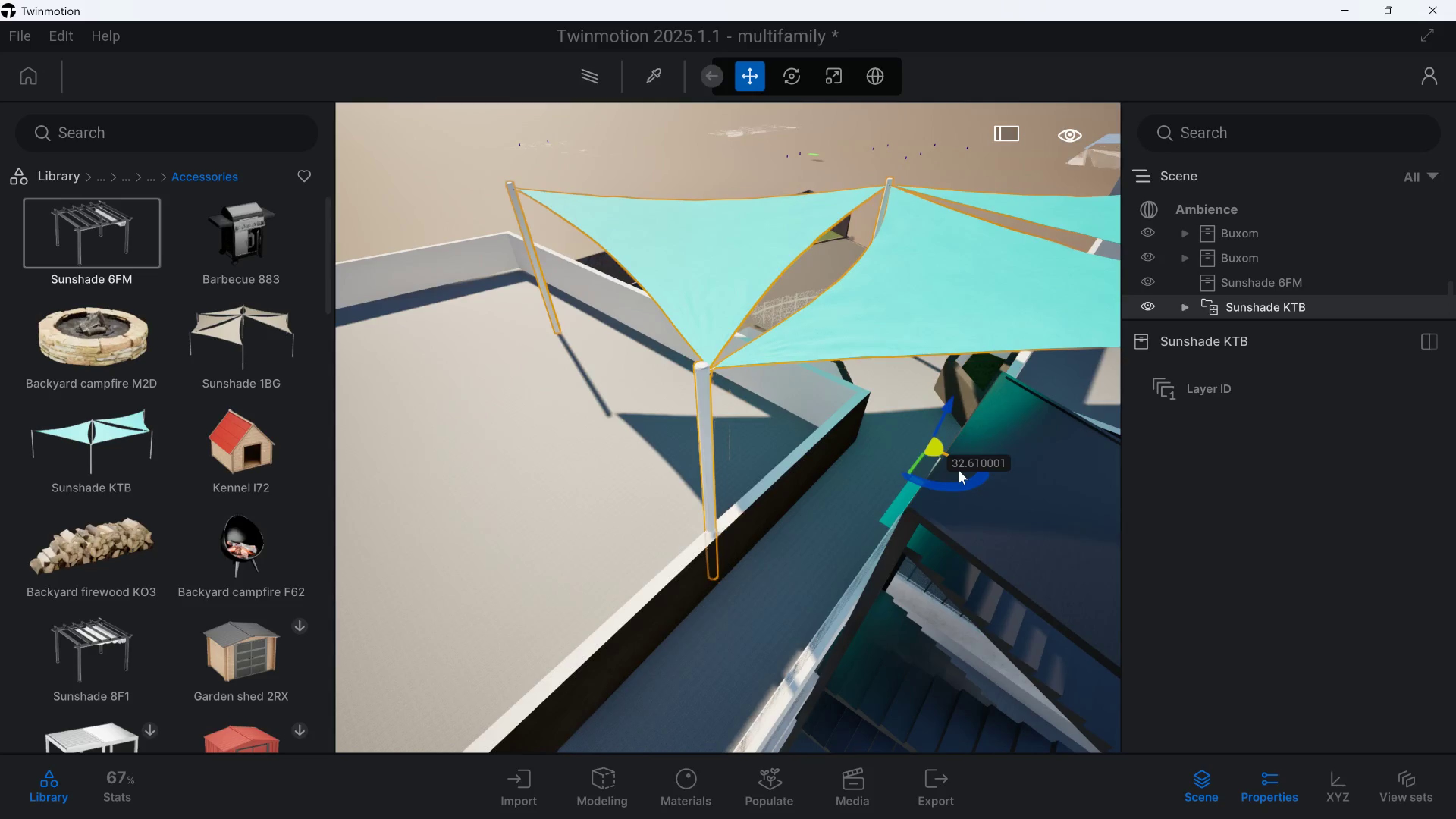 
hold_key(key=D, duration=0.89)
 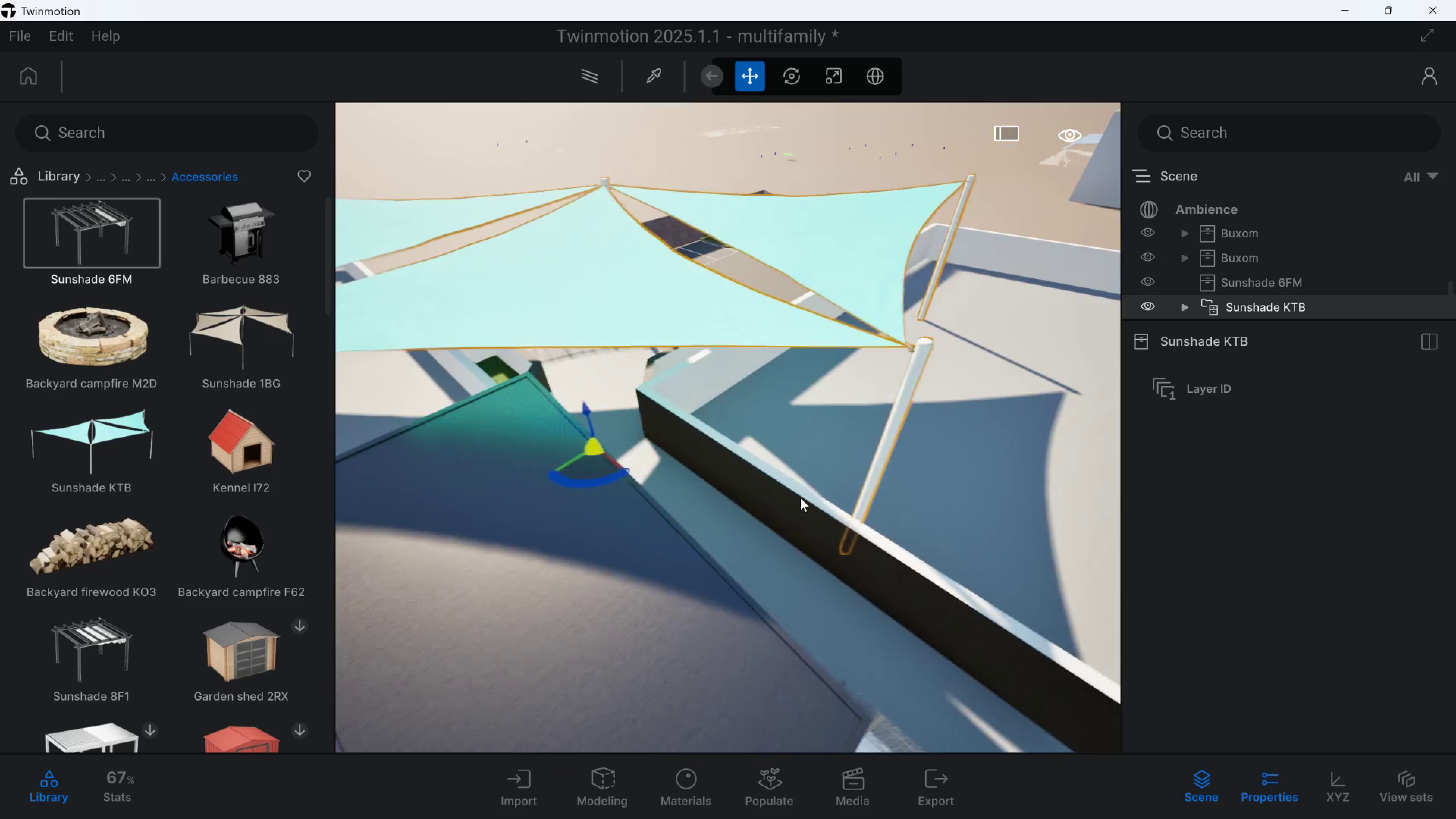 
hold_key(key=D, duration=0.36)
 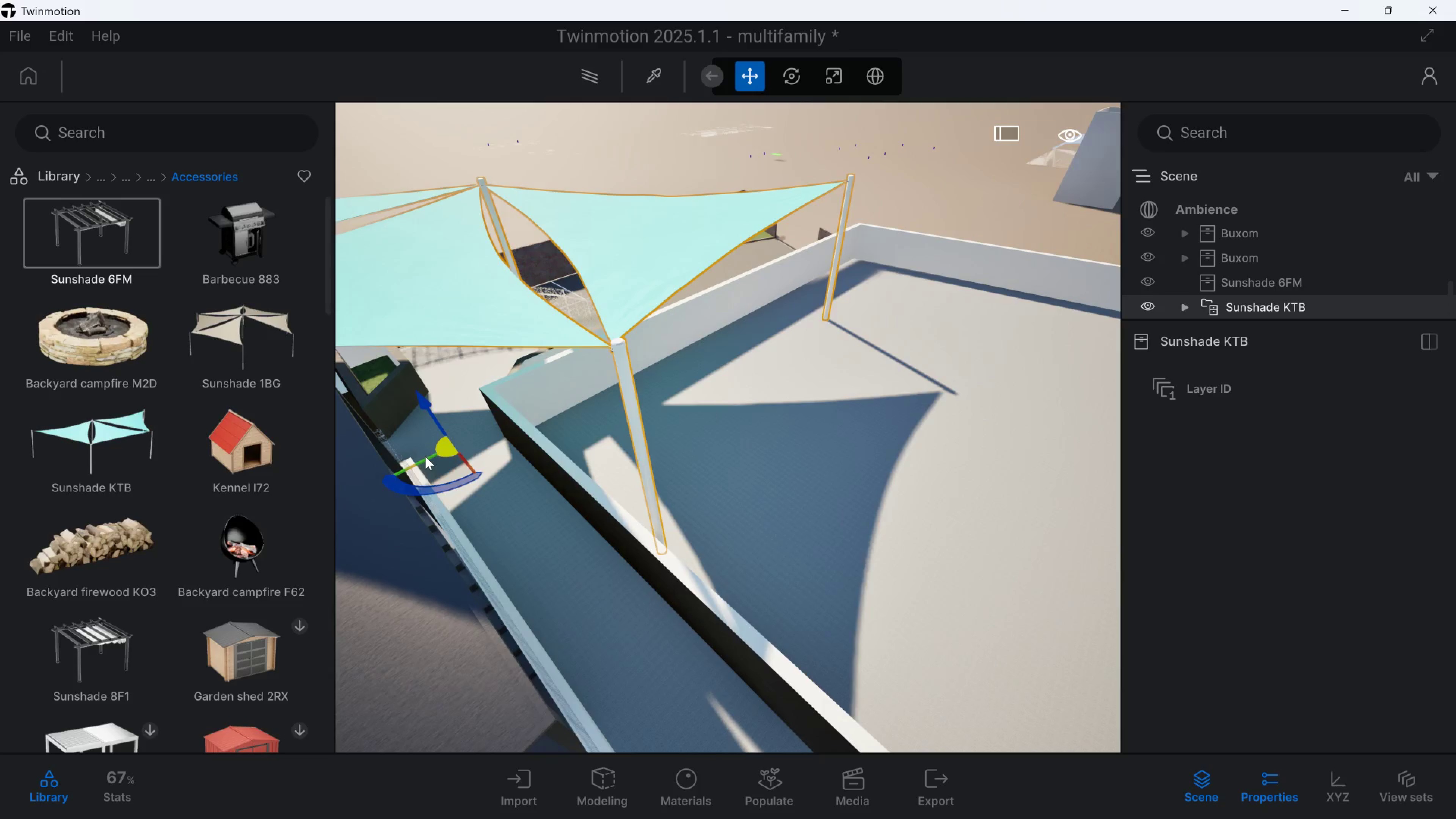 
left_click_drag(start_coordinate=[426, 458], to_coordinate=[404, 470])
 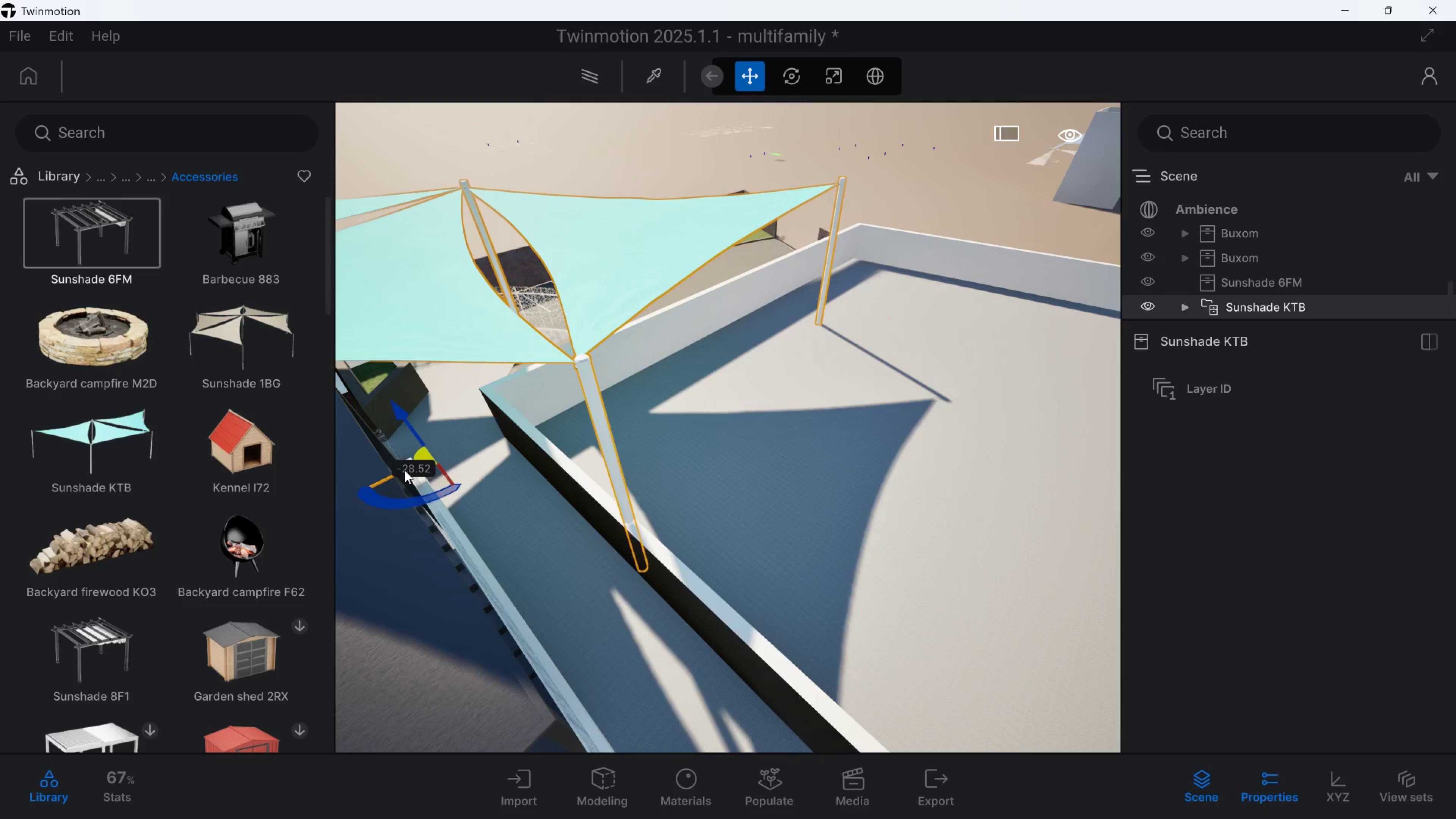 
hold_key(key=A, duration=1.24)
 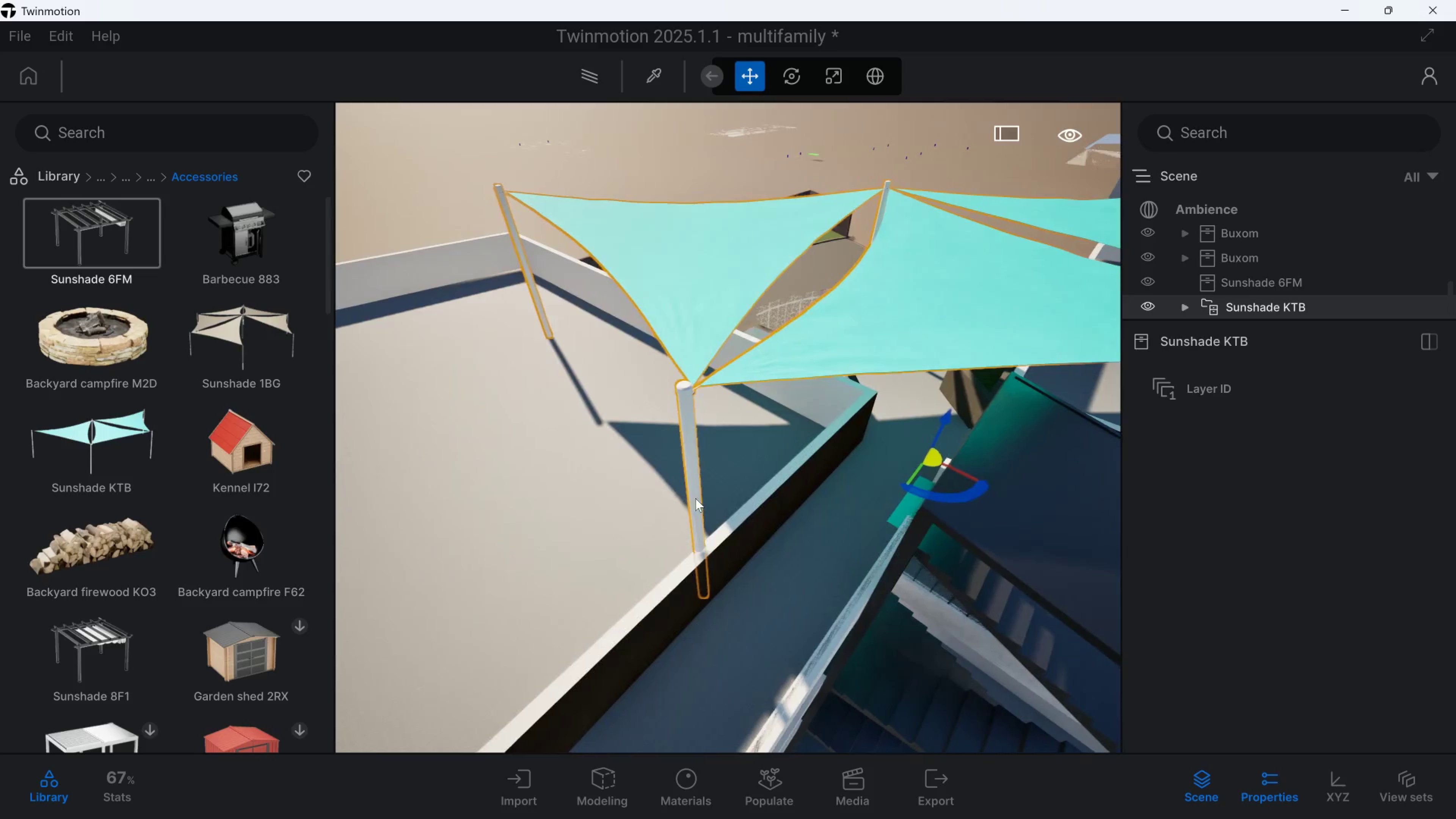 
hold_key(key=A, duration=0.52)
 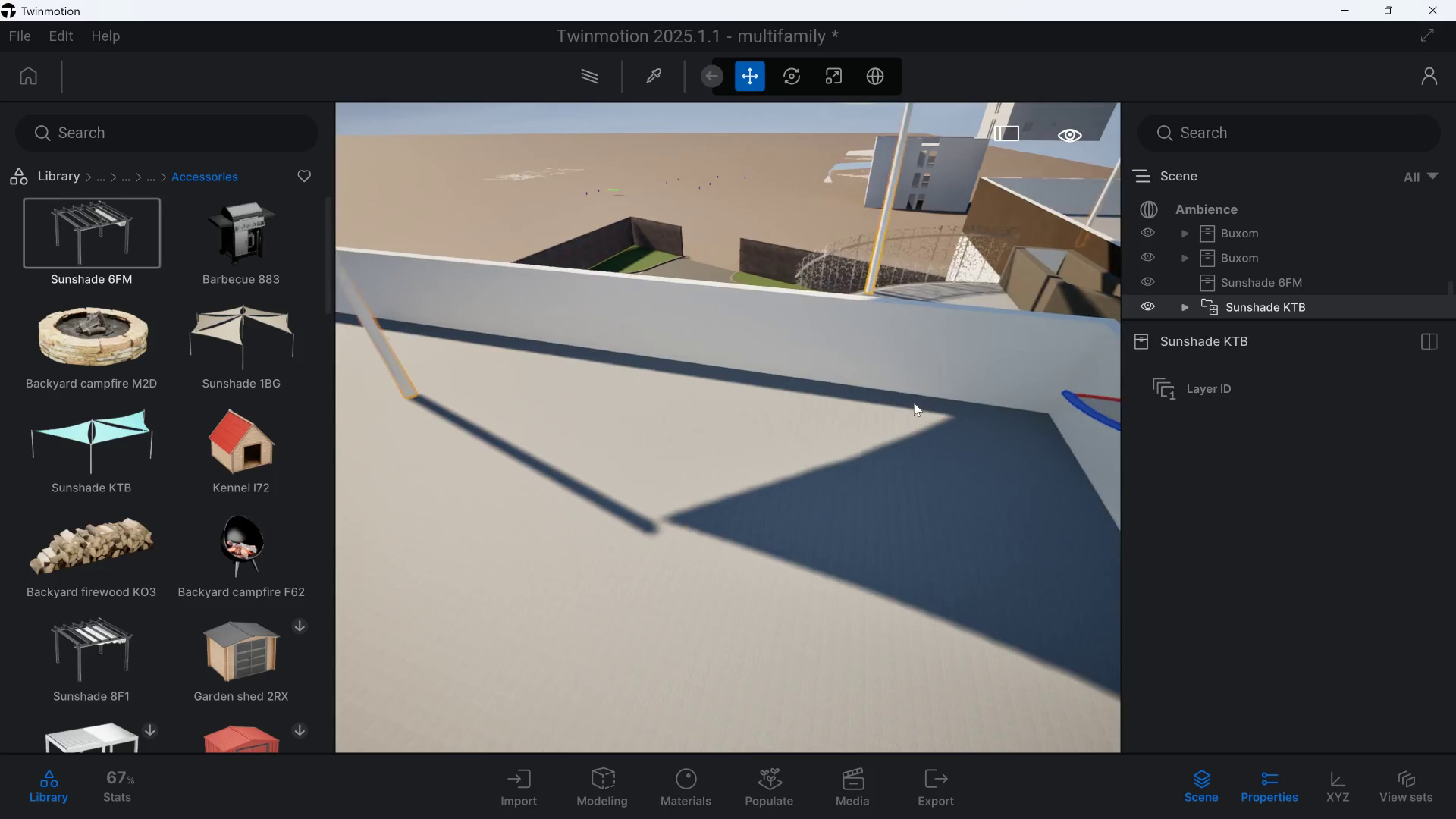 
hold_key(key=W, duration=0.54)
 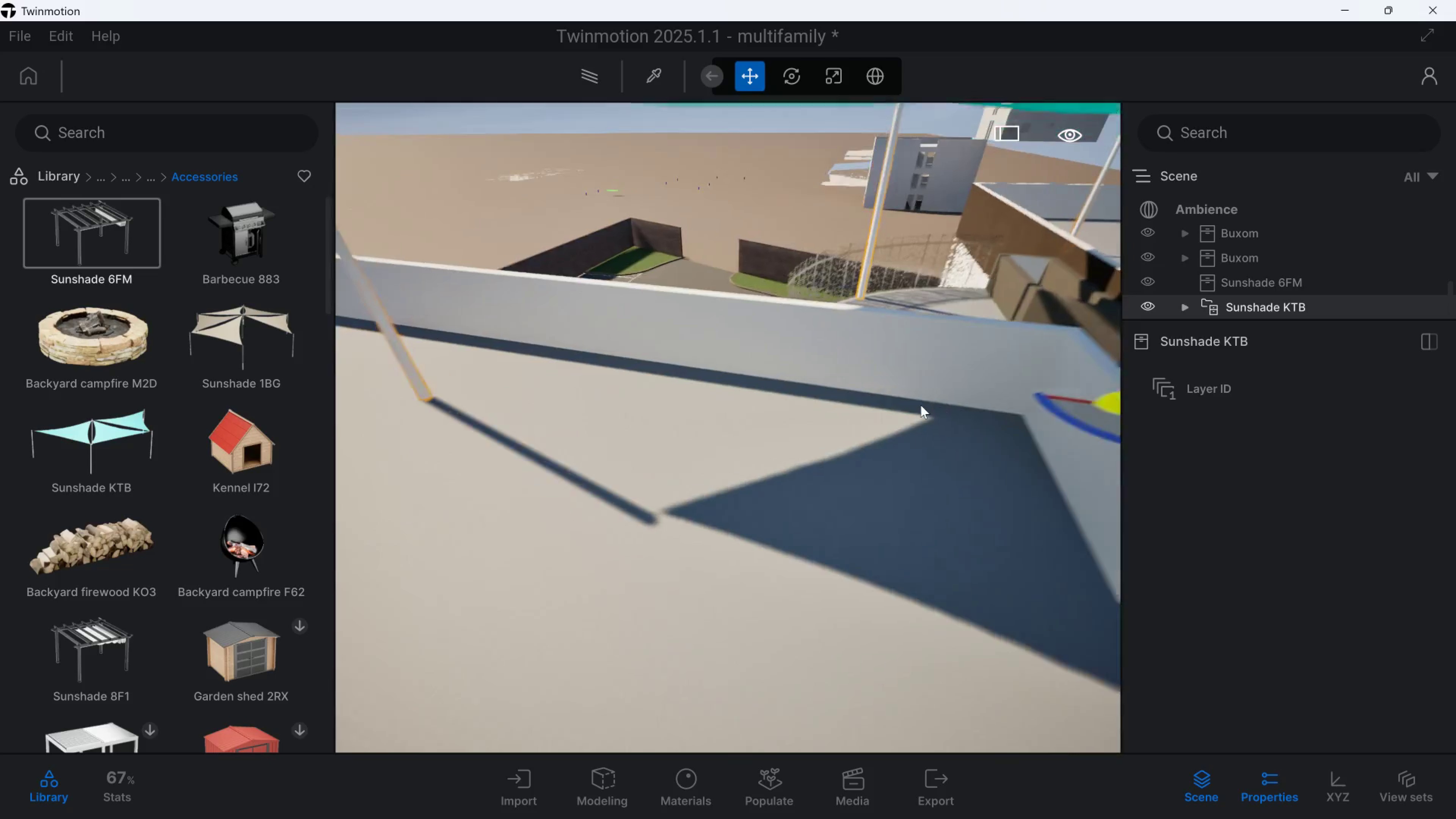 
hold_key(key=D, duration=1.5)
 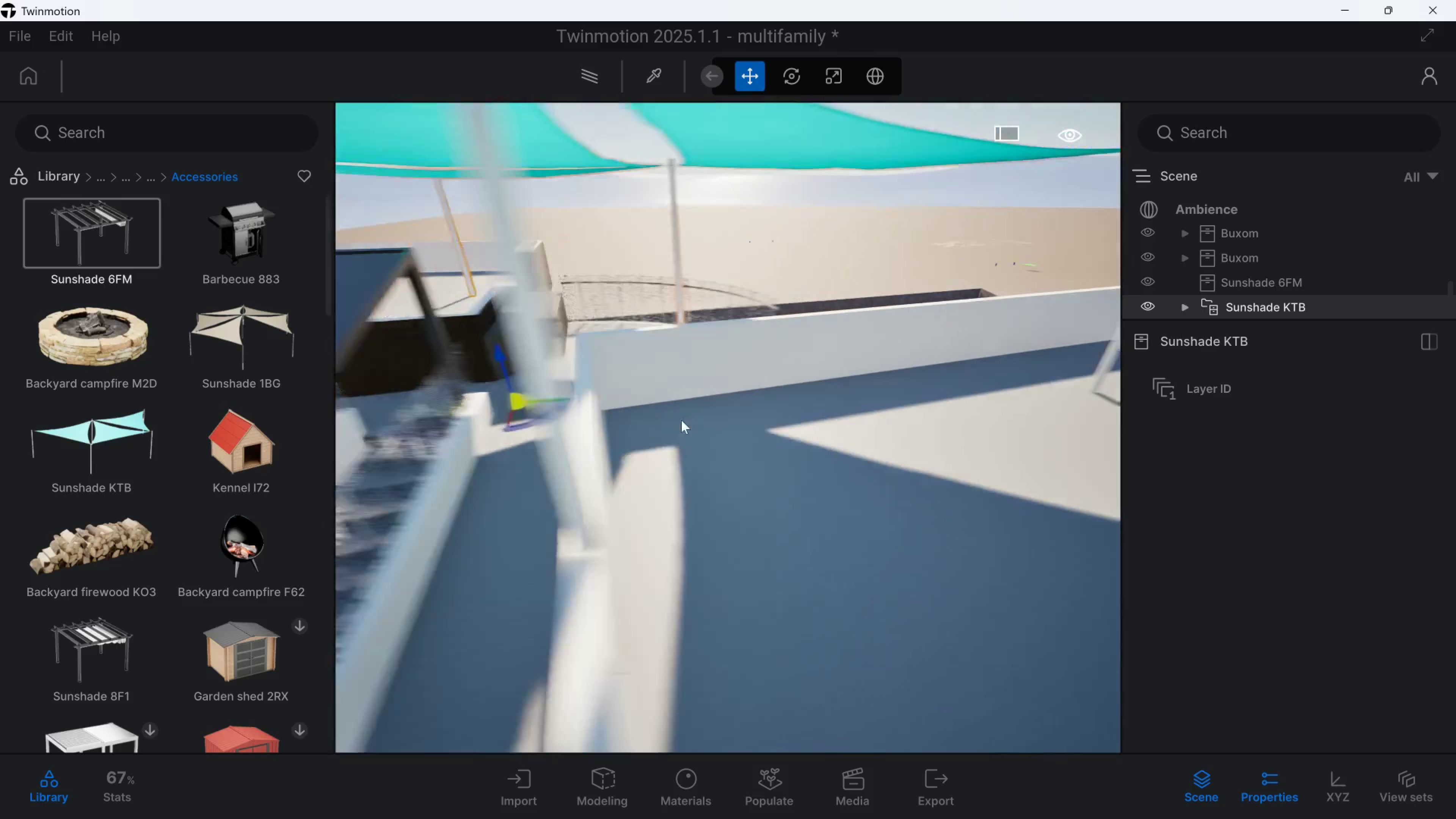 
hold_key(key=D, duration=1.5)
 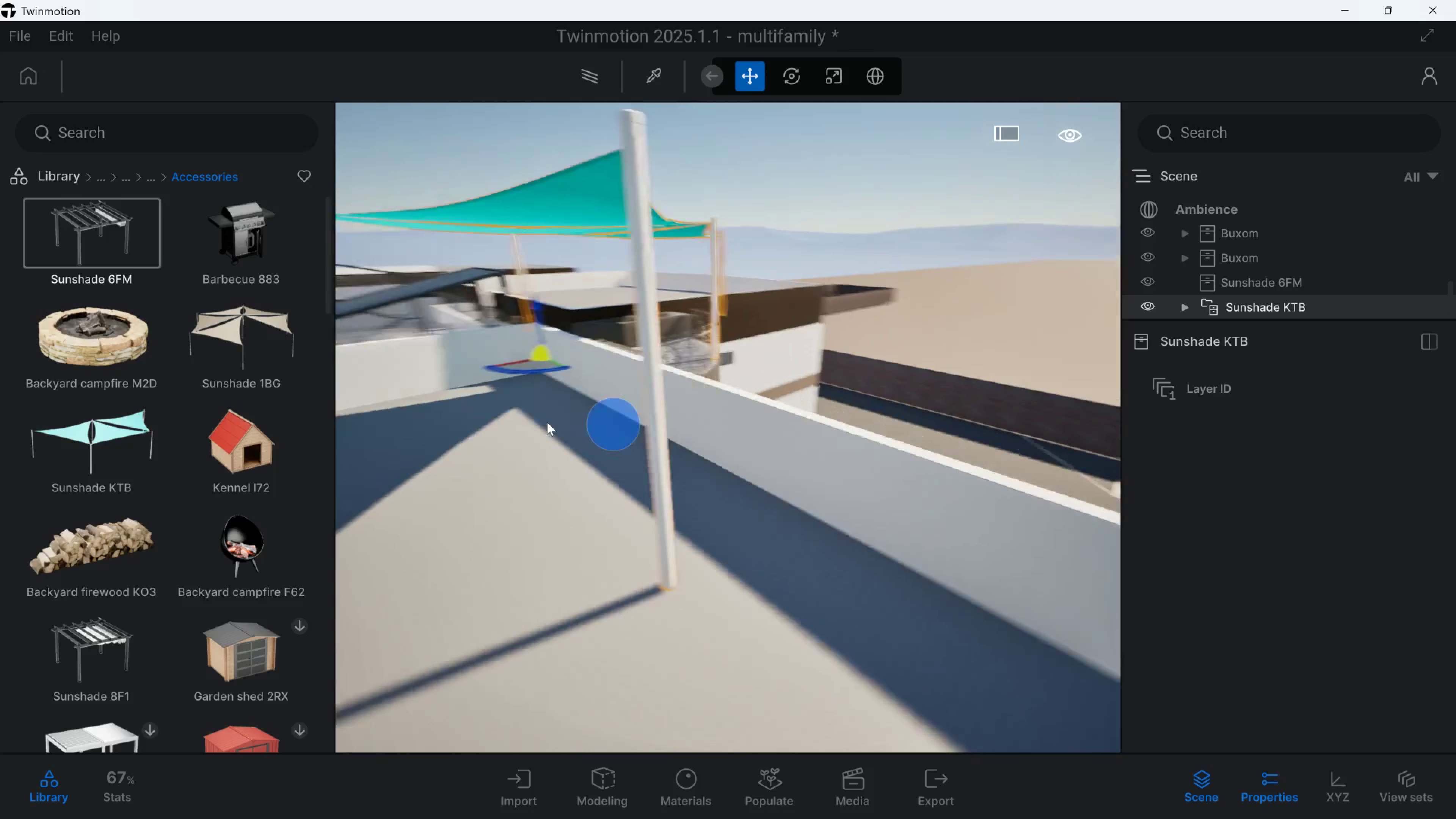 
hold_key(key=D, duration=1.69)
 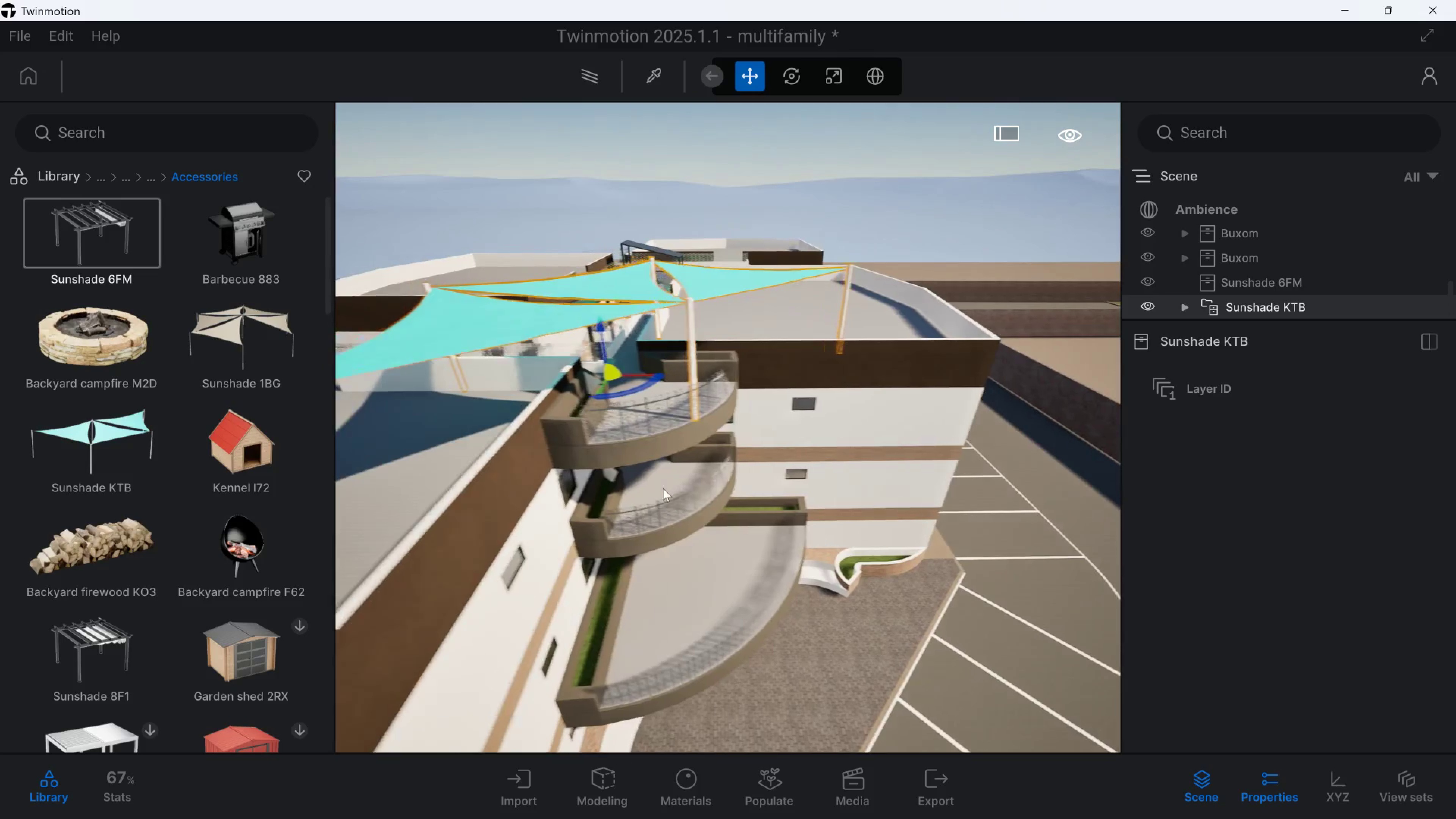 
hold_key(key=Q, duration=0.42)
 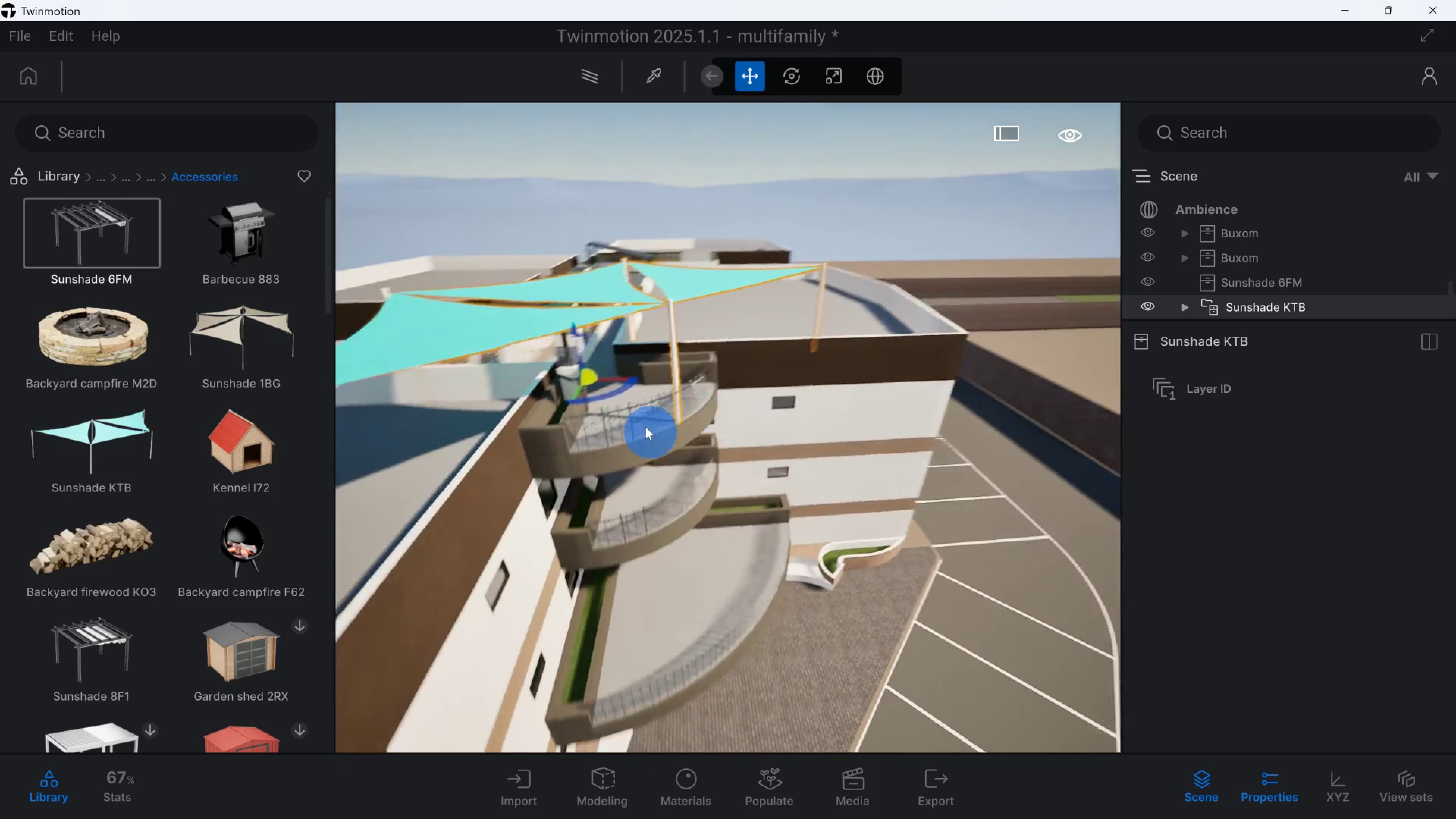 
hold_key(key=A, duration=2.5)
 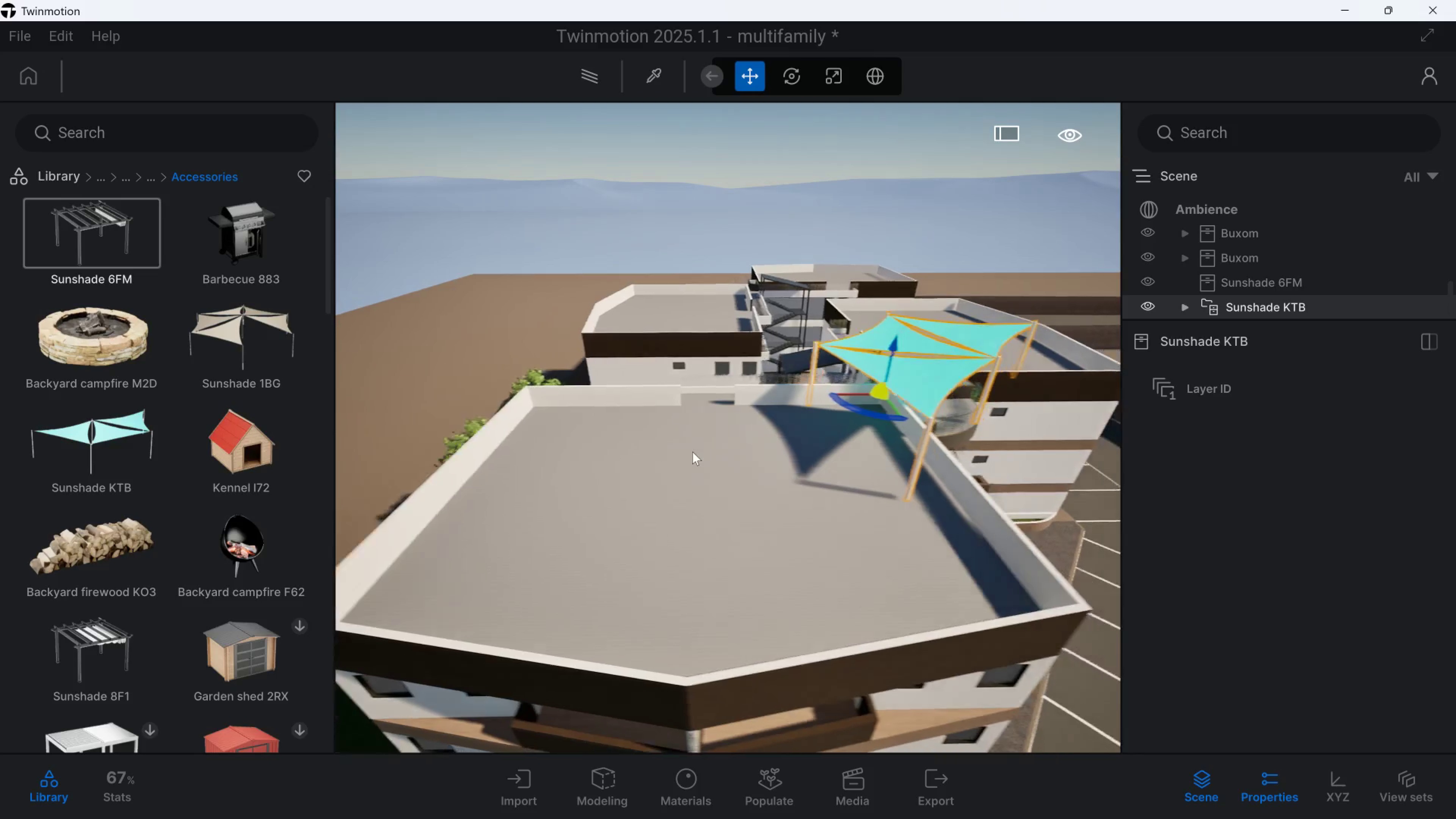 
hold_key(key=S, duration=1.13)
 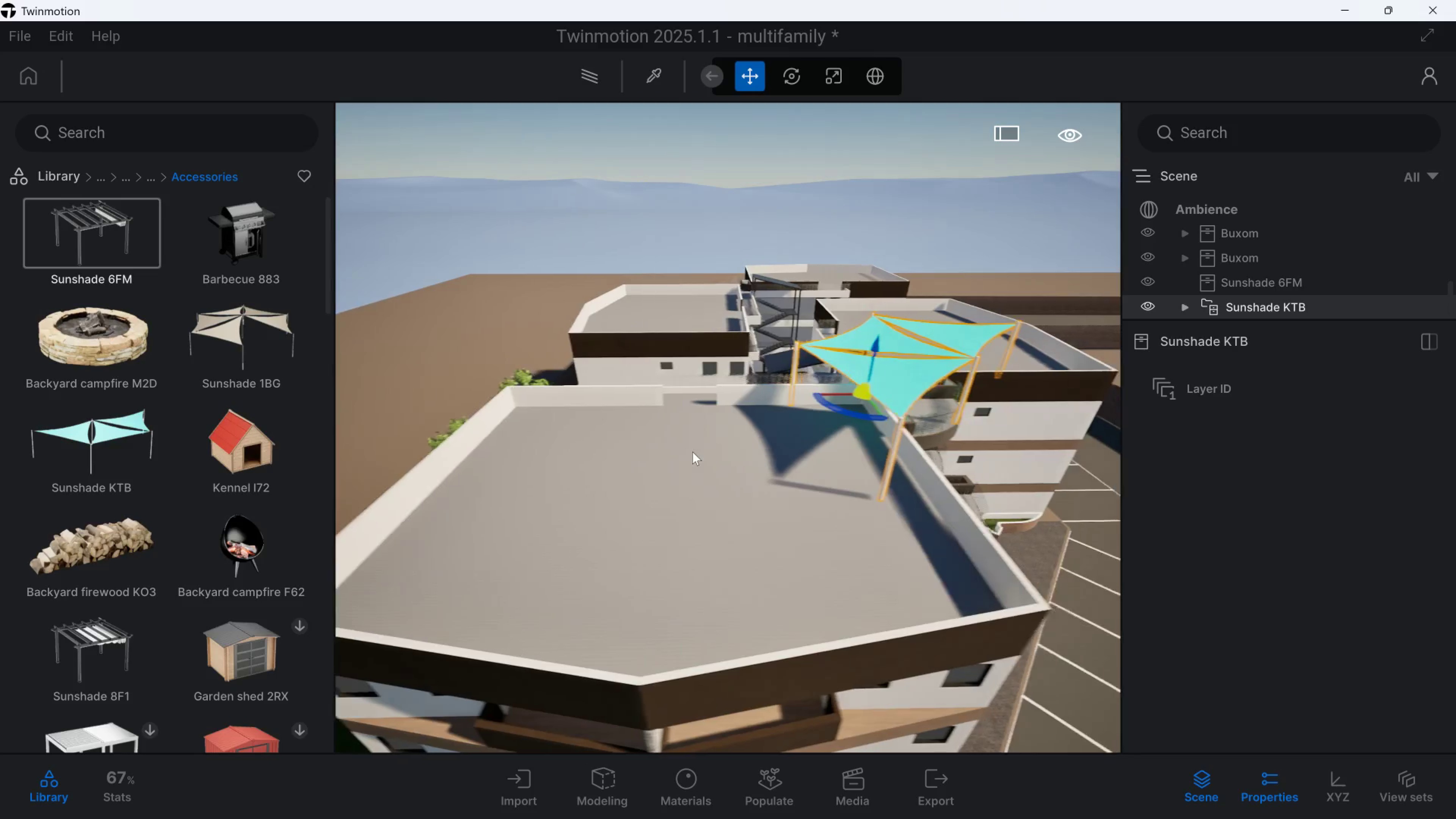 
hold_key(key=D, duration=1.16)
 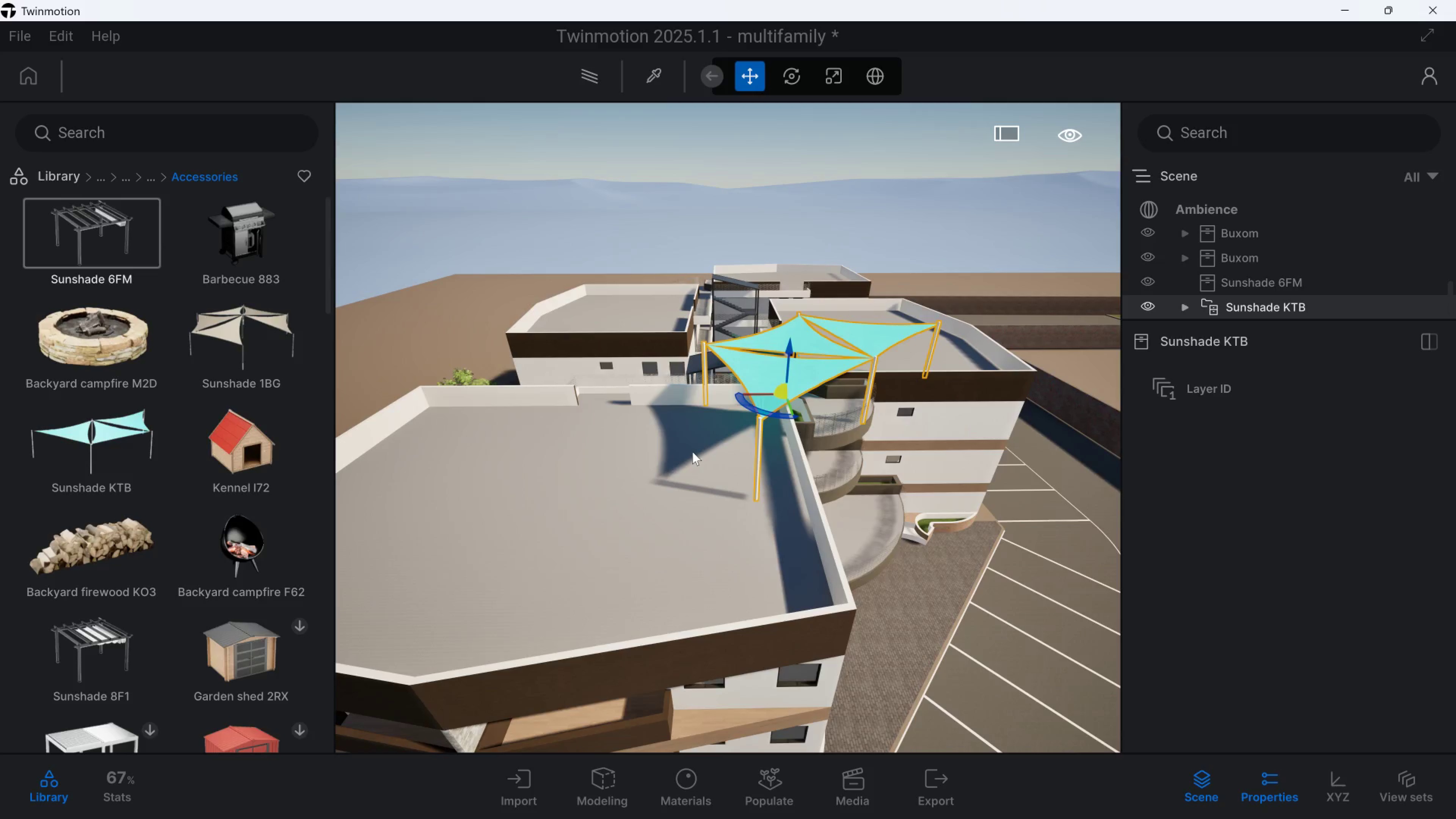 
wait(5.35)
 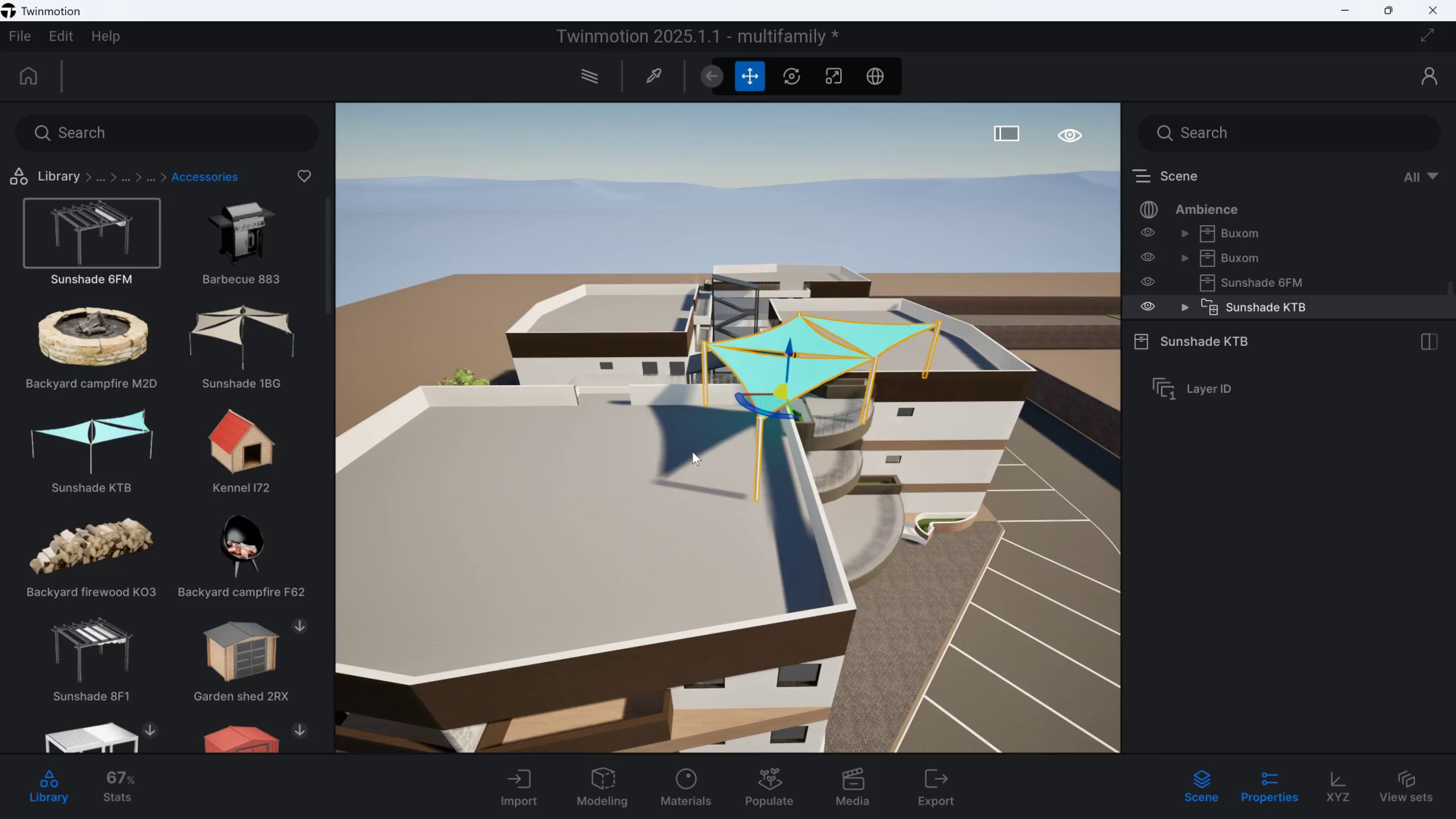 
key(A)
 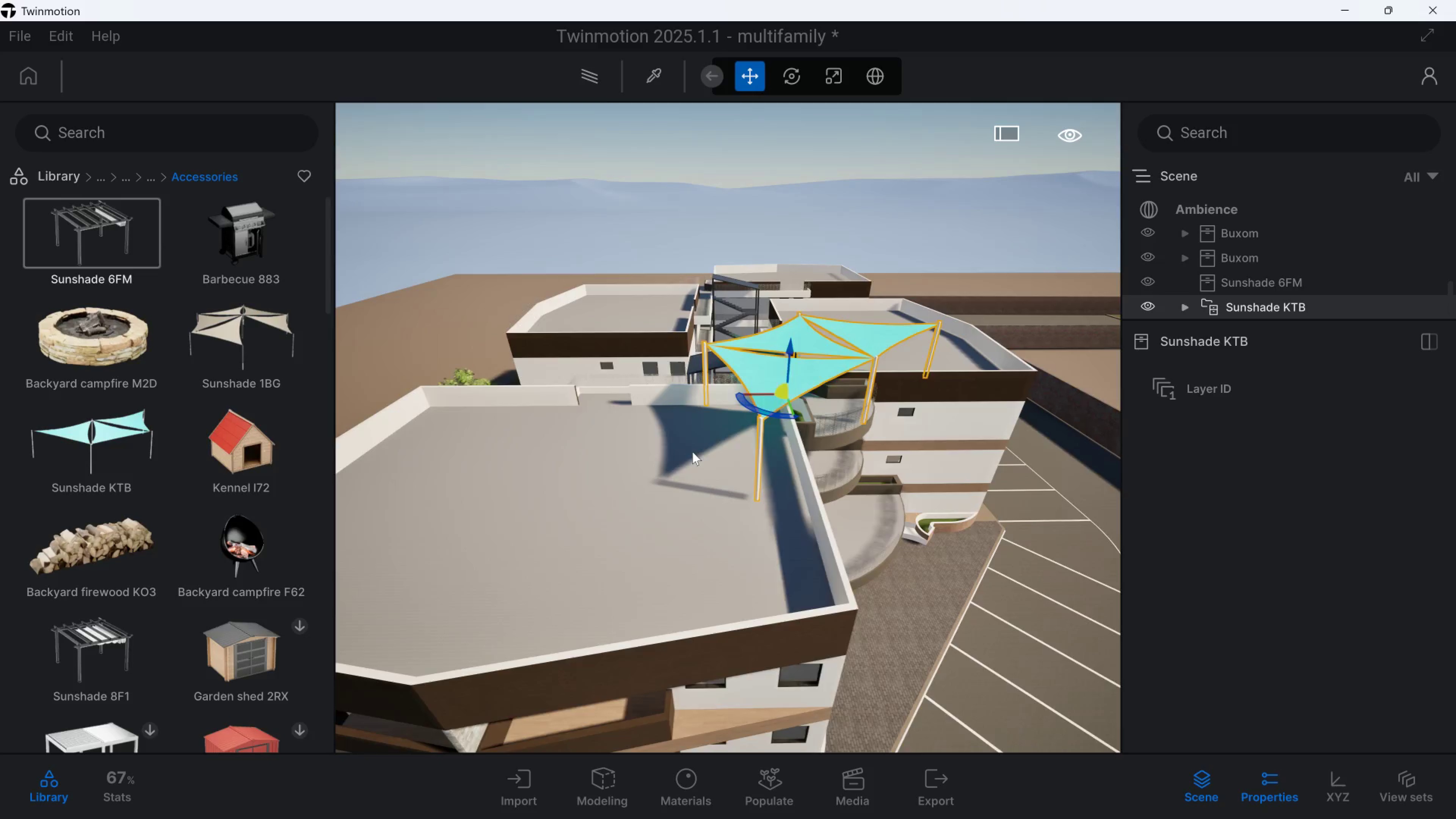 
hold_key(key=S, duration=0.98)
 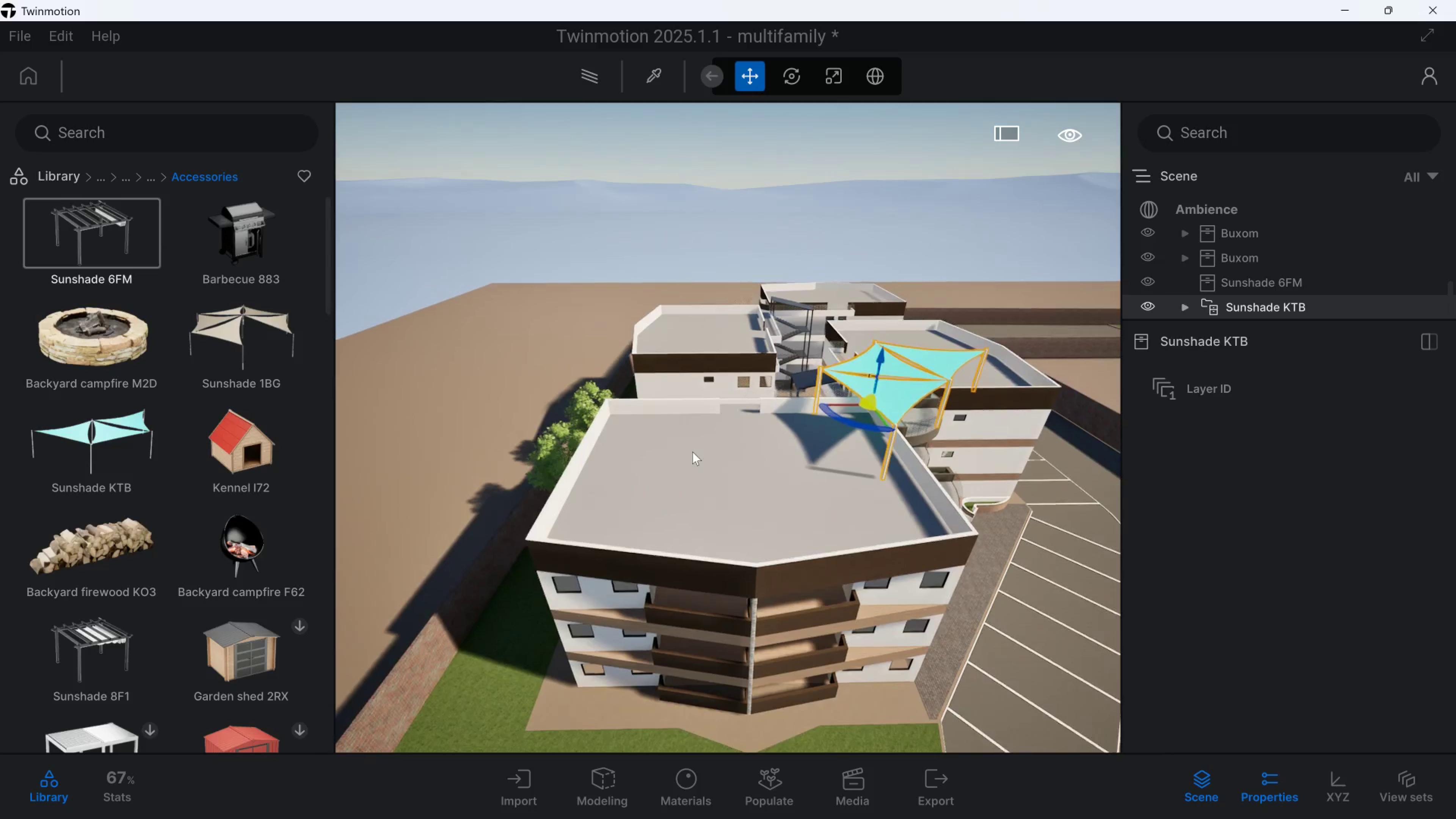 
hold_key(key=A, duration=0.81)
 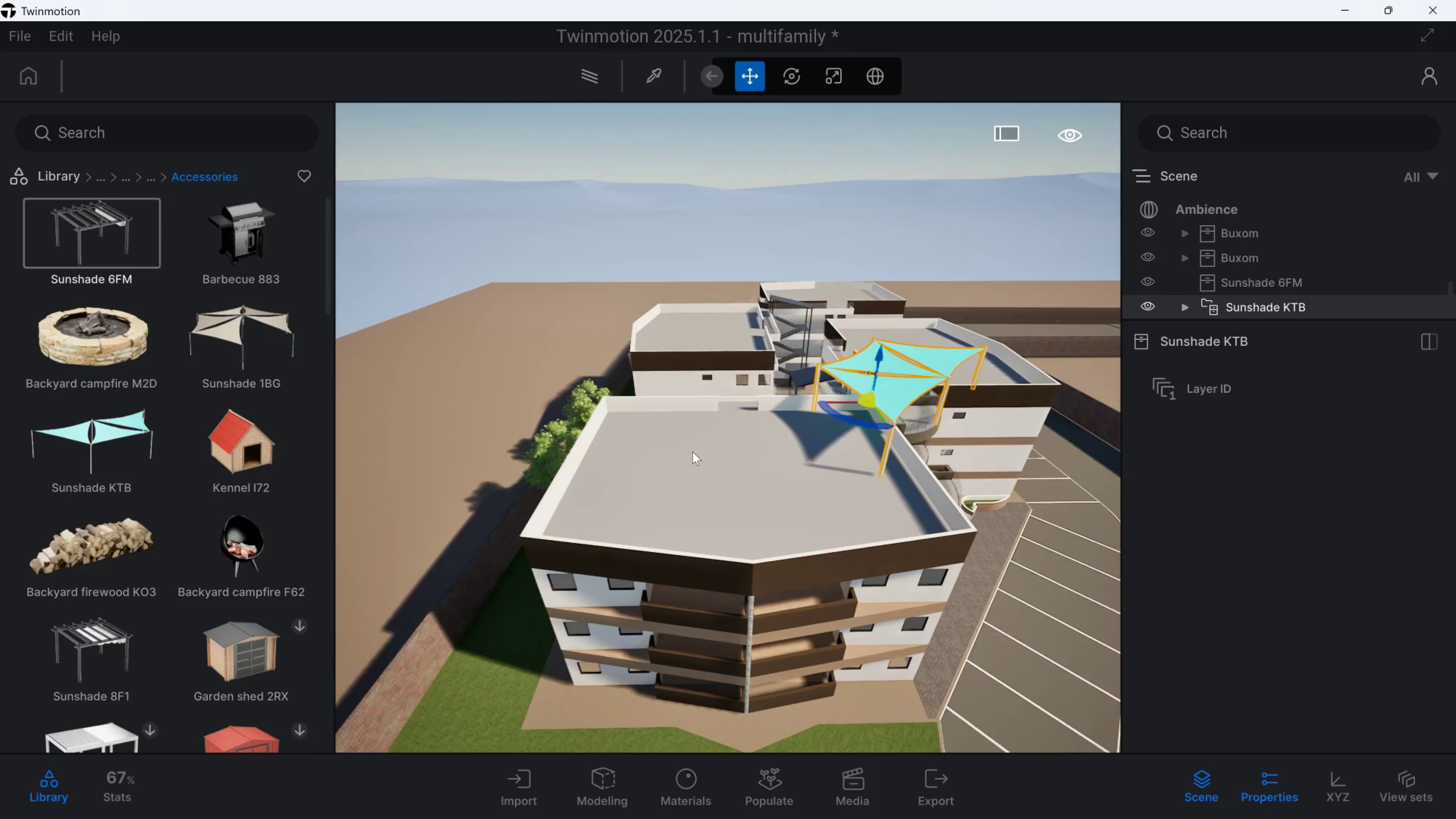 
hold_key(key=Q, duration=0.37)
 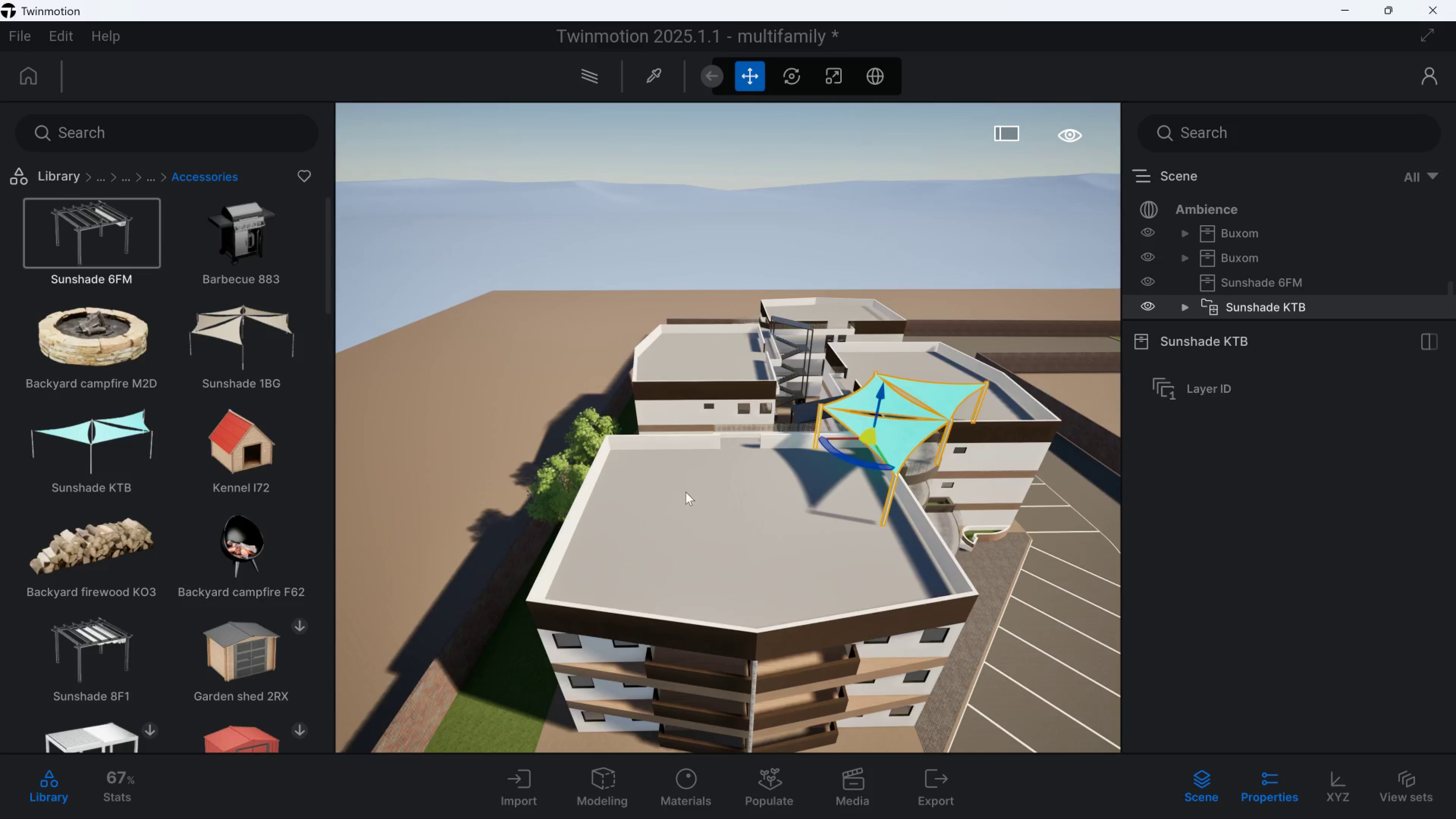 
hold_key(key=W, duration=0.95)
 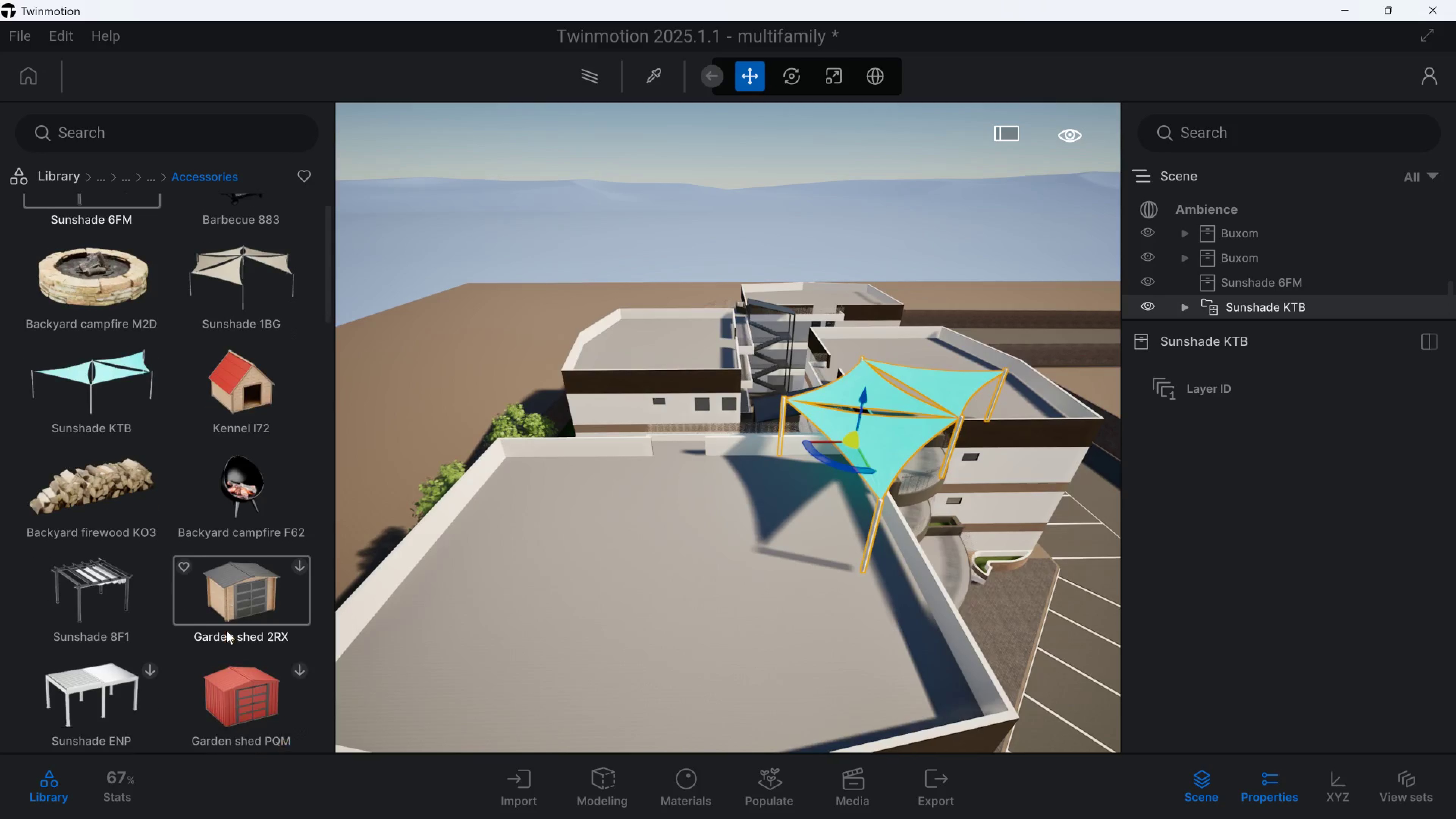 
hold_key(key=D, duration=0.48)
 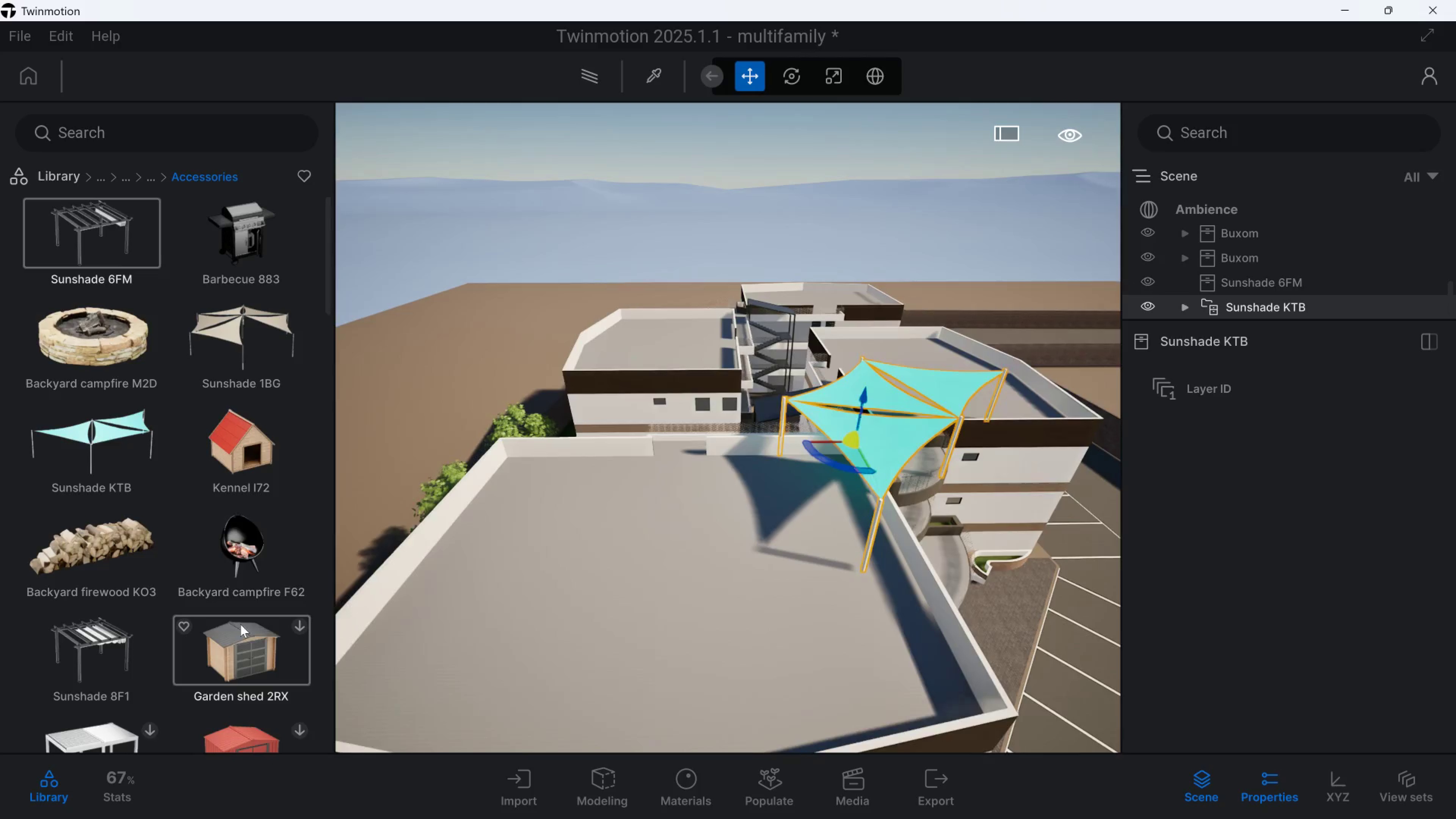 
scroll: coordinate [217, 629], scroll_direction: down, amount: 7.0
 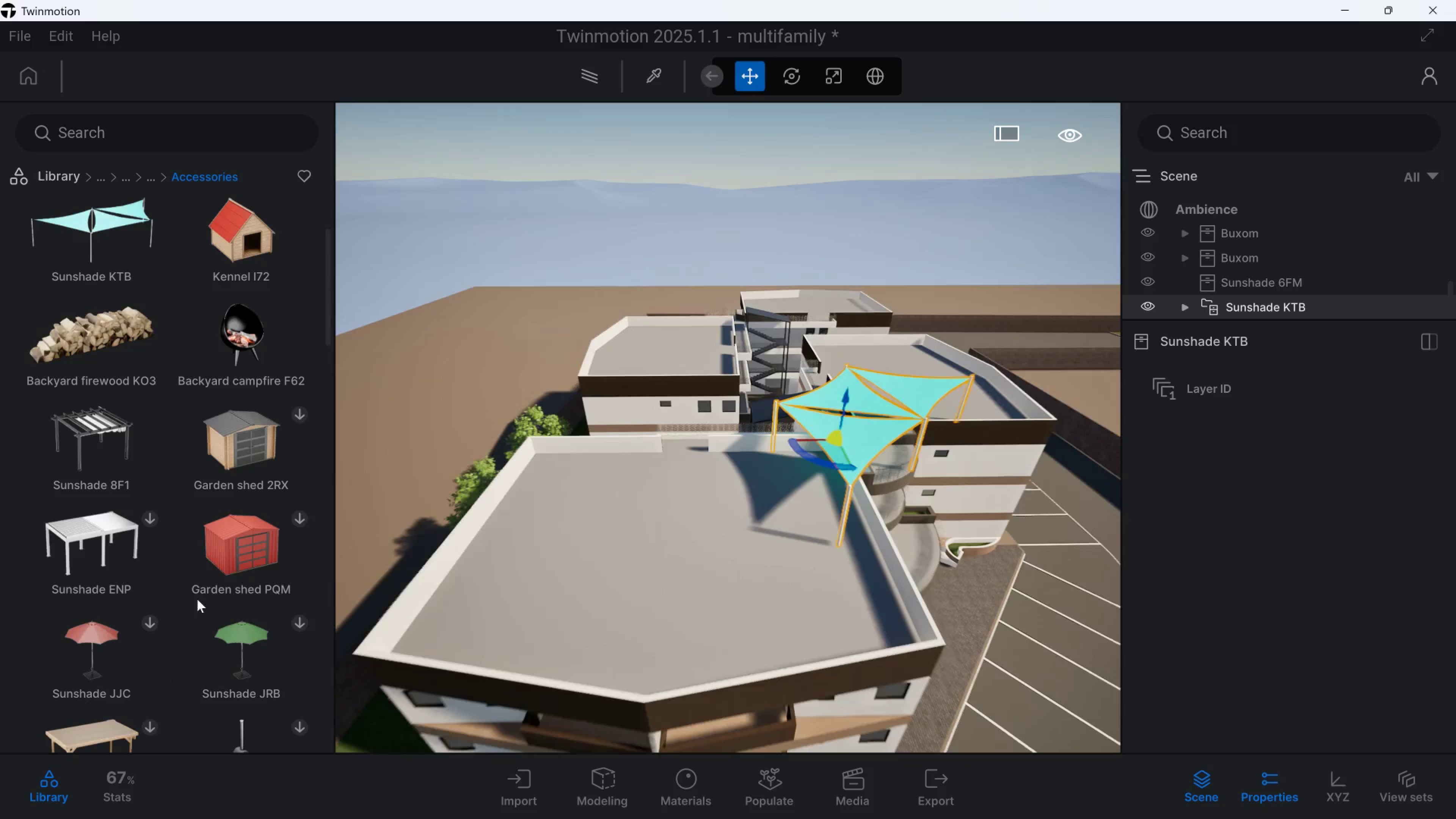 
hold_key(key=S, duration=0.56)
 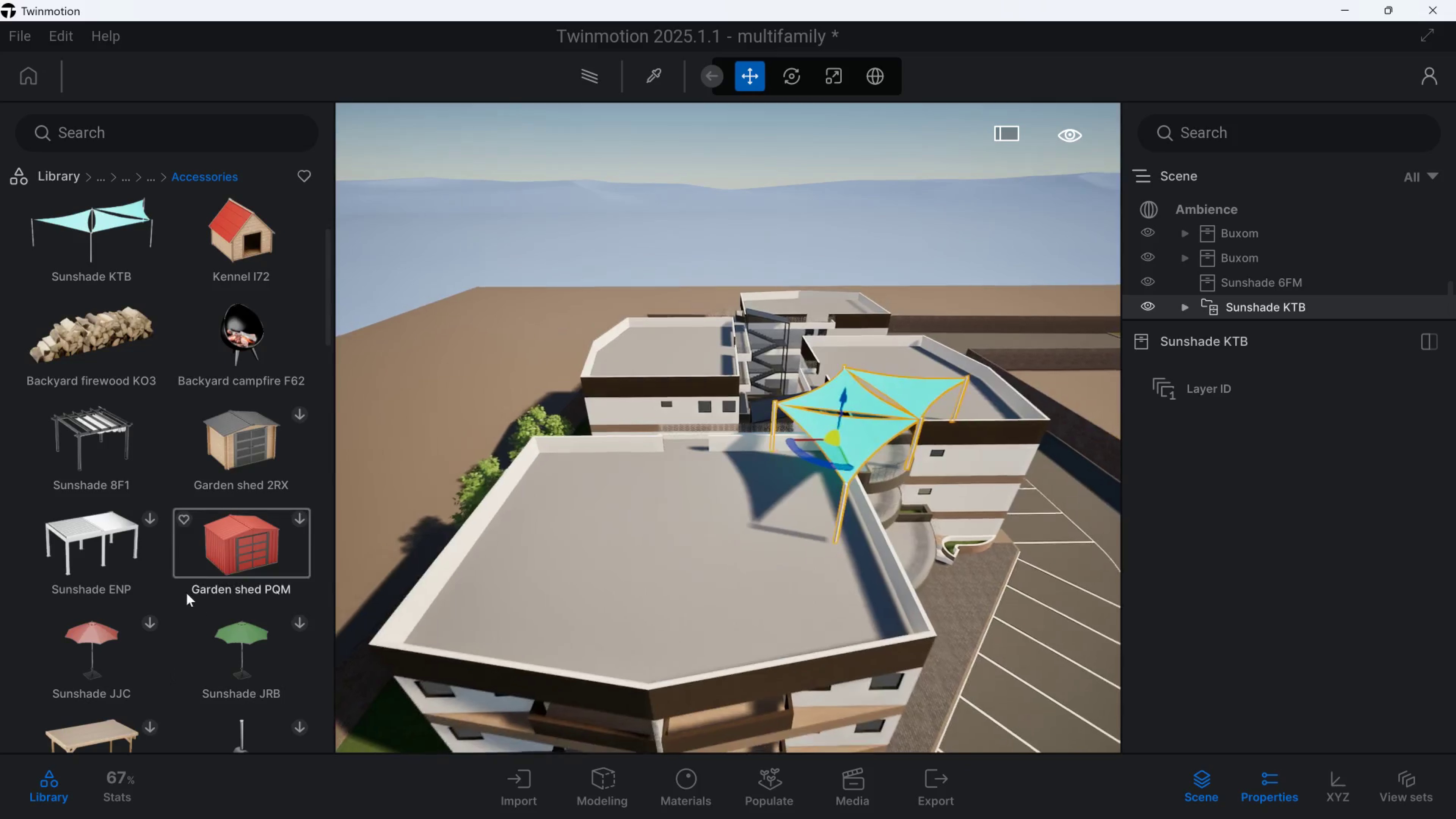 
scroll: coordinate [171, 590], scroll_direction: down, amount: 8.0
 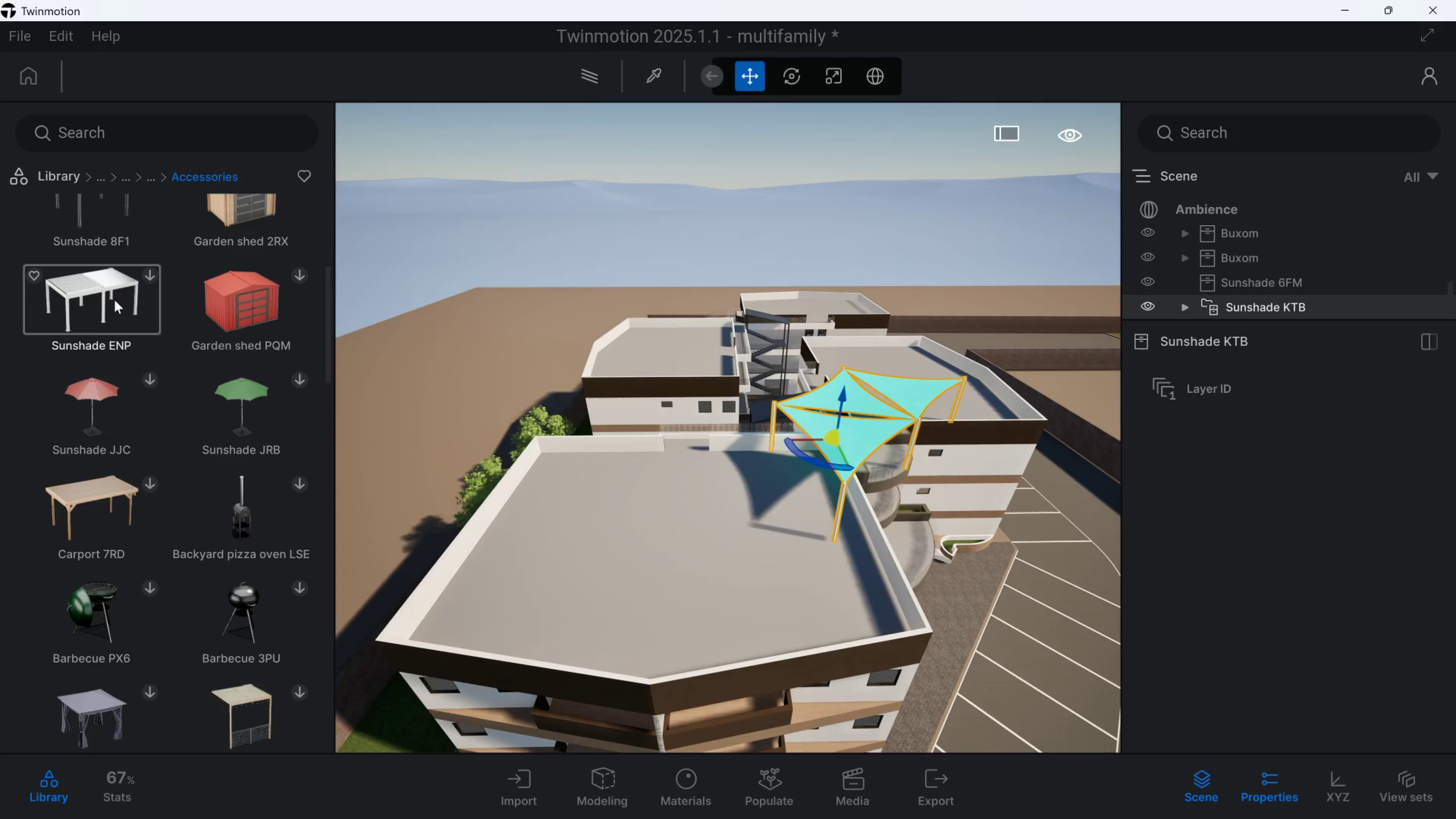 
left_click_drag(start_coordinate=[115, 300], to_coordinate=[127, 319])
 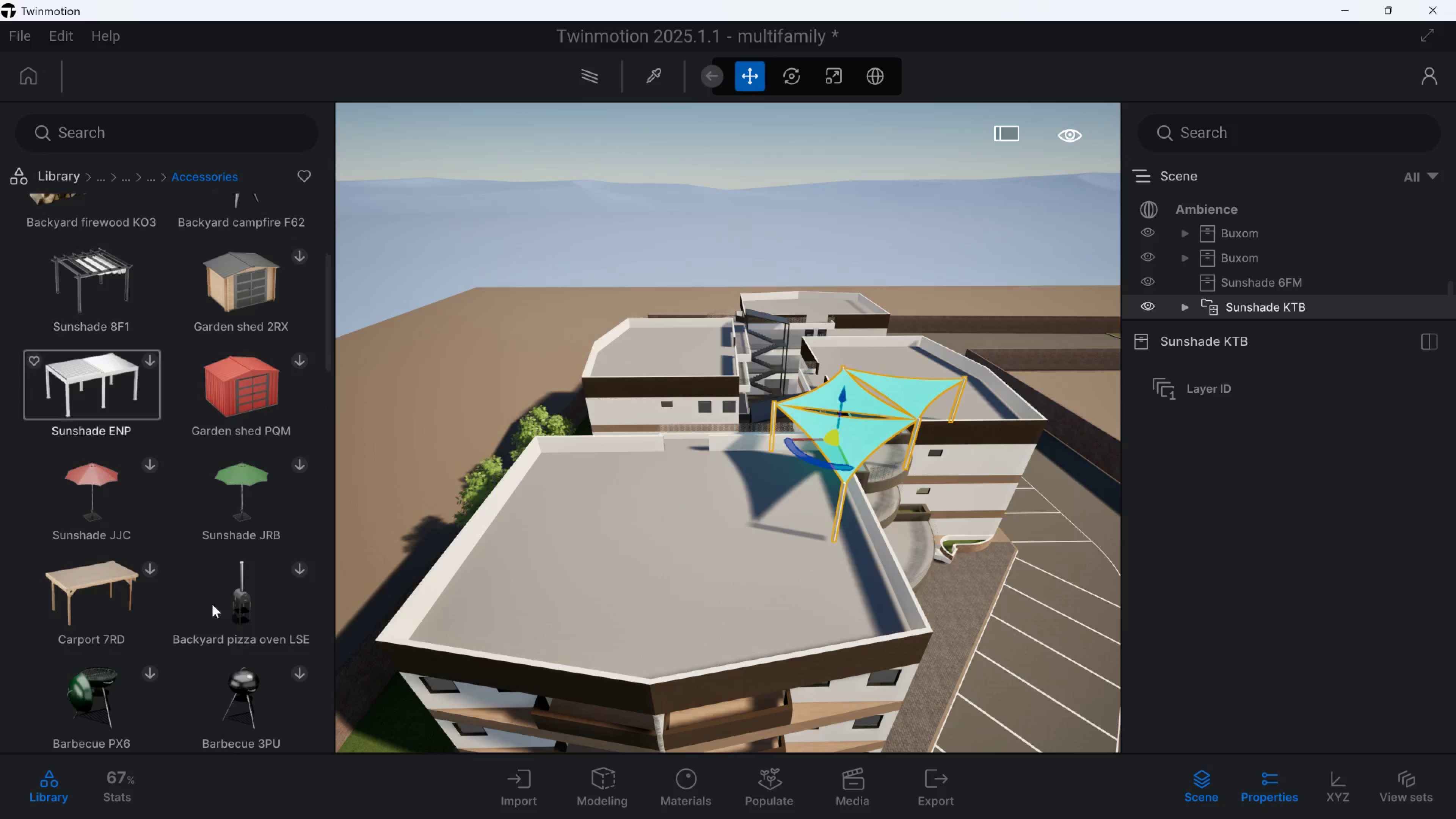 
scroll: coordinate [158, 534], scroll_direction: down, amount: 22.0
 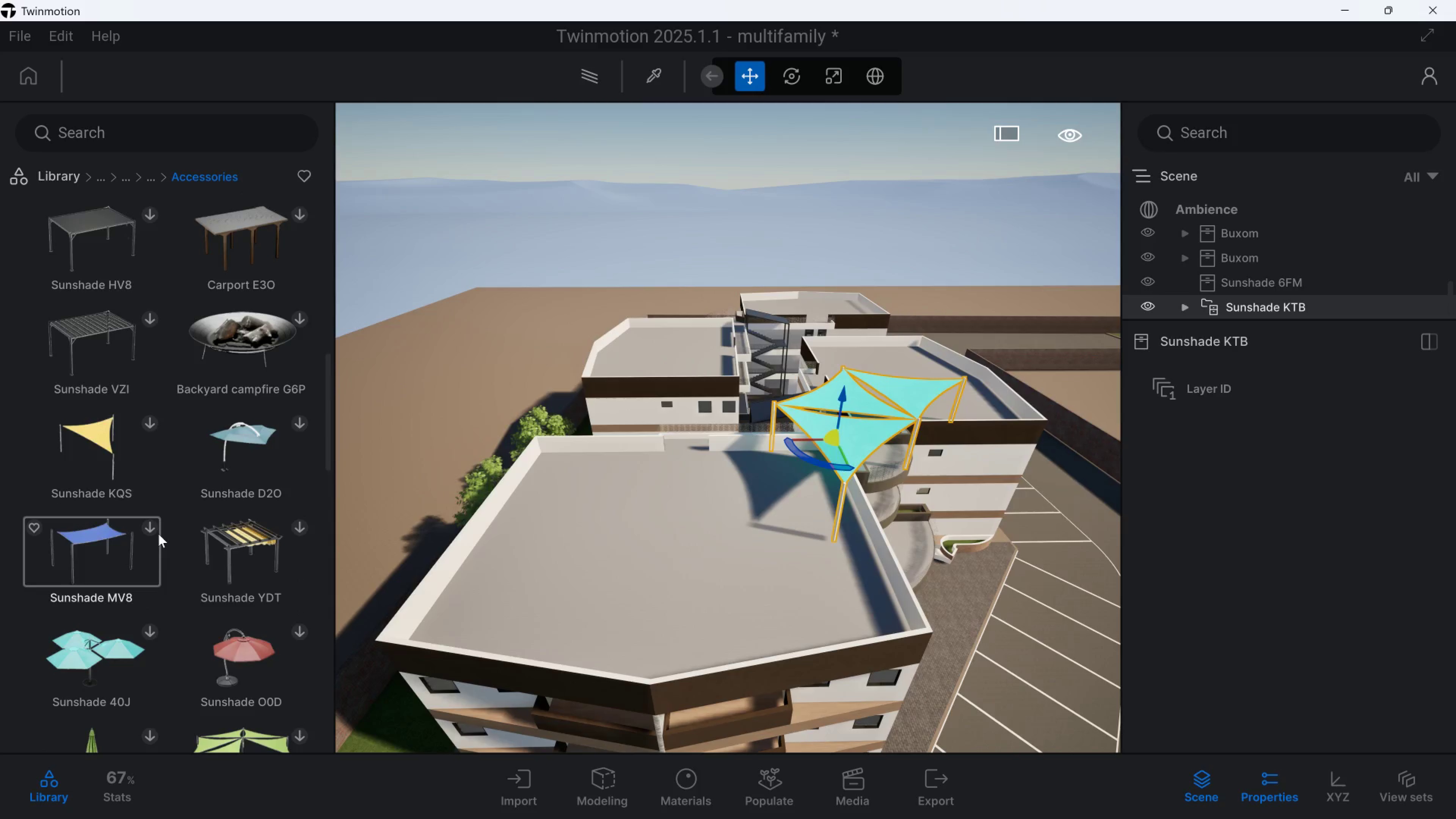 
scroll: coordinate [152, 547], scroll_direction: down, amount: 23.0
 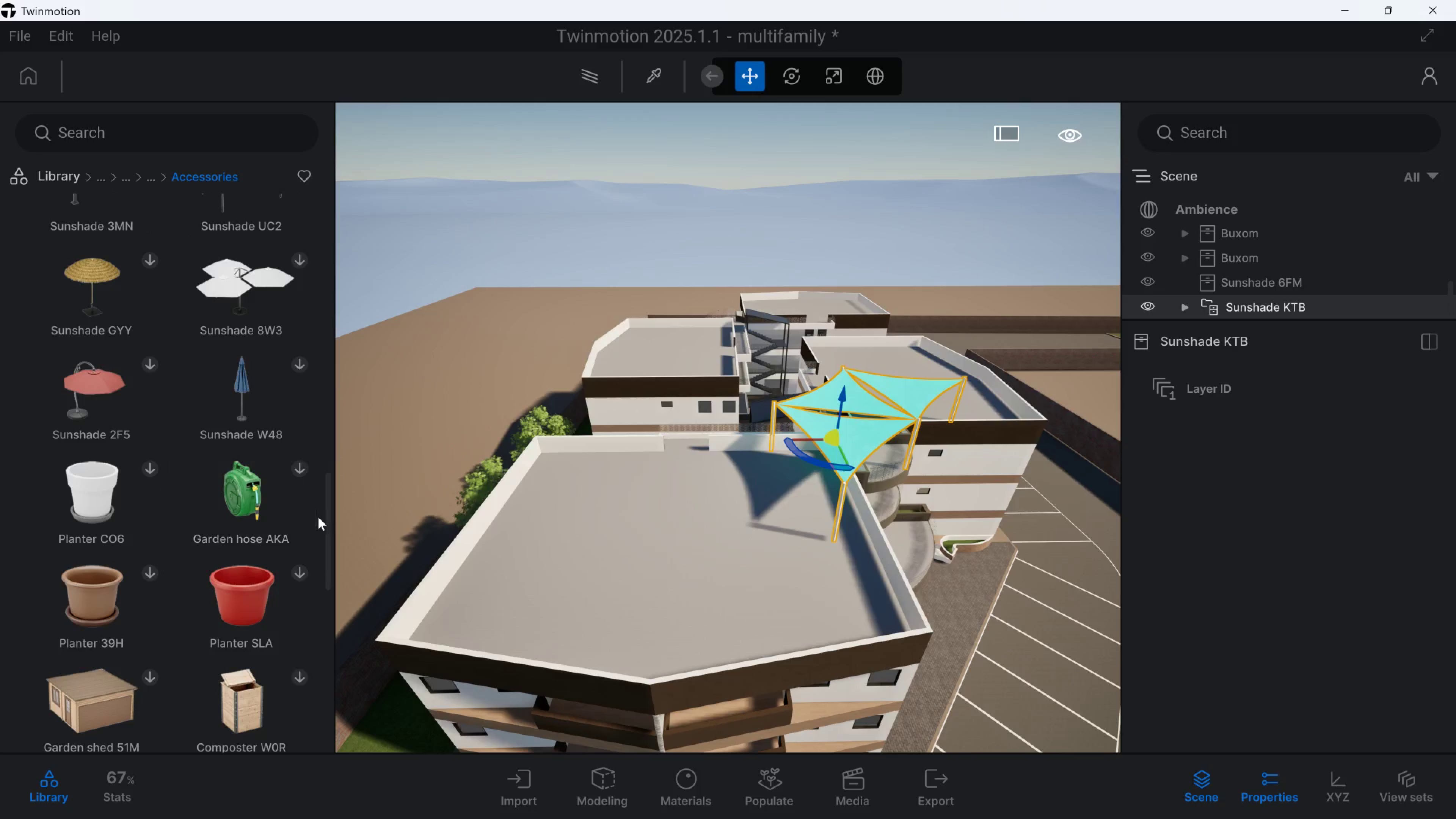 
left_click_drag(start_coordinate=[323, 517], to_coordinate=[293, 378])
 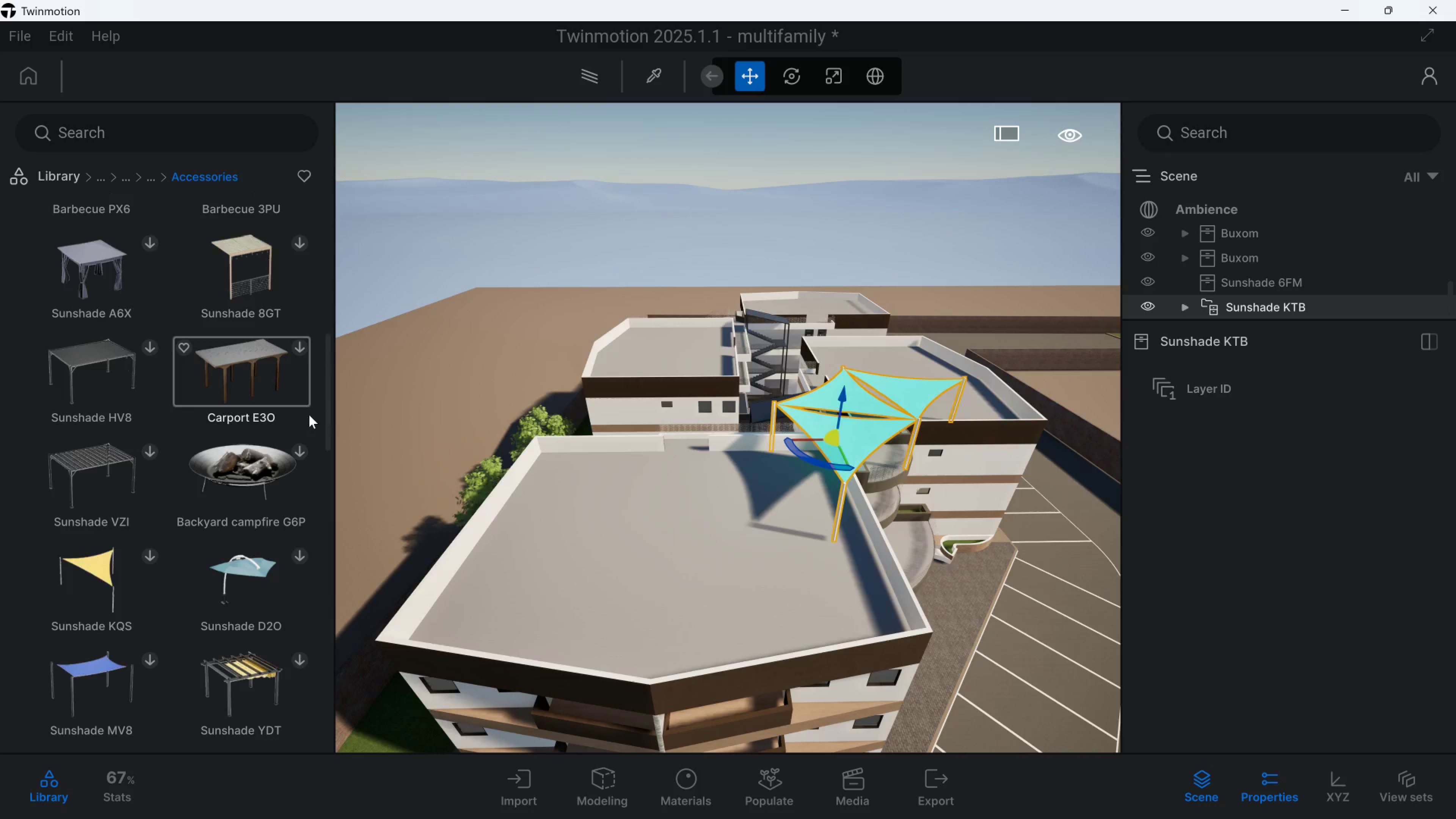 
left_click_drag(start_coordinate=[320, 415], to_coordinate=[323, 234])
 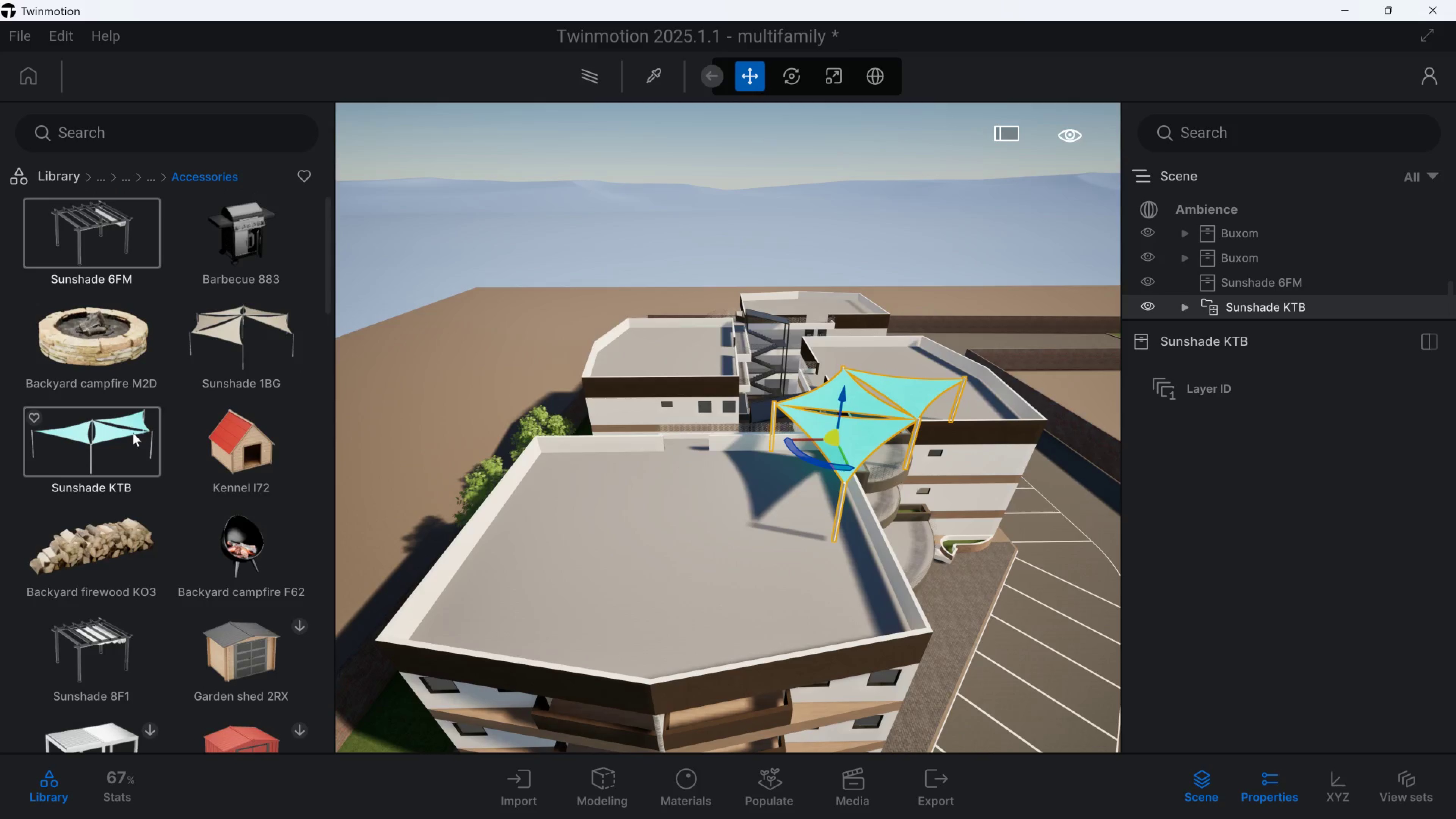 
left_click_drag(start_coordinate=[108, 427], to_coordinate=[644, 578])
 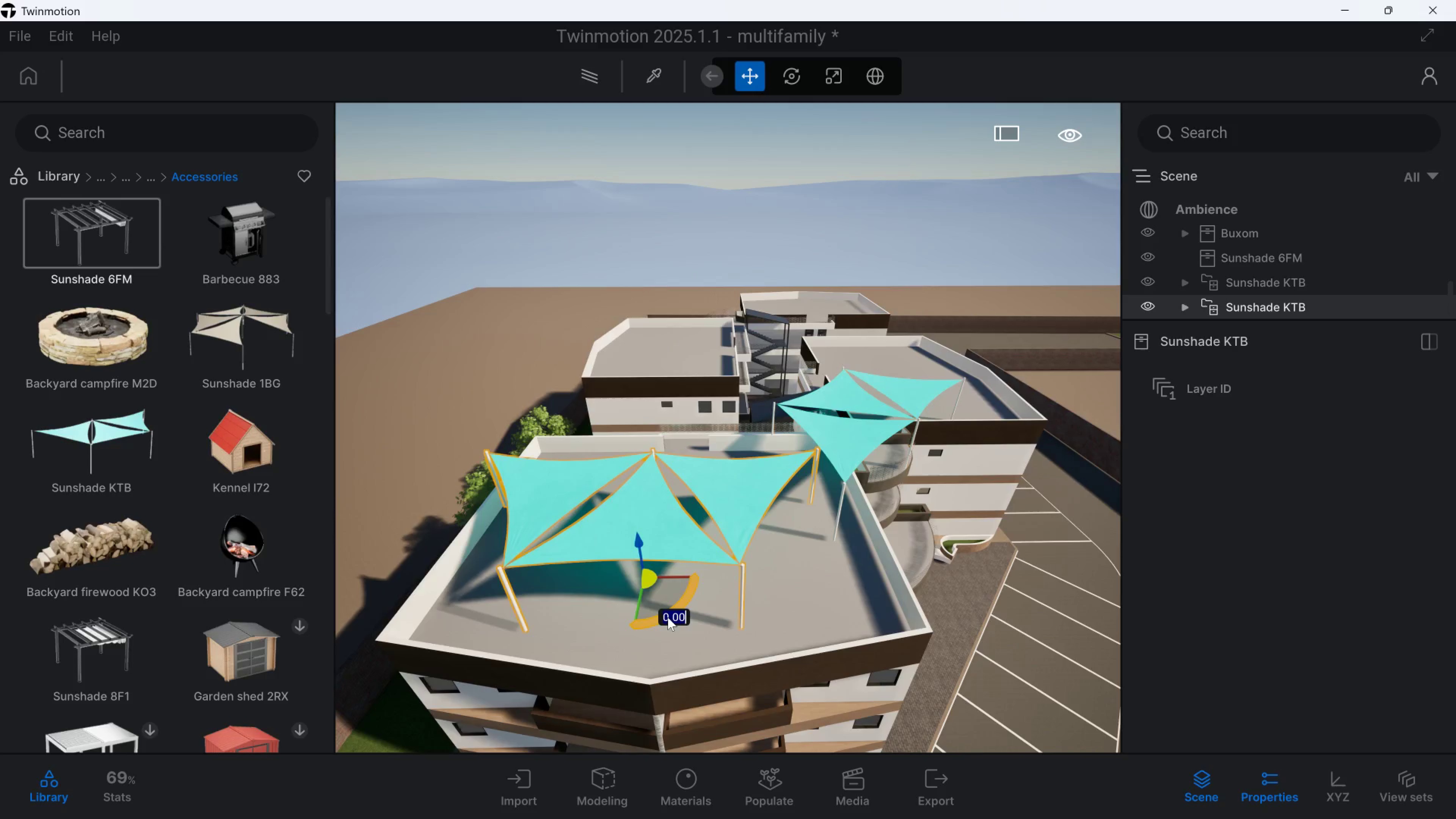 
left_click_drag(start_coordinate=[668, 615], to_coordinate=[693, 609])
 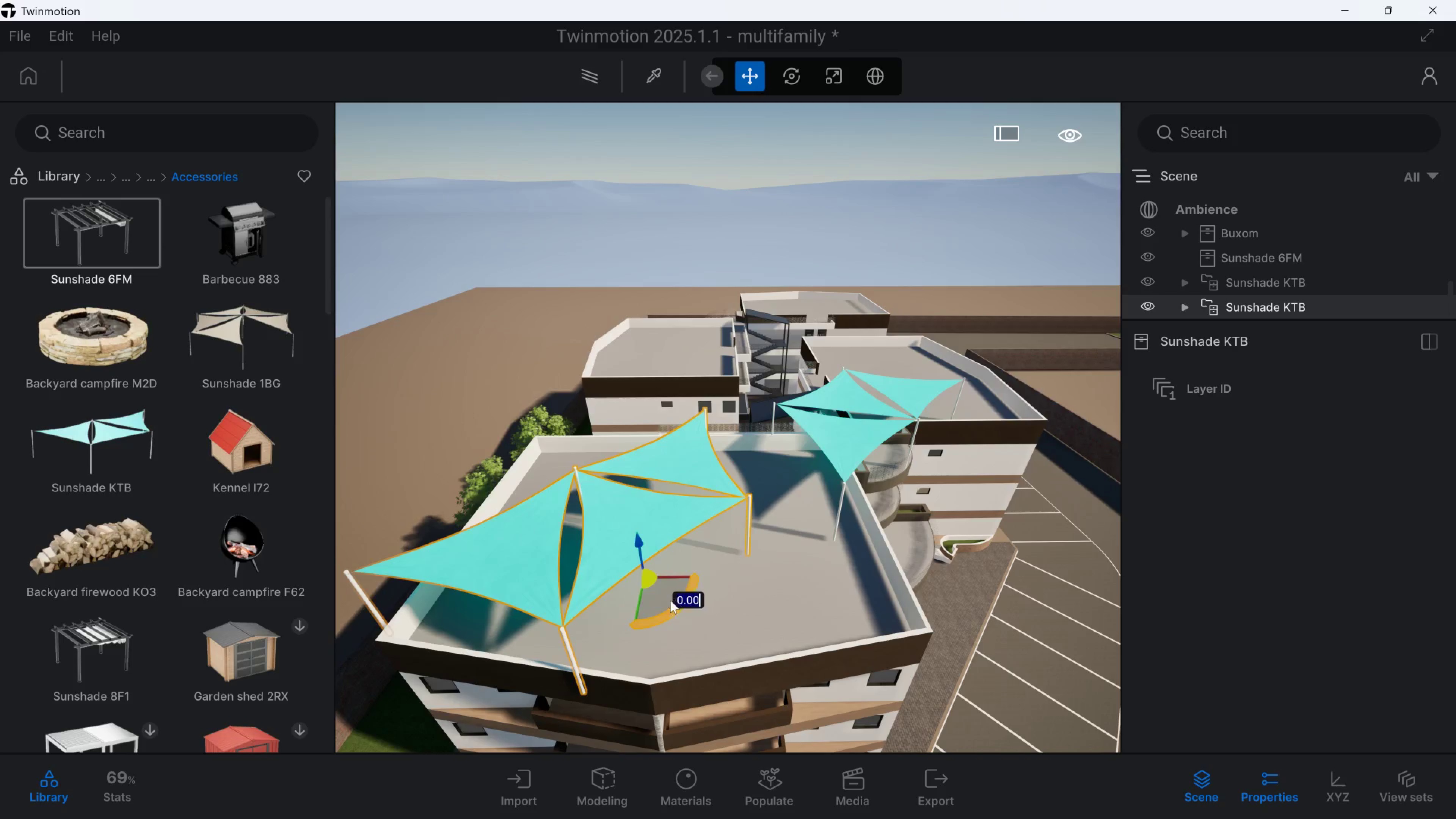 
left_click_drag(start_coordinate=[664, 600], to_coordinate=[756, 585])
 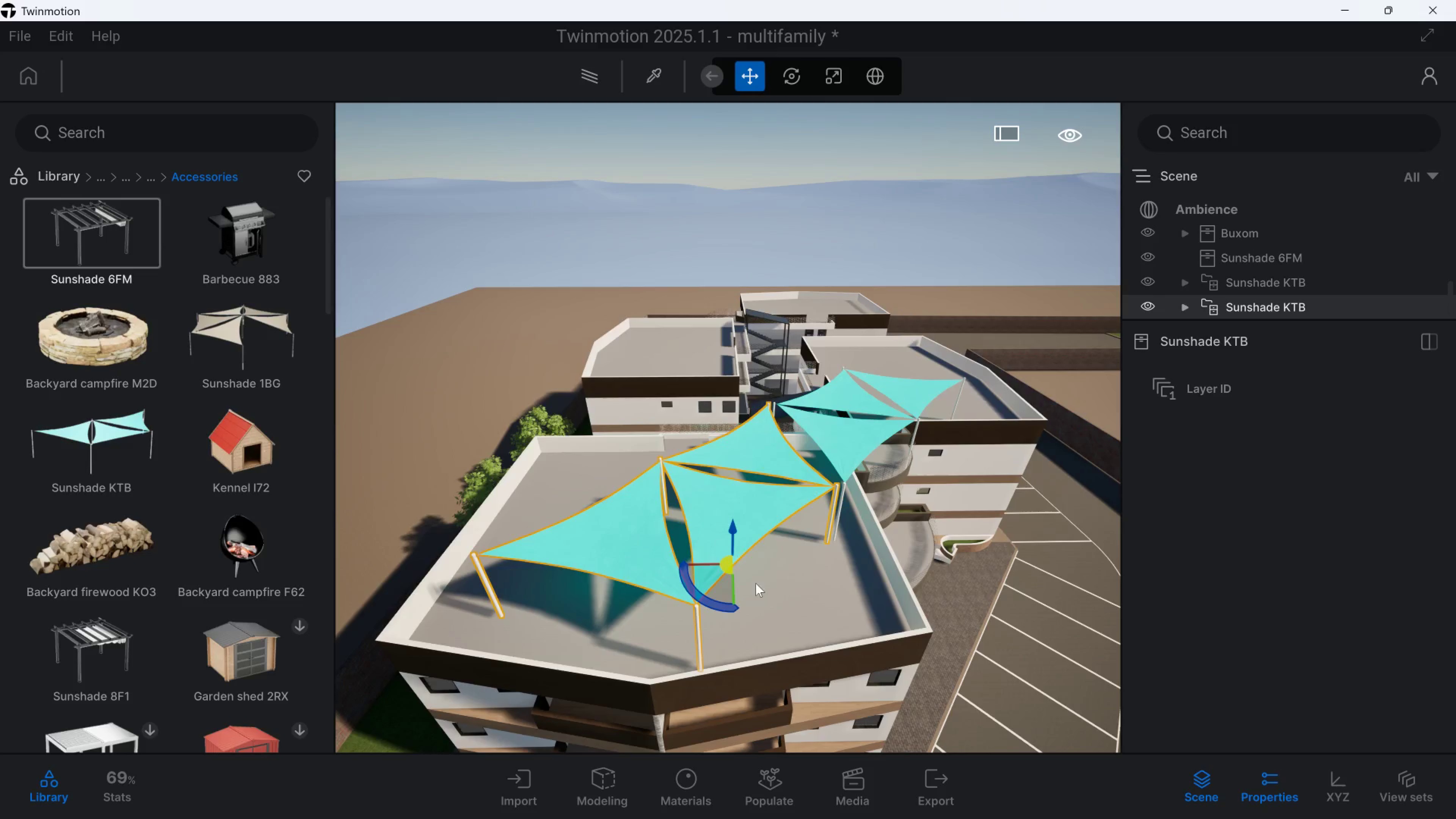 
hold_key(key=D, duration=0.32)
 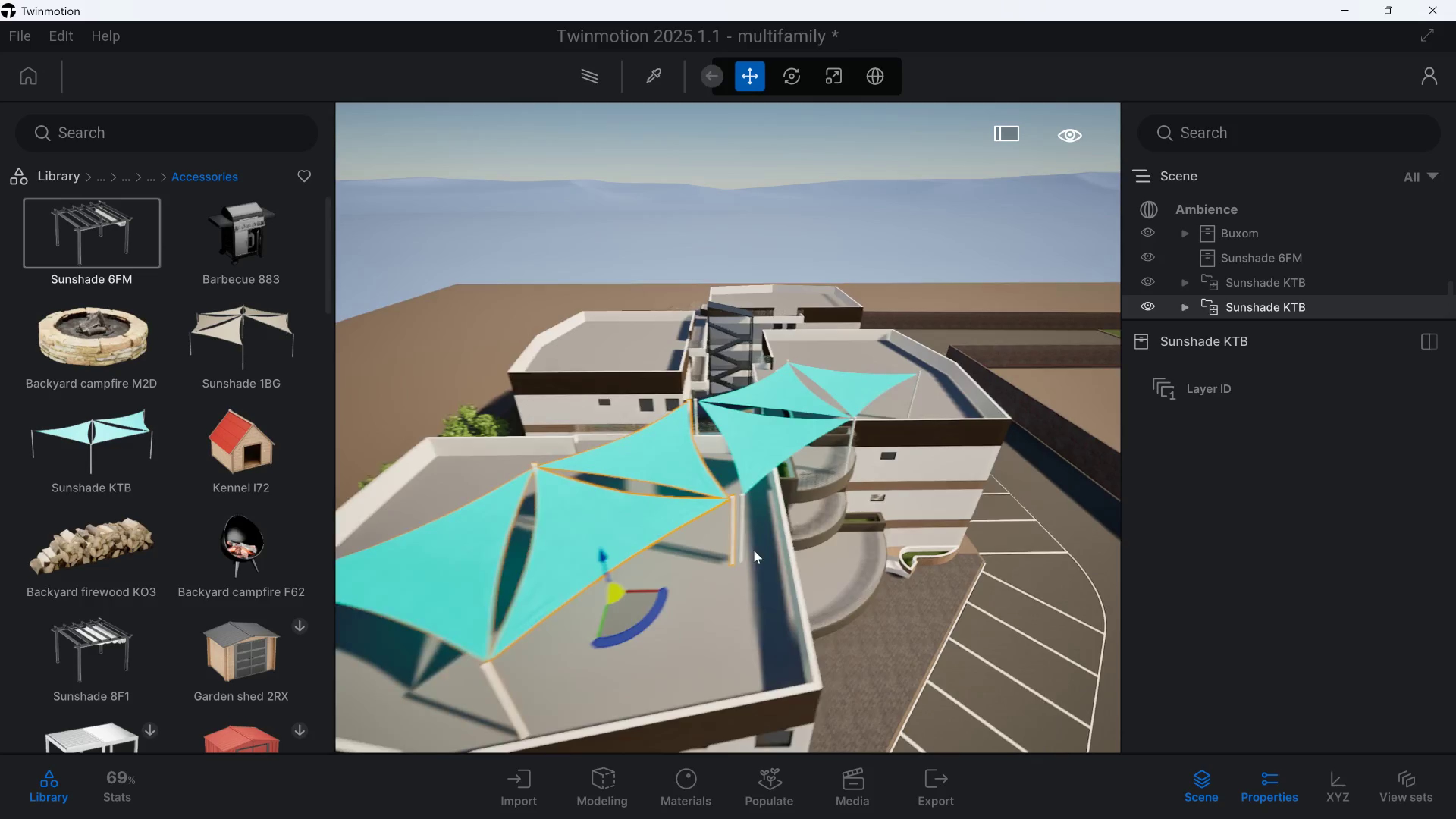 
hold_key(key=W, duration=1.89)
 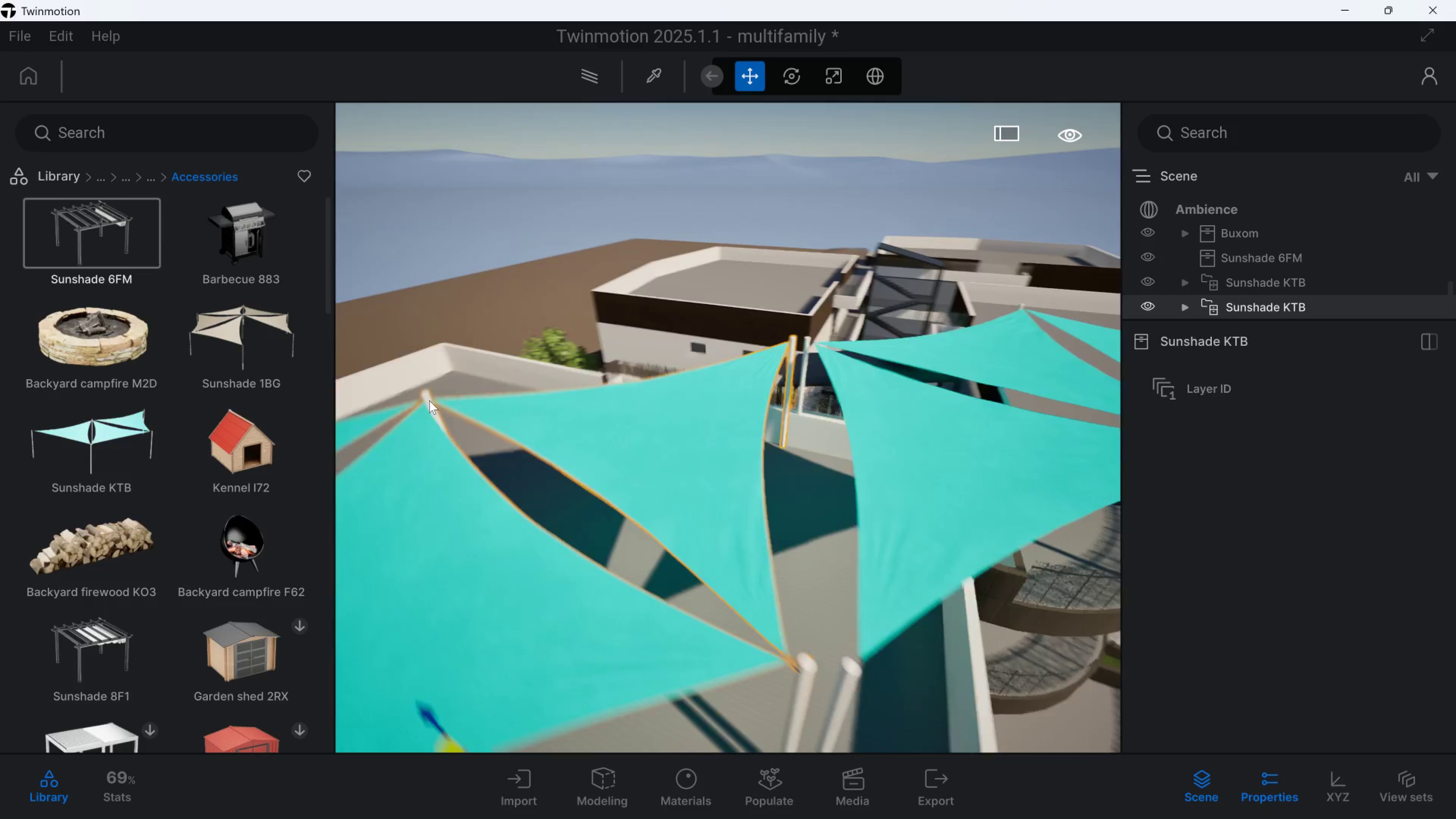 
hold_key(key=D, duration=0.77)
 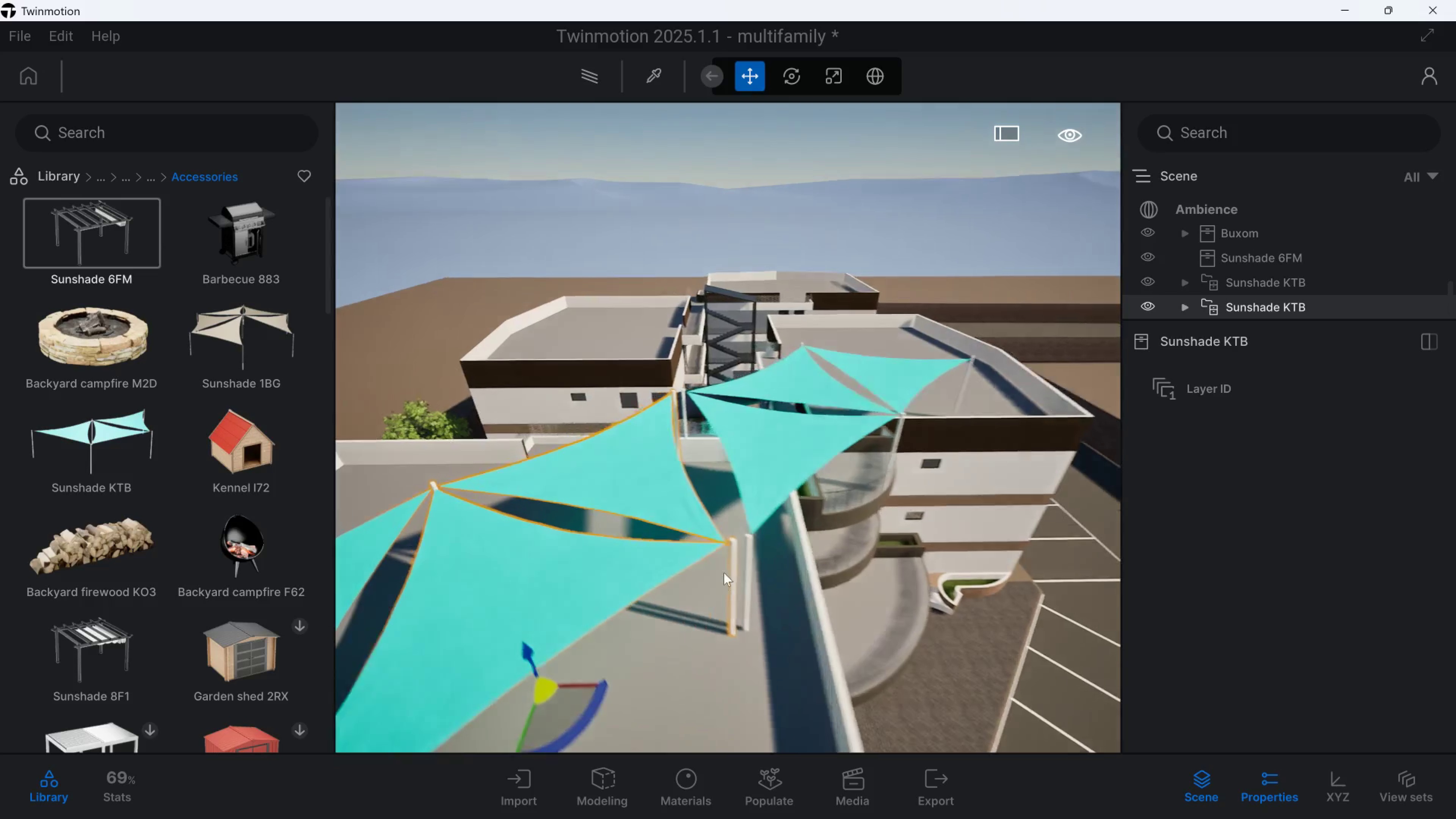 
hold_key(key=A, duration=1.3)
 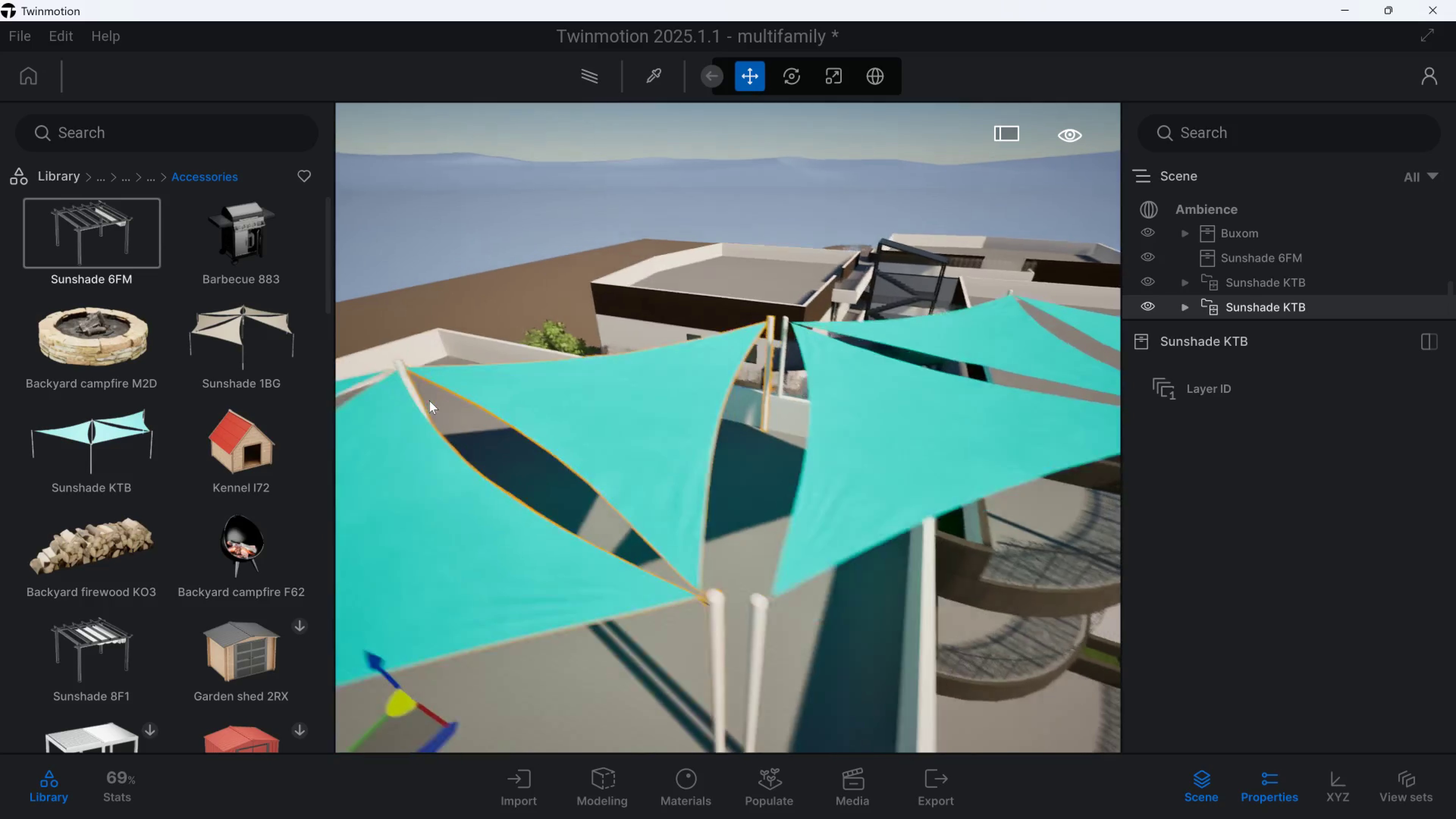 
hold_key(key=D, duration=1.09)
 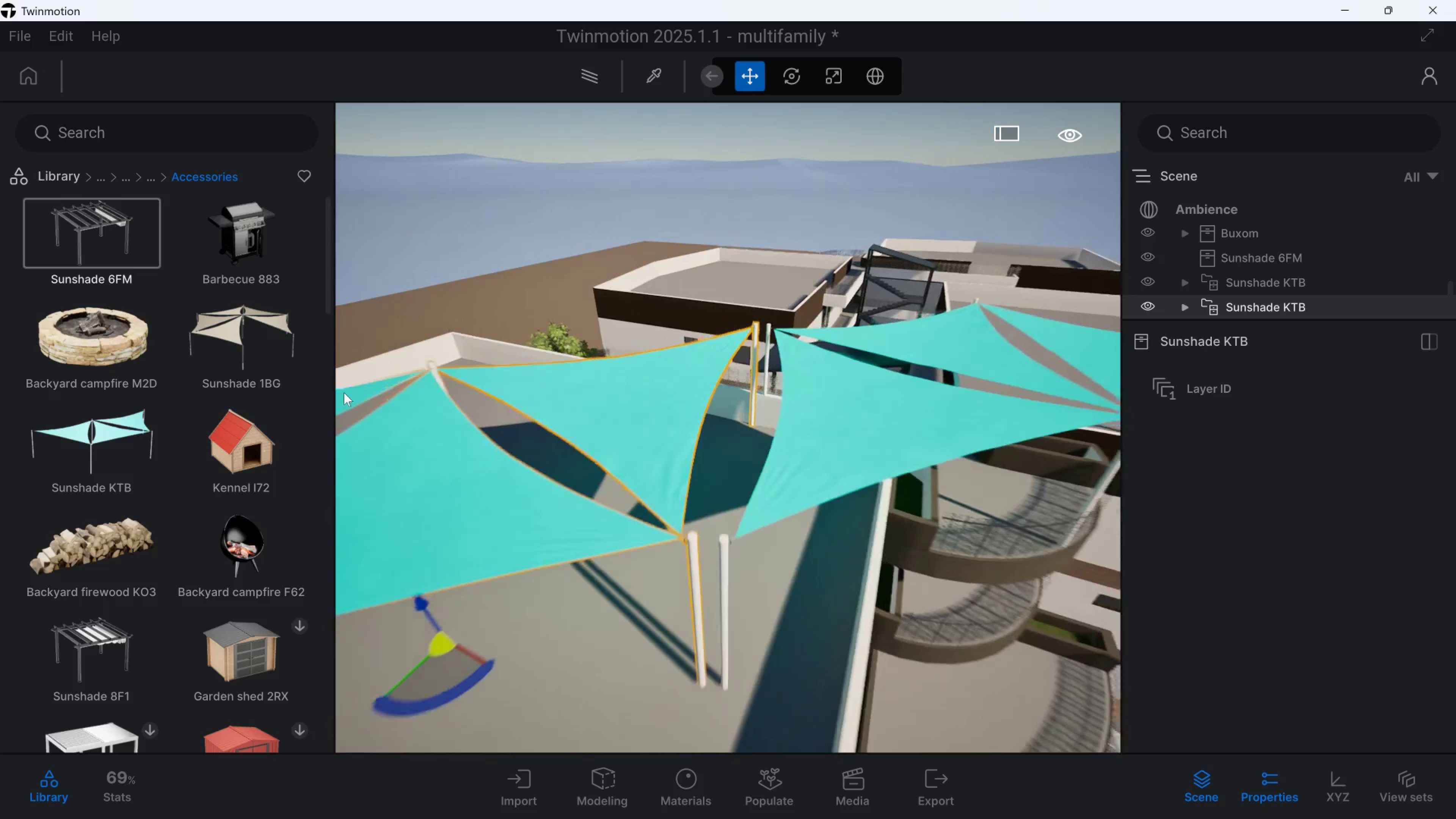 
type(easwwqdewwa)
 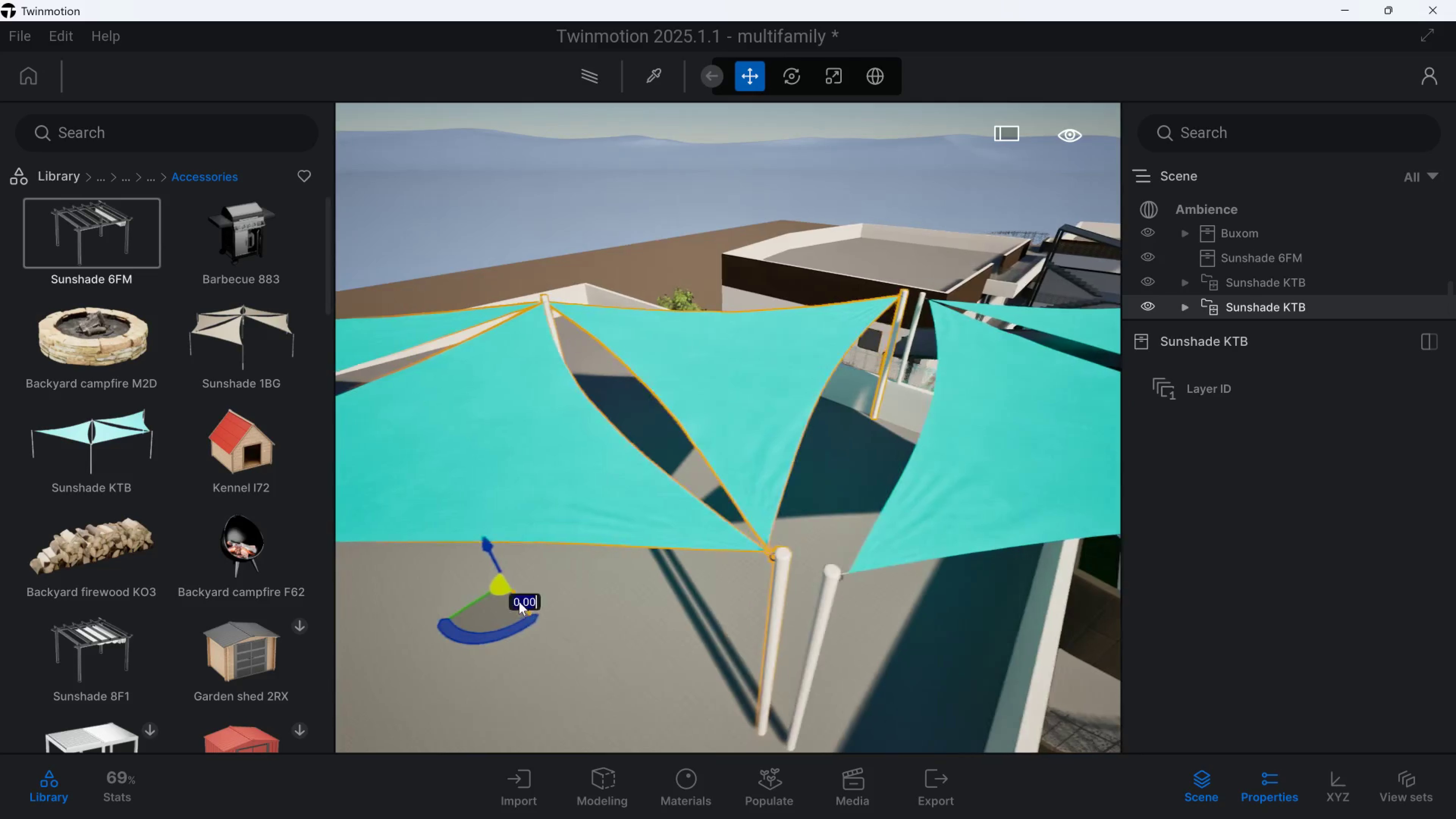 
left_click_drag(start_coordinate=[529, 603], to_coordinate=[532, 601])
 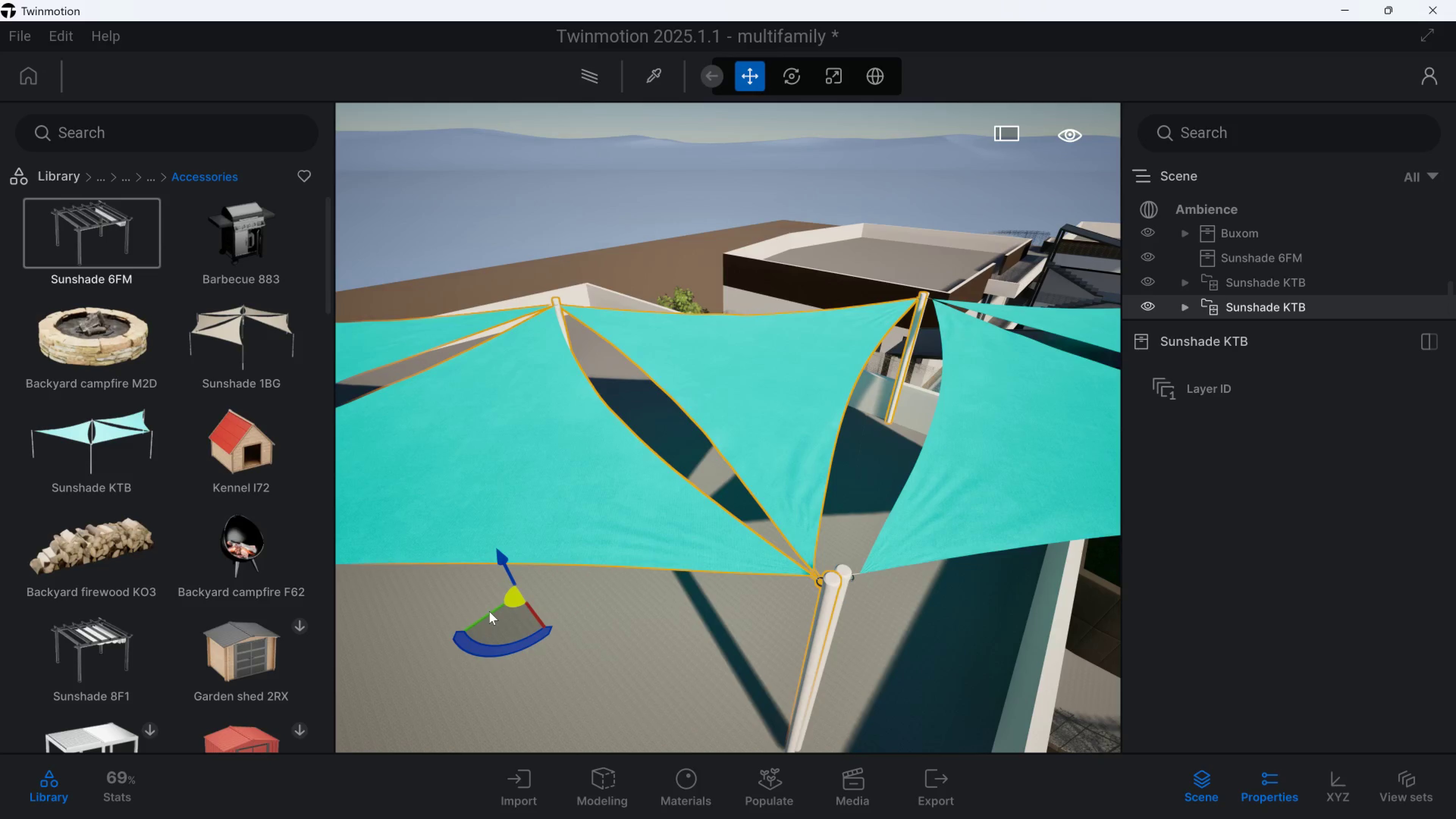 
left_click([489, 611])
 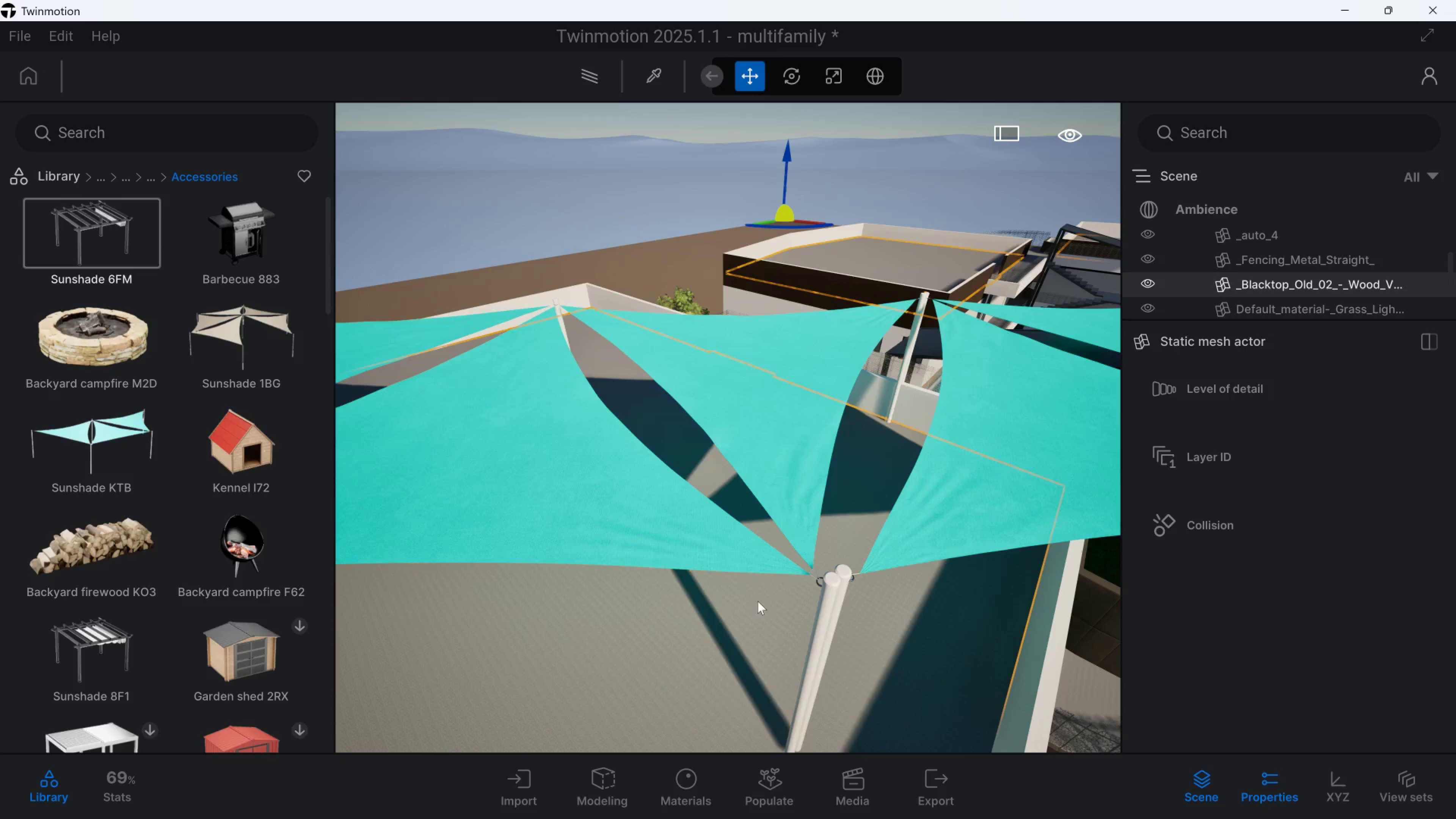 
left_click([692, 528])
 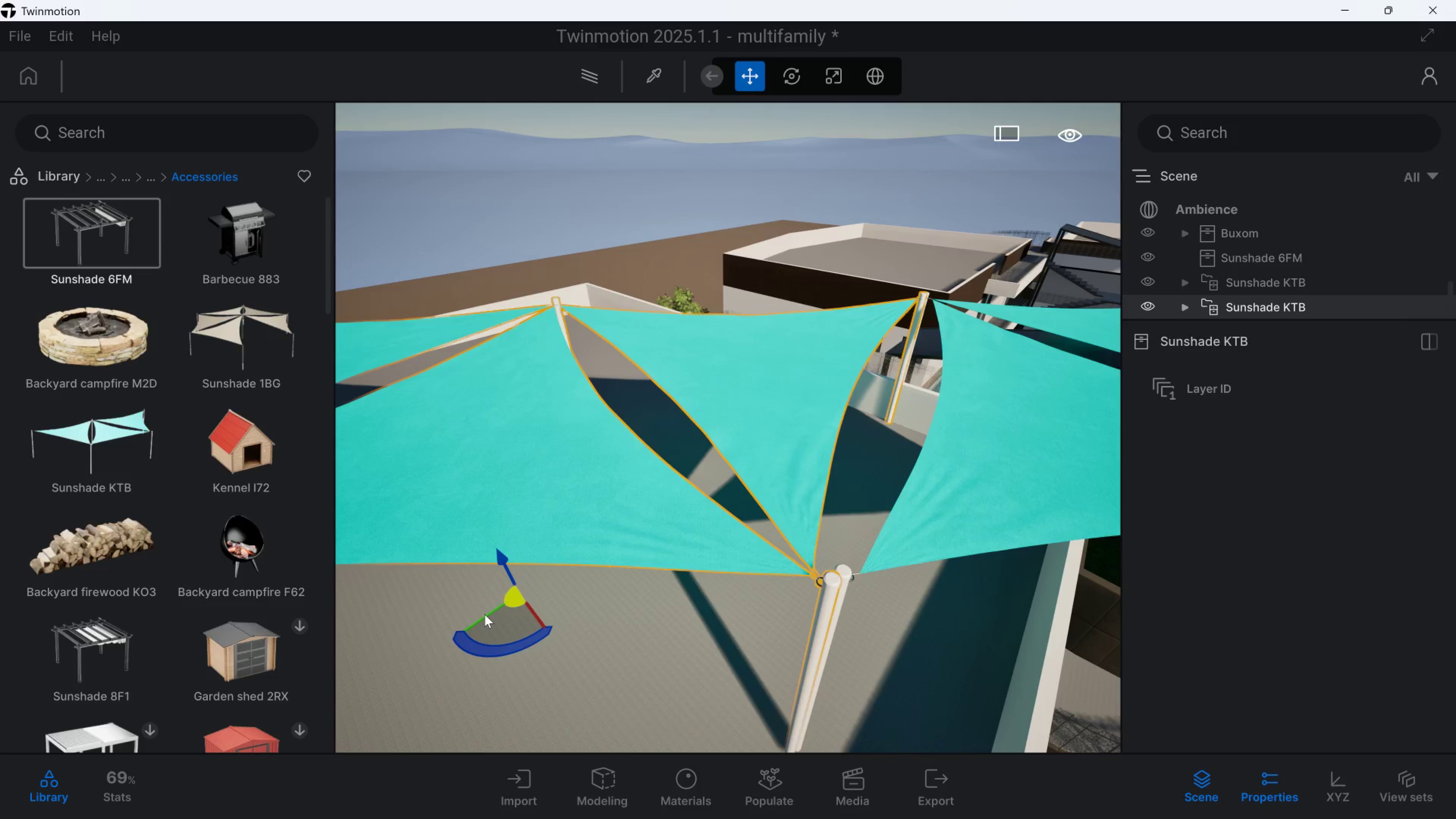 
left_click_drag(start_coordinate=[485, 617], to_coordinate=[493, 609])
 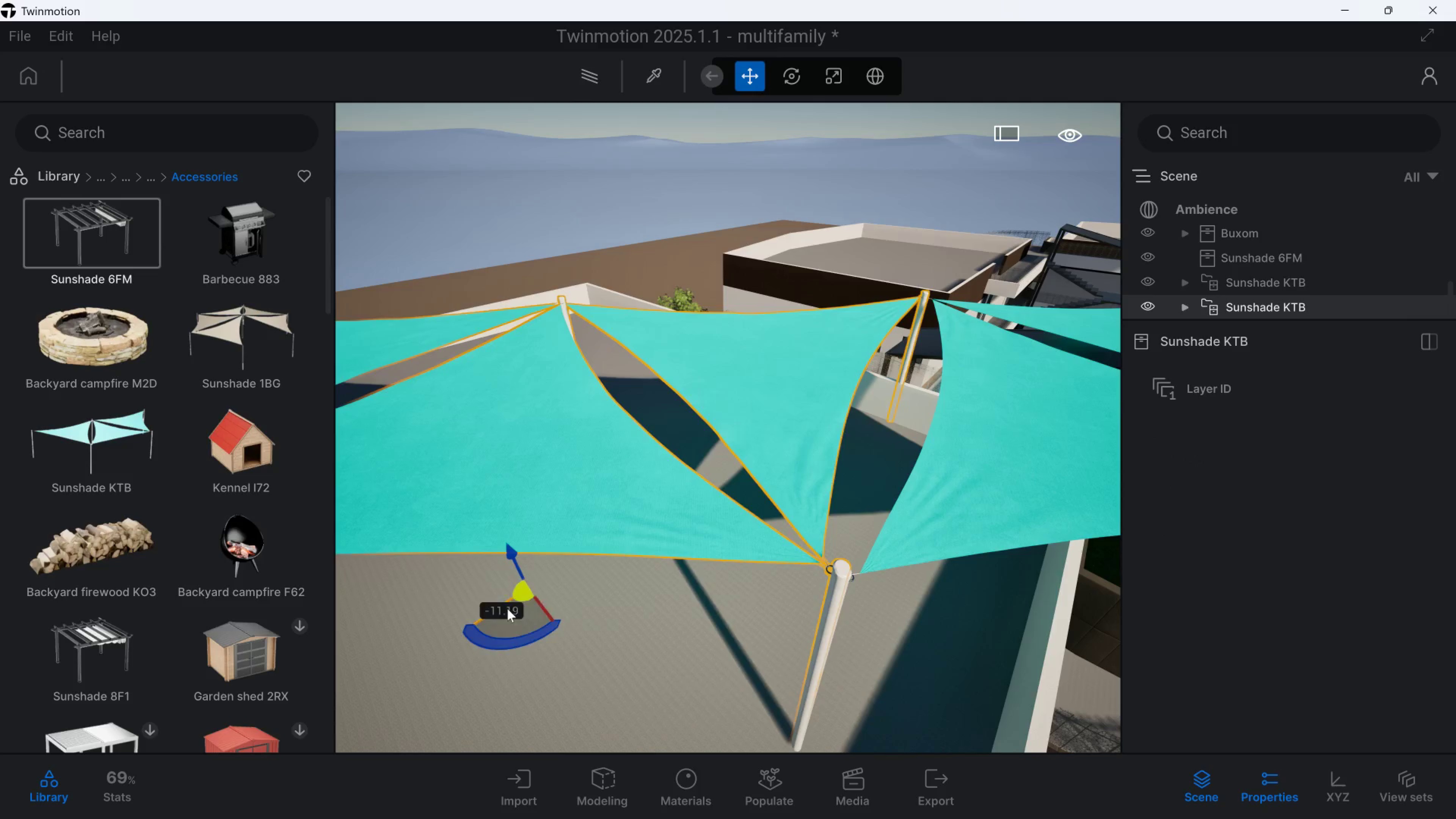 
type(dew)
 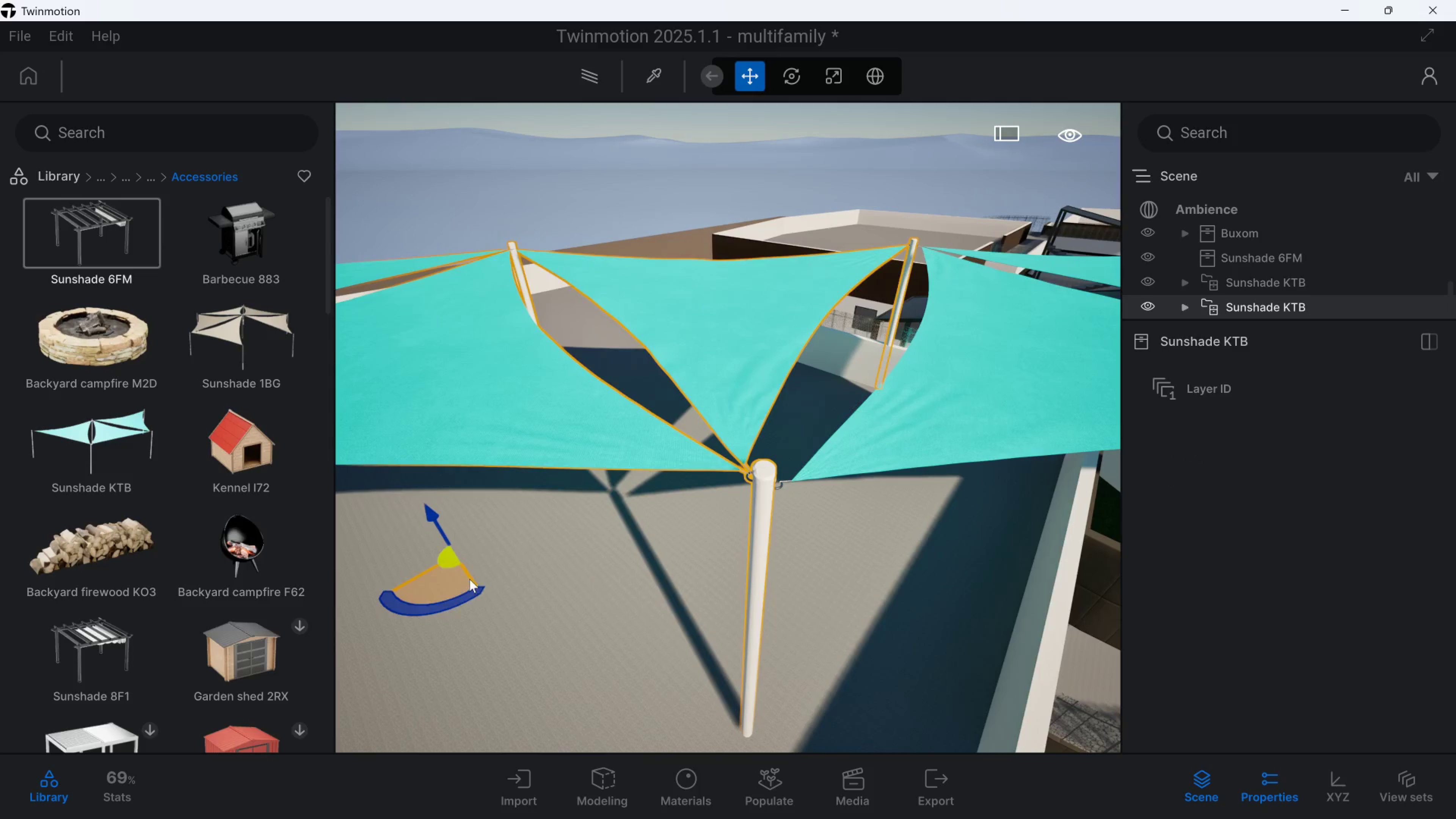 
left_click_drag(start_coordinate=[469, 579], to_coordinate=[469, 583])
 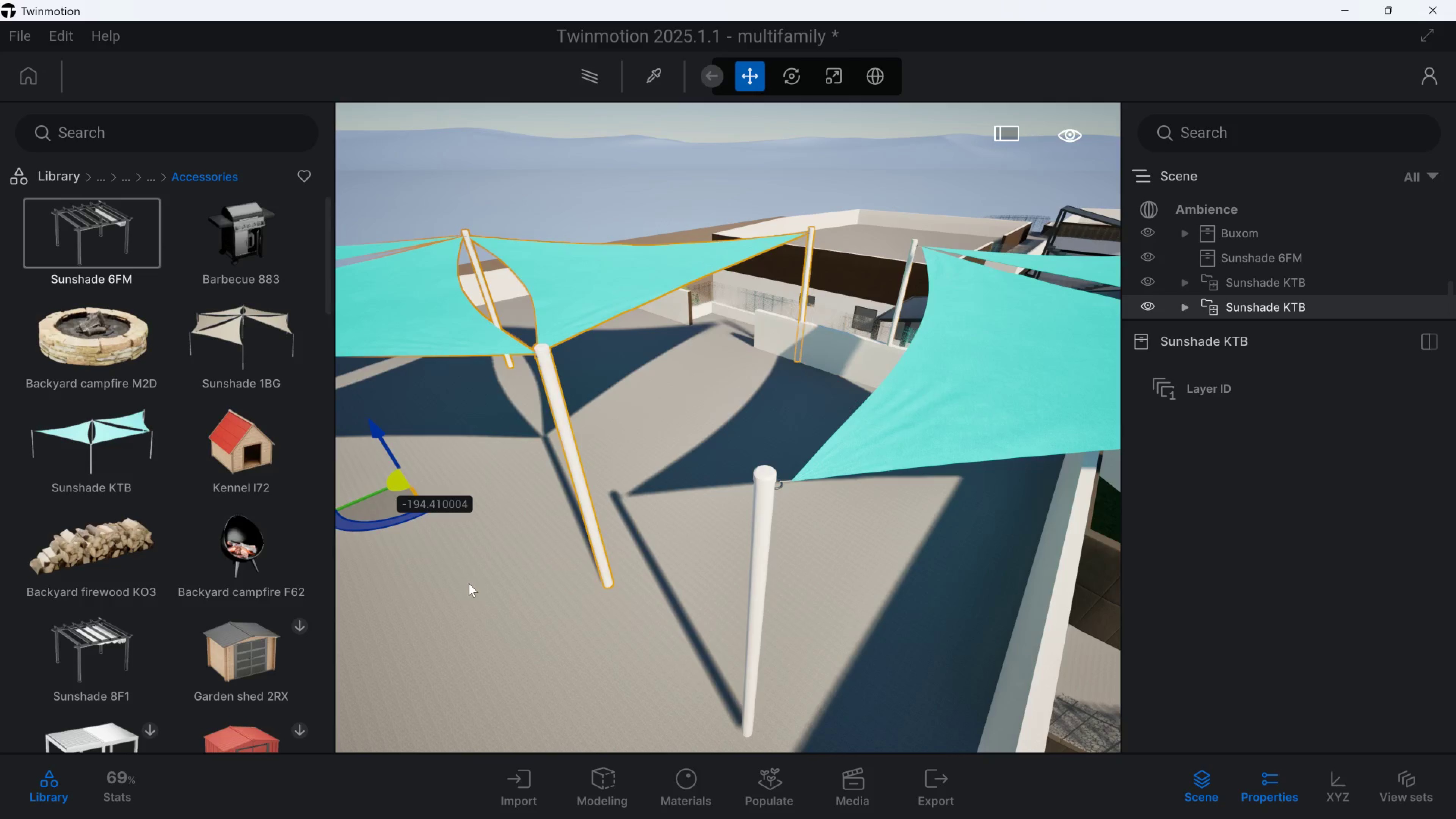 
key(Control+Z)
 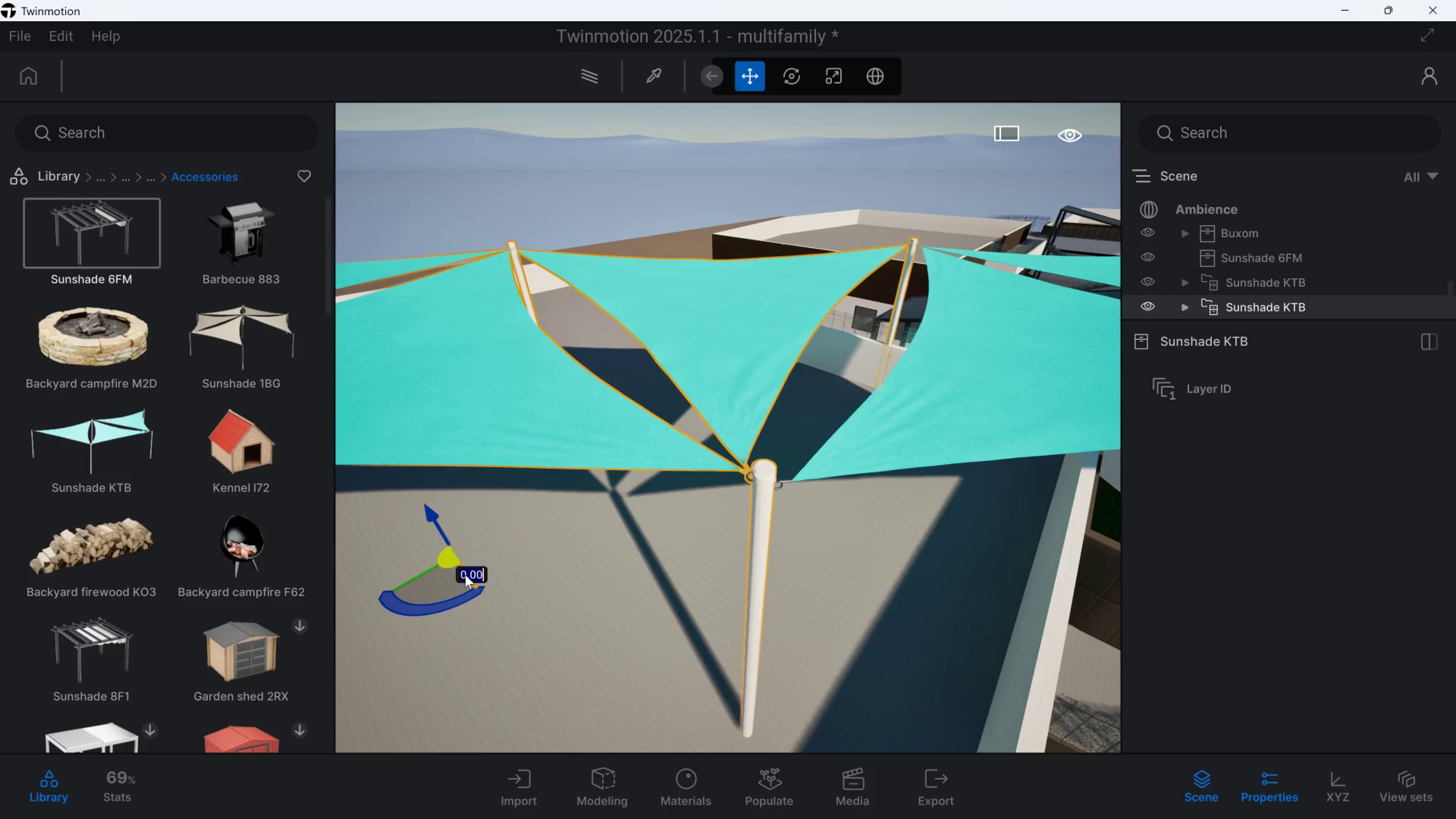 
left_click_drag(start_coordinate=[468, 574], to_coordinate=[469, 571])
 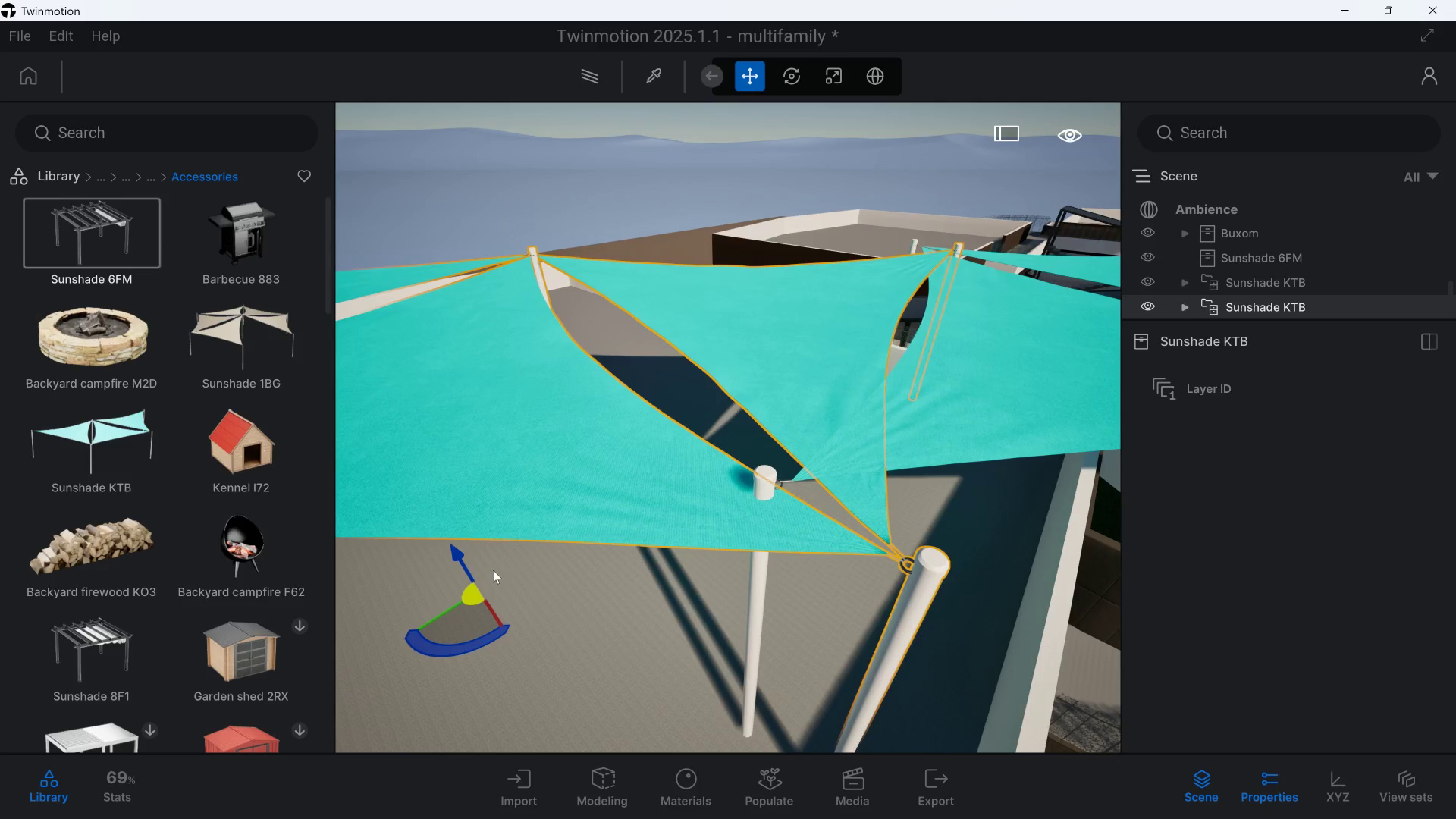 
key(Shift+ShiftLeft)
 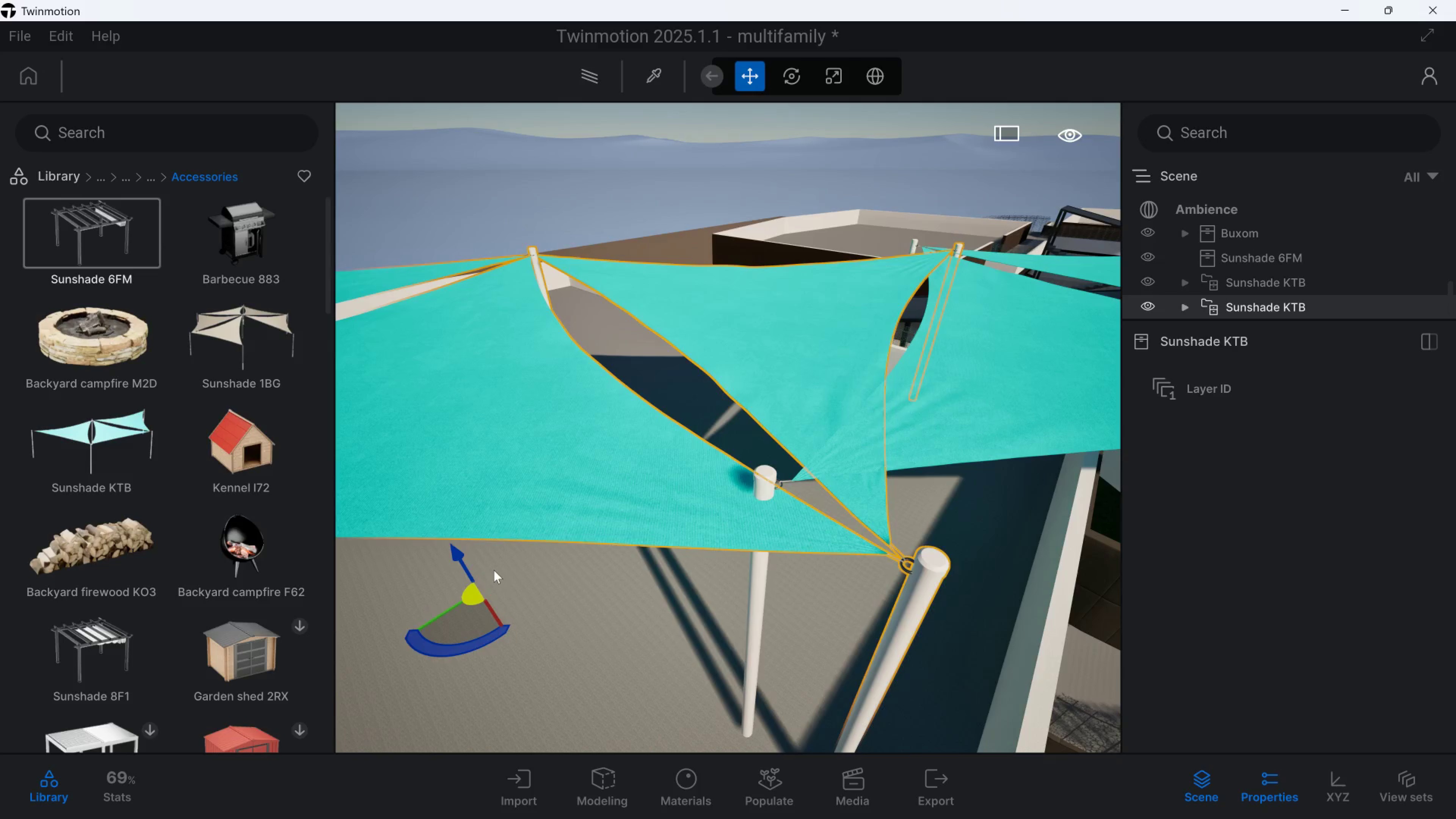 
key(Control+Z)
 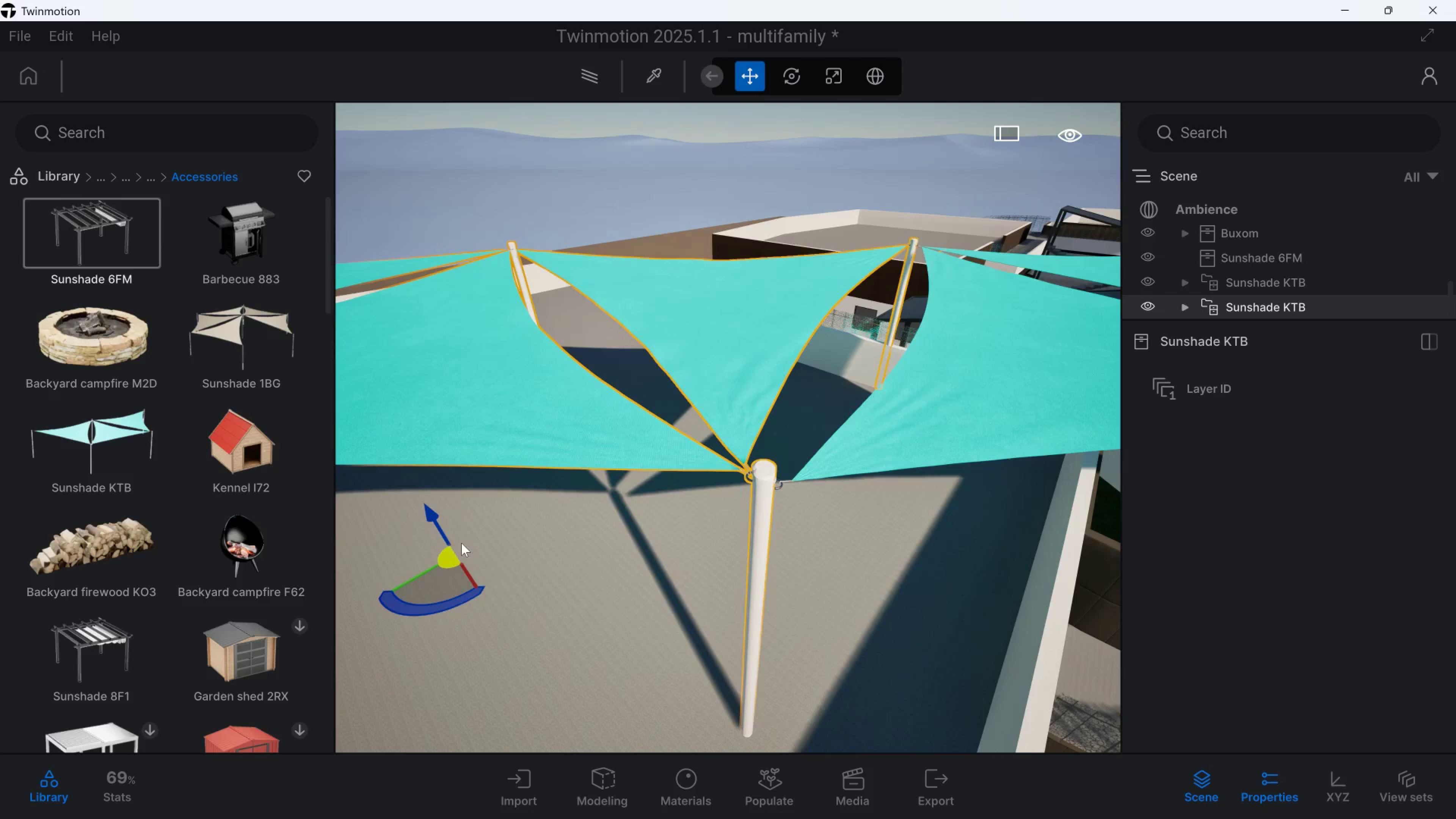 
hold_key(key=A, duration=0.8)
 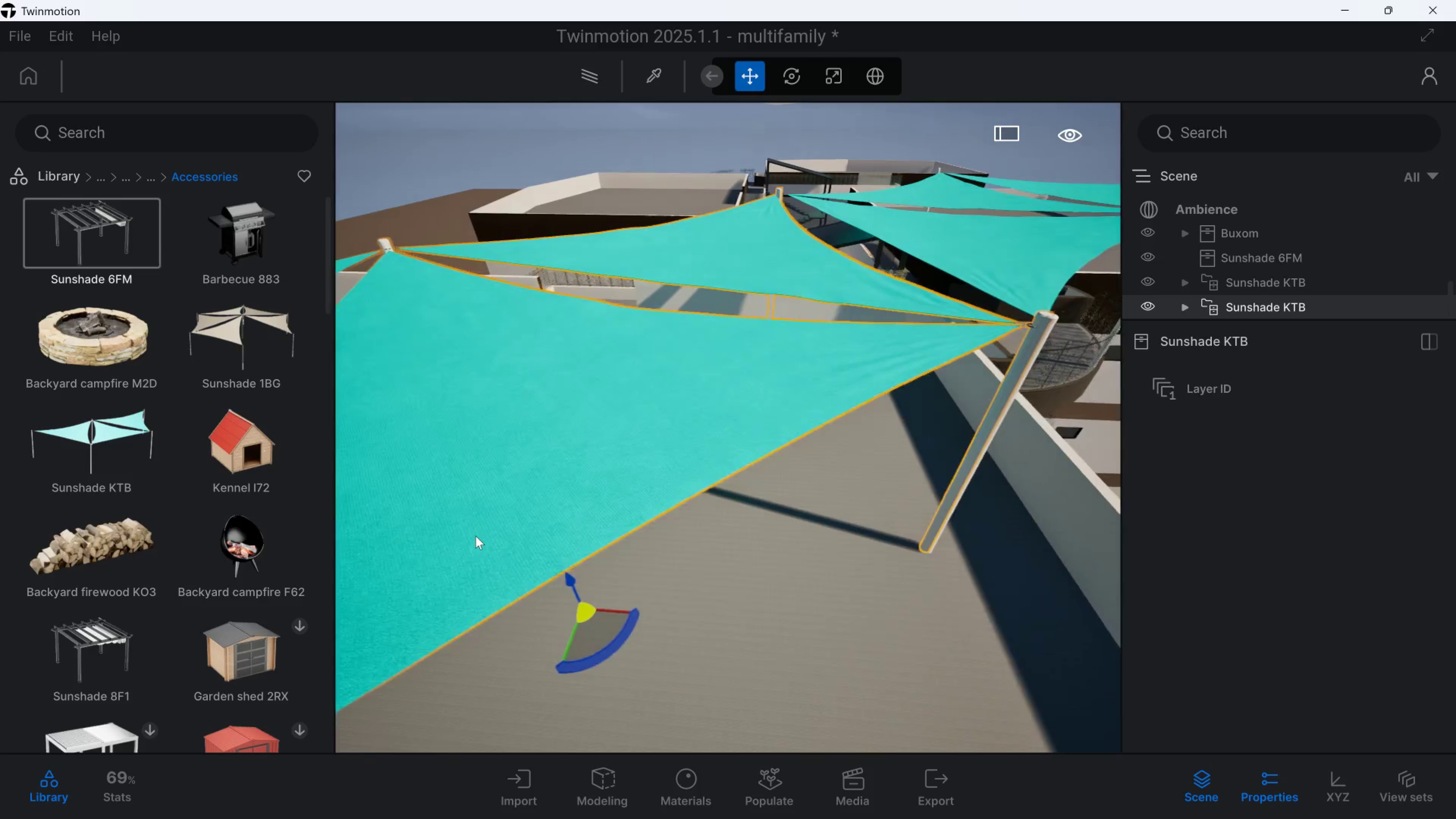 
hold_key(key=D, duration=0.74)
 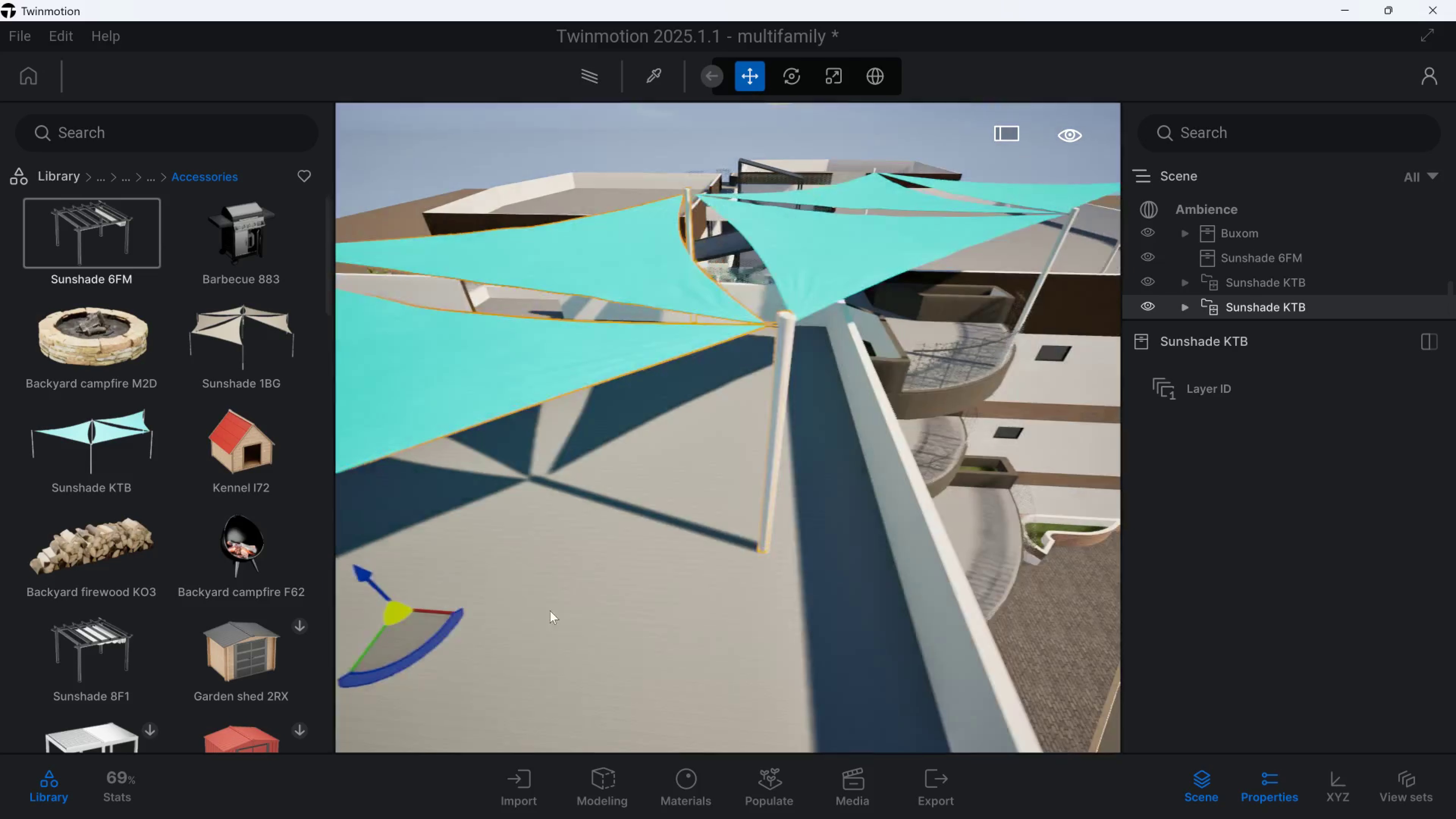 
hold_key(key=A, duration=0.34)
 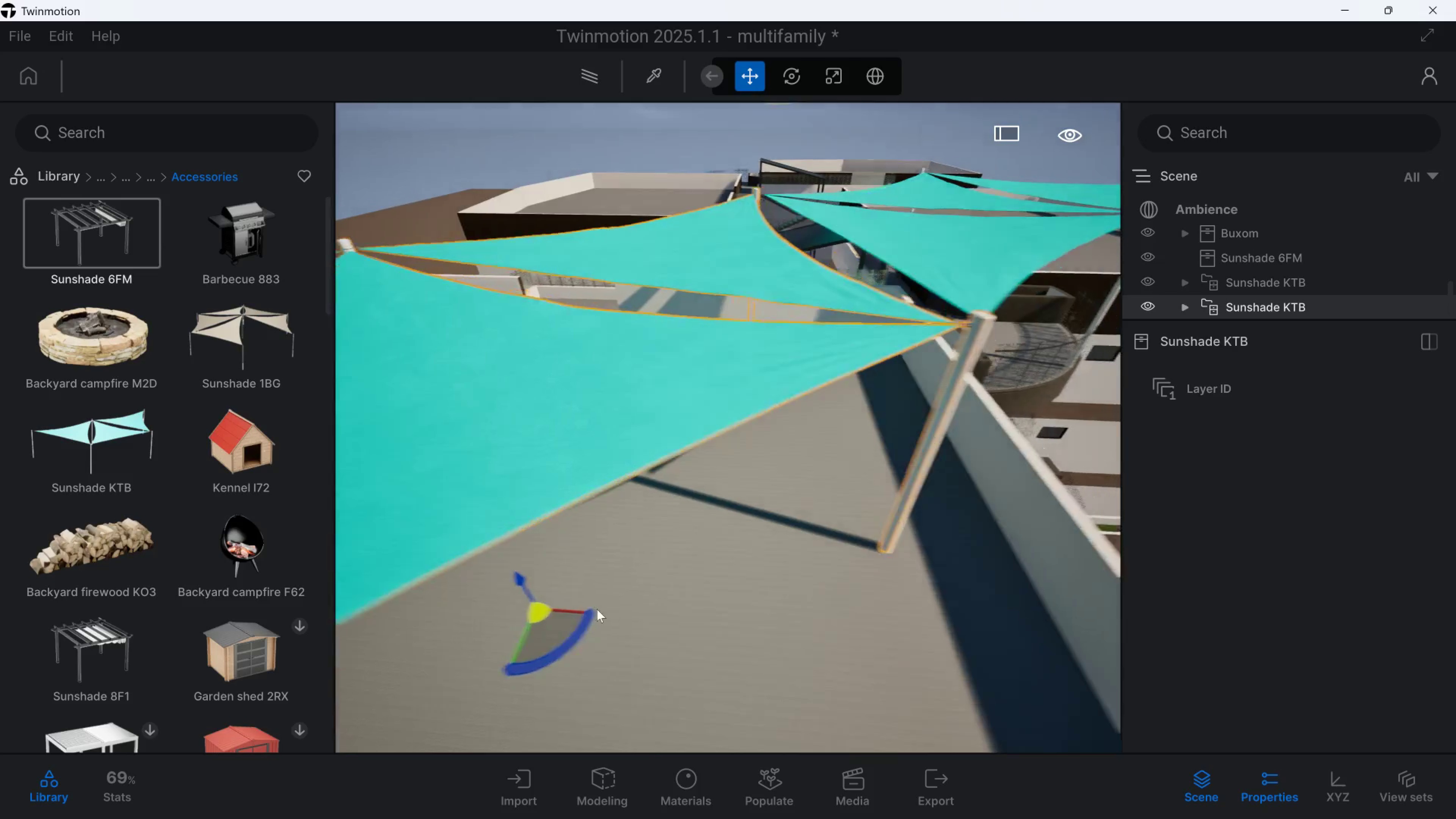 
type(dwa)
 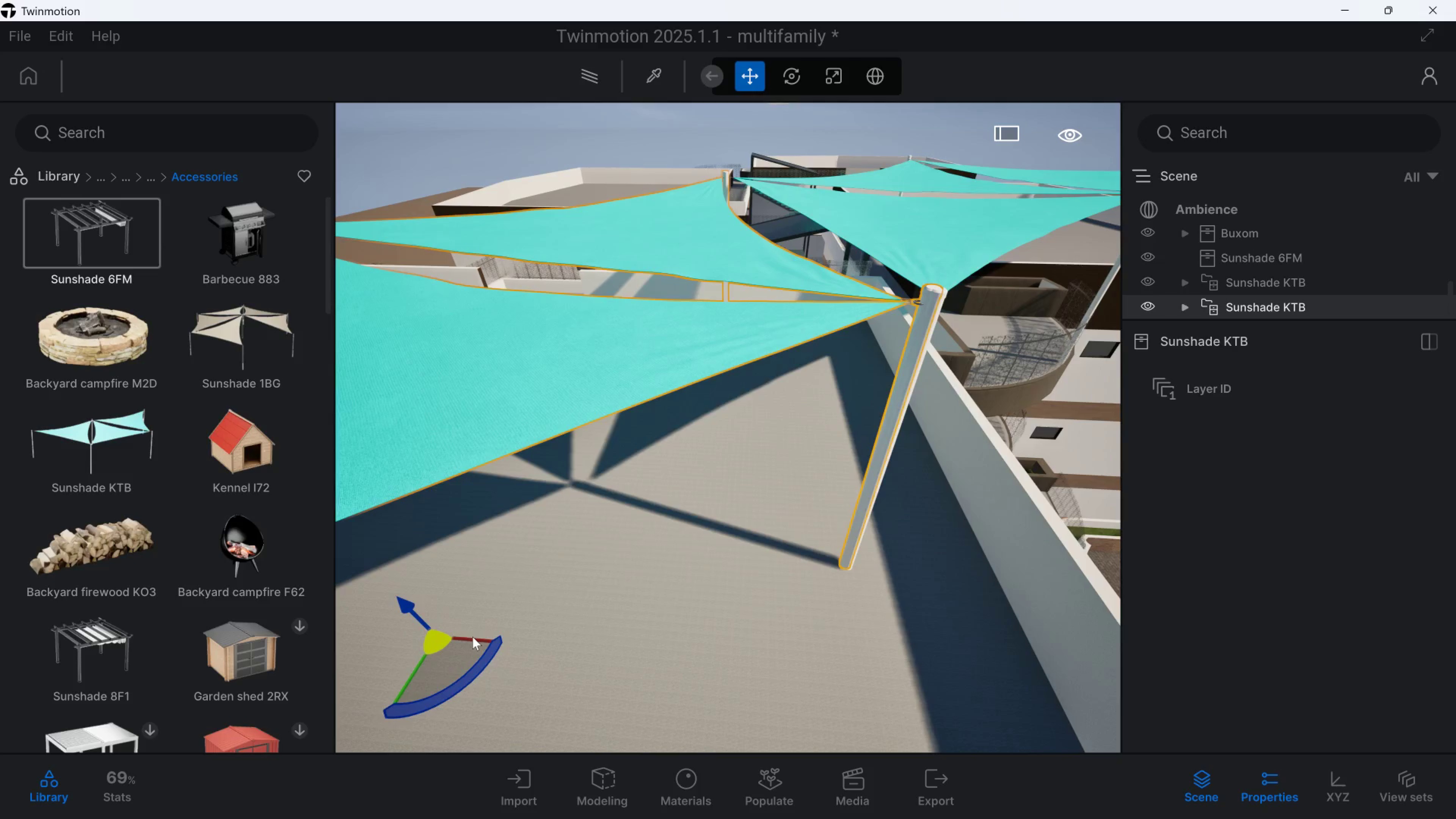 
left_click_drag(start_coordinate=[472, 640], to_coordinate=[474, 640])
 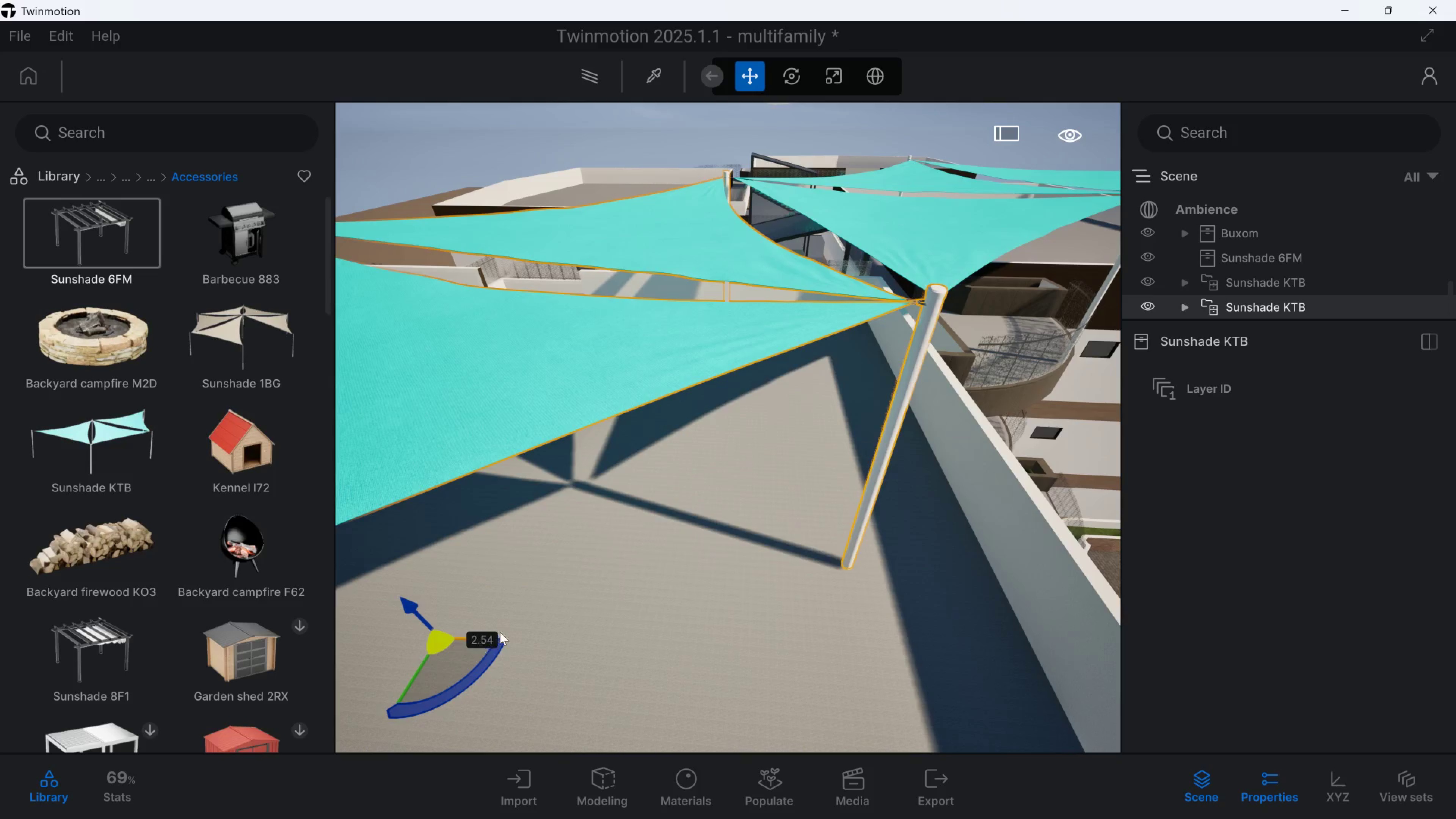 
key(D)
 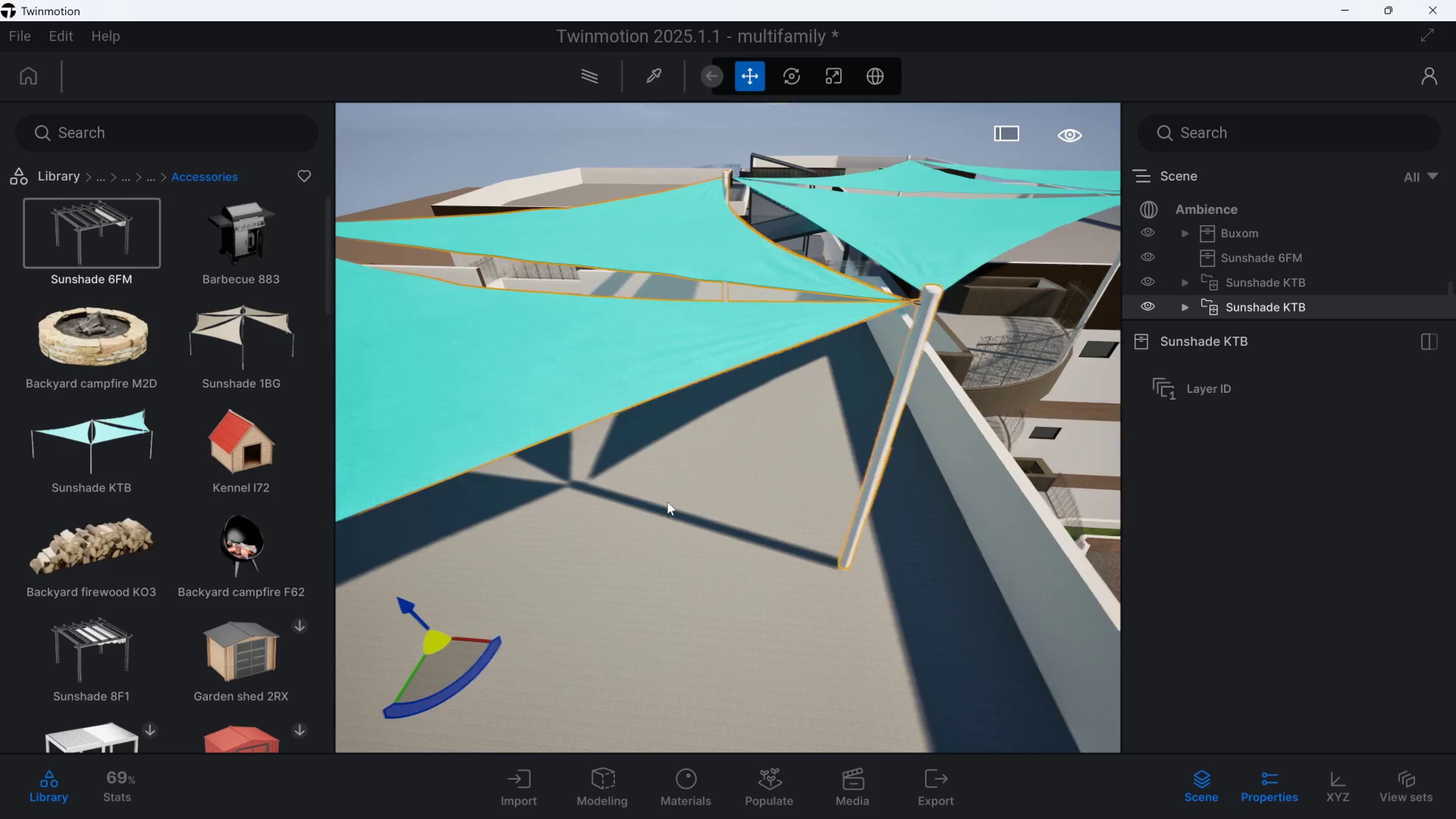 
hold_key(key=Q, duration=0.46)
 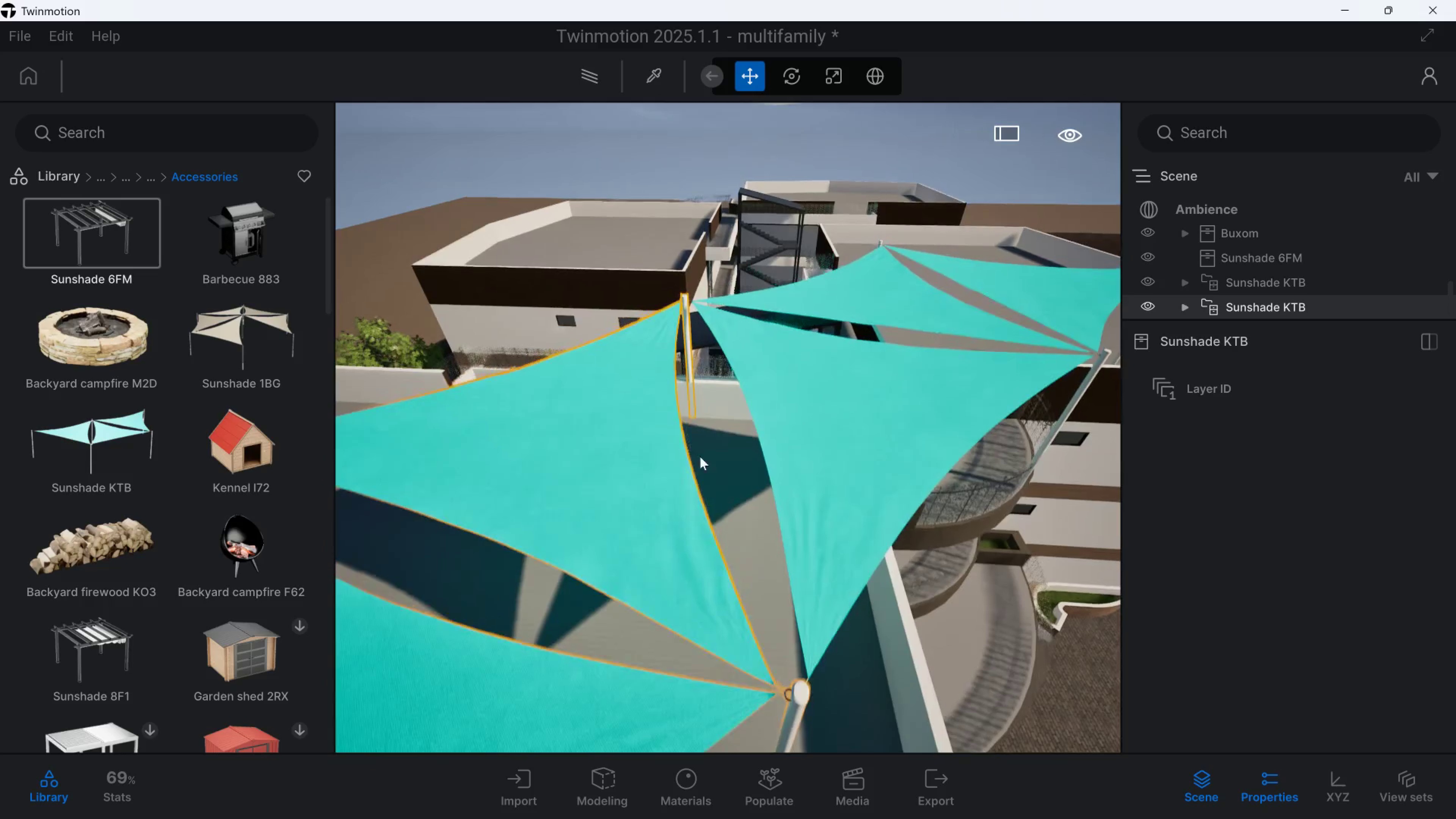 
hold_key(key=D, duration=0.72)
 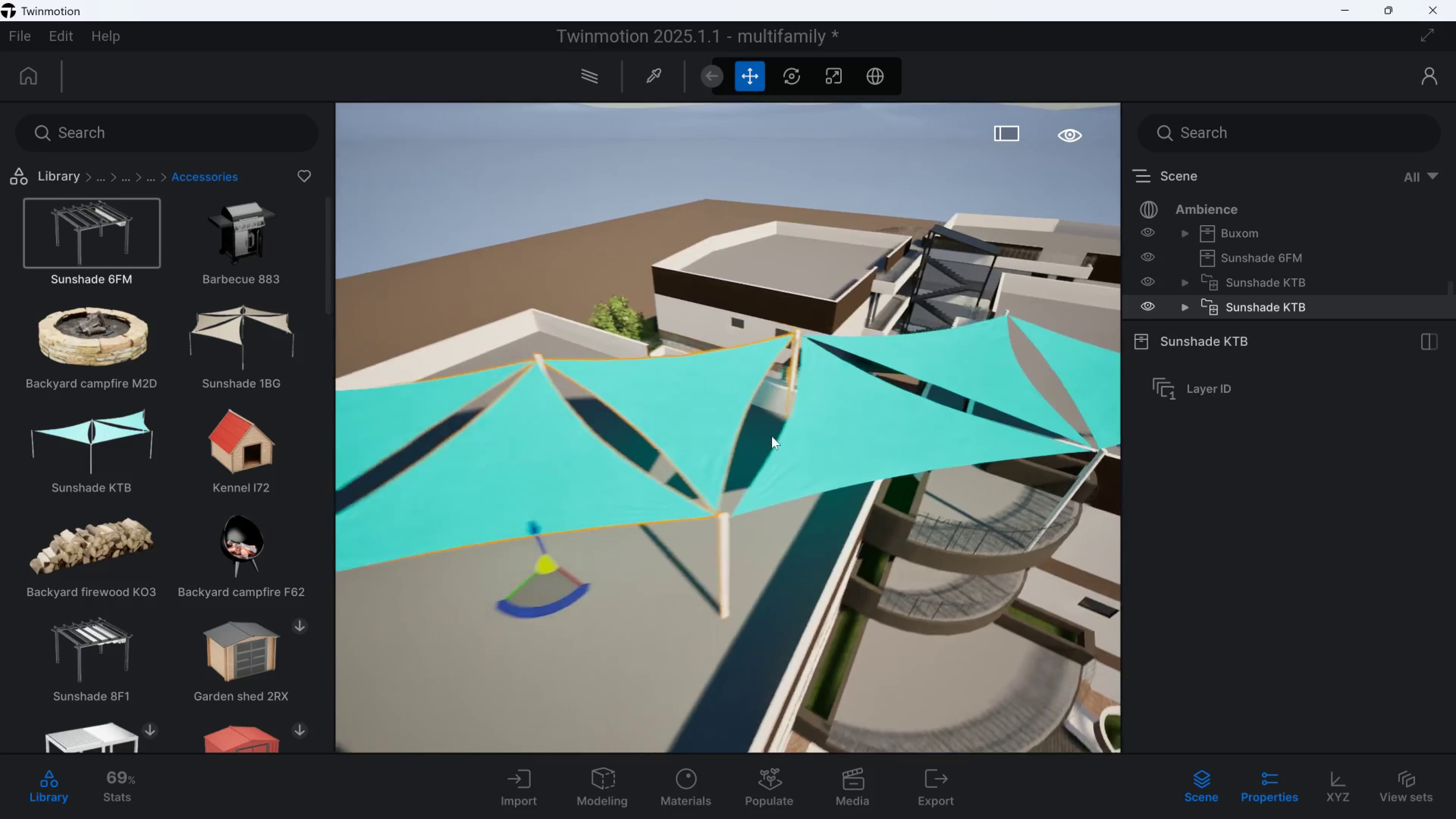 
hold_key(key=S, duration=1.01)
 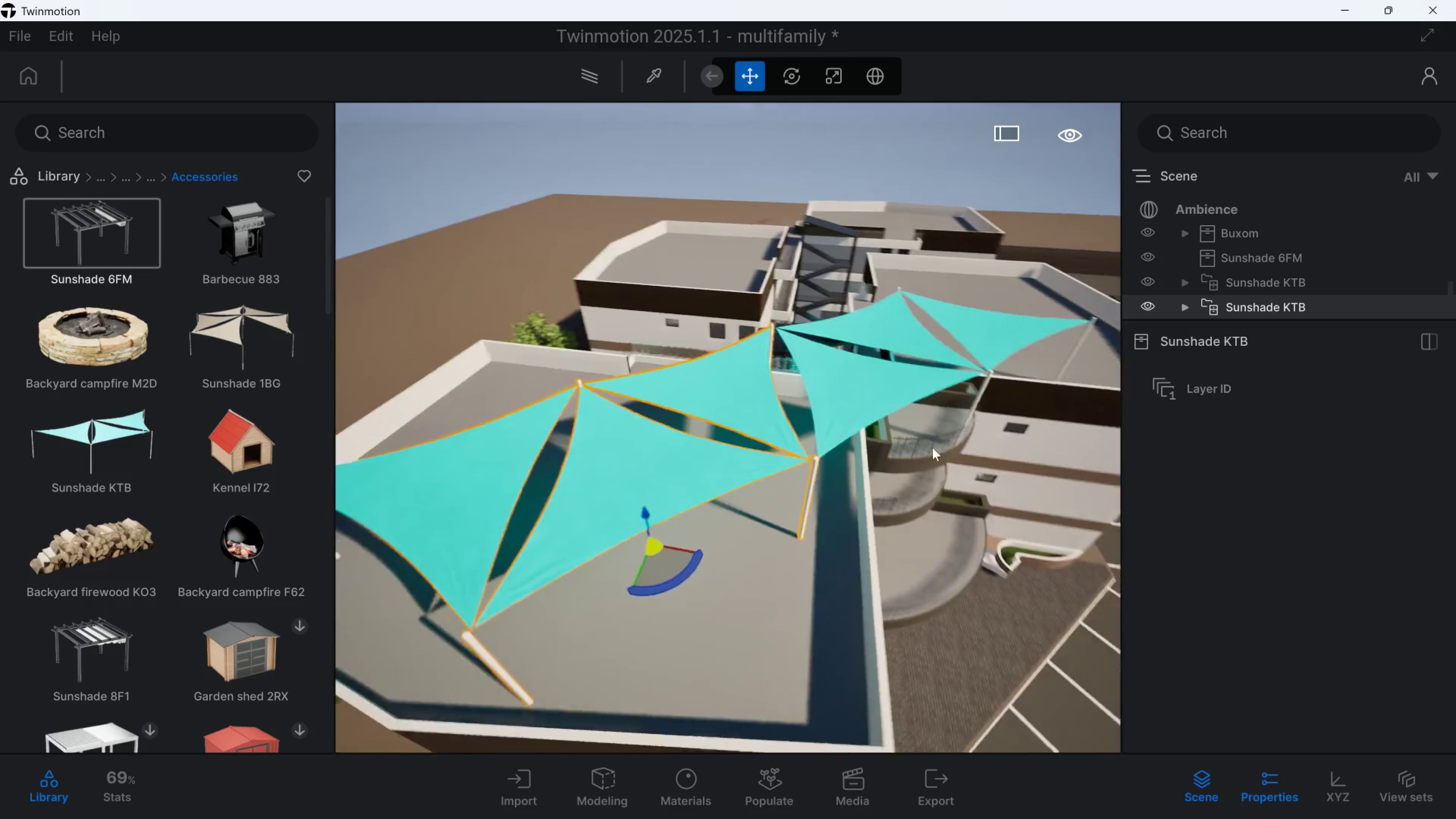 
hold_key(key=A, duration=1.5)
 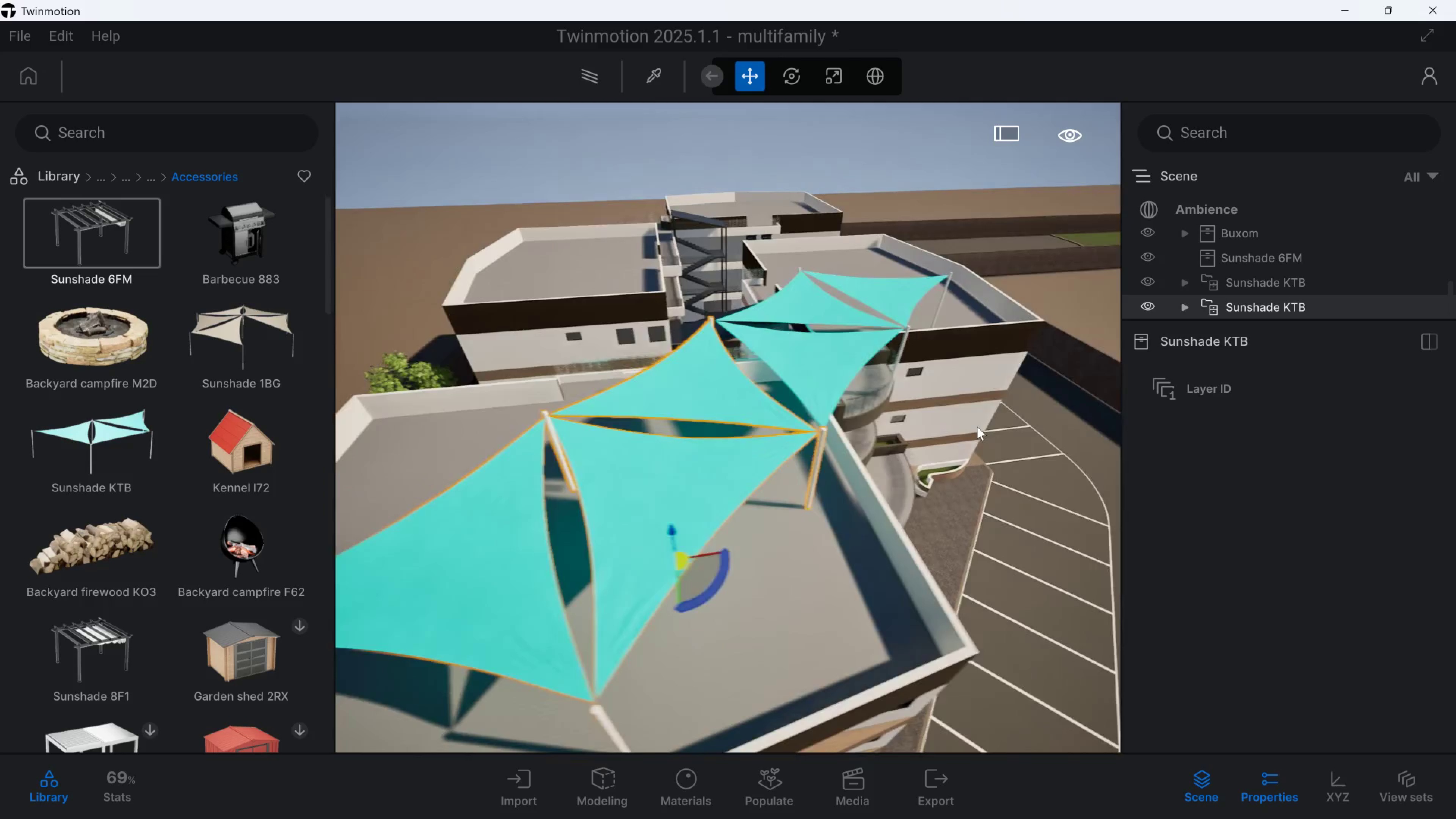 
hold_key(key=A, duration=1.5)
 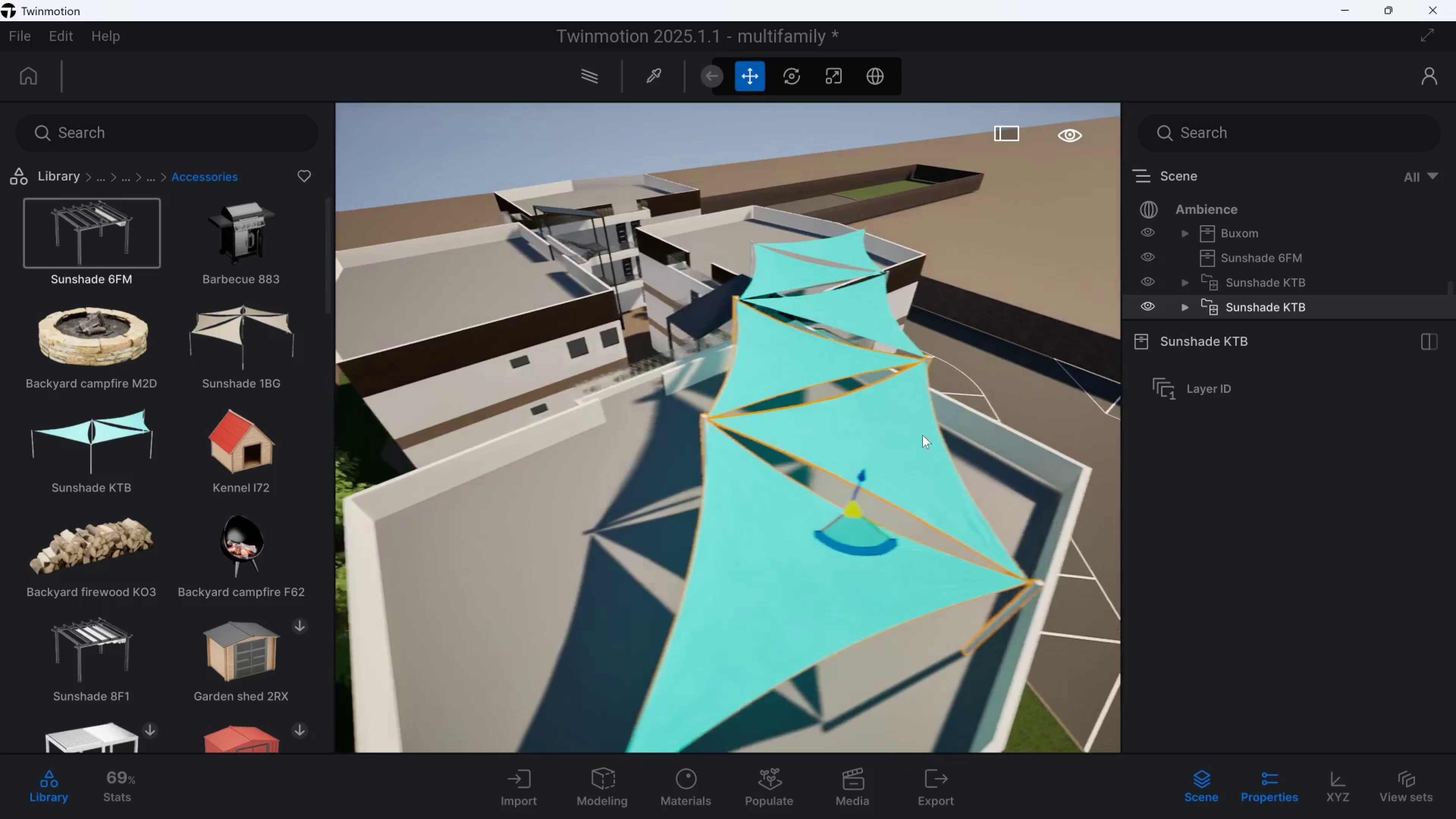 
hold_key(key=A, duration=1.2)
 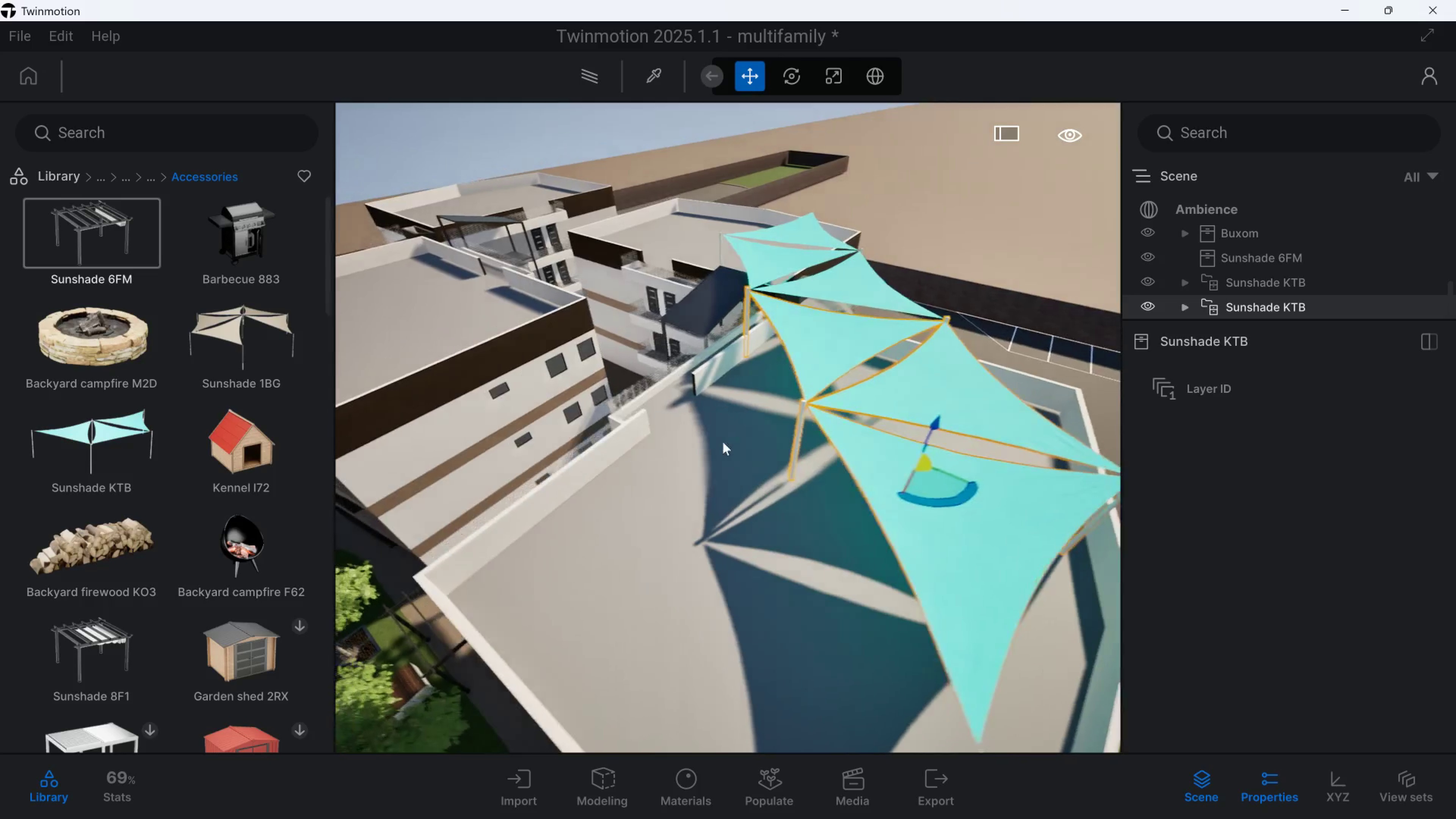 
hold_key(key=E, duration=0.46)
 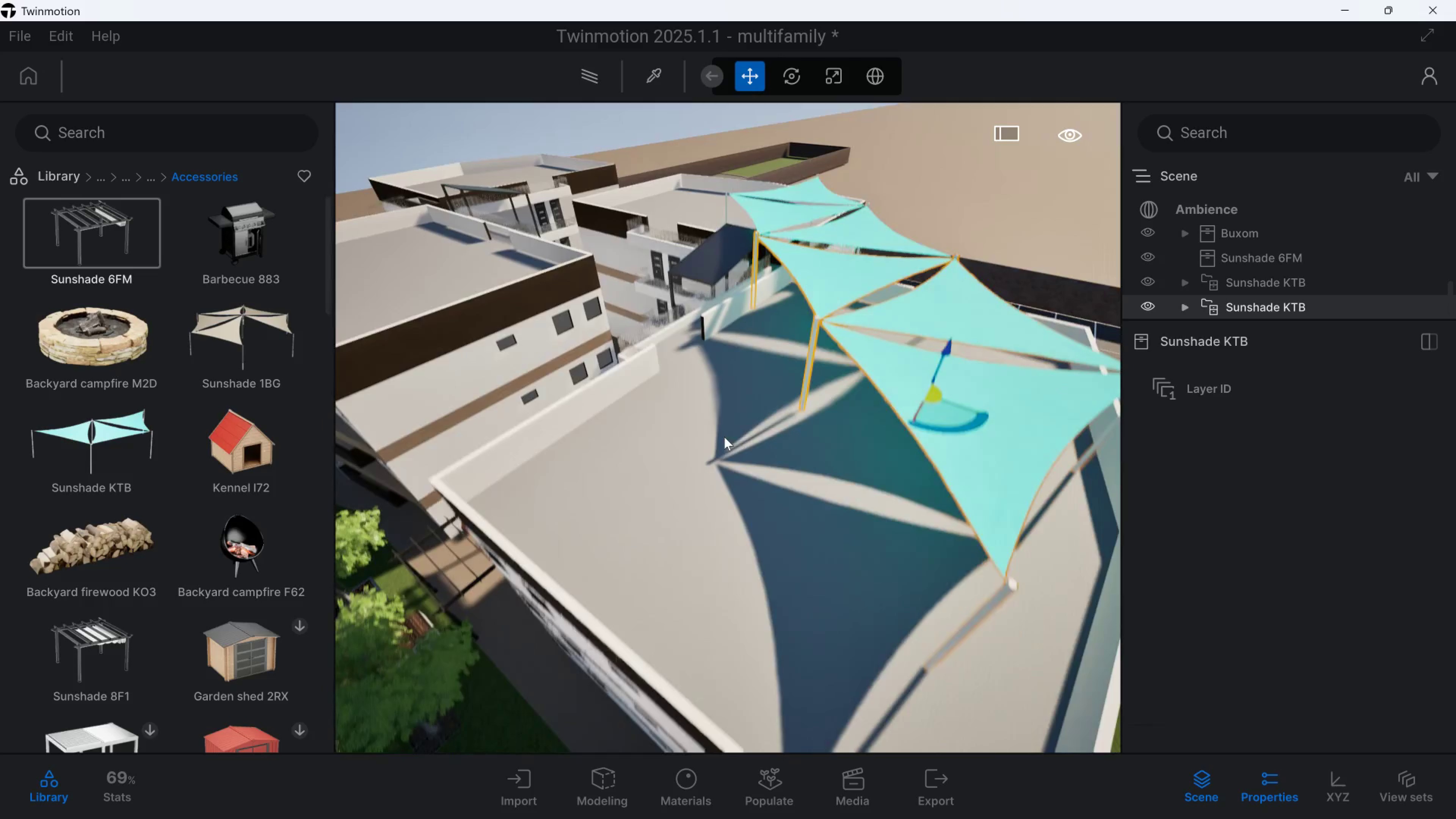 
type(ddq)
 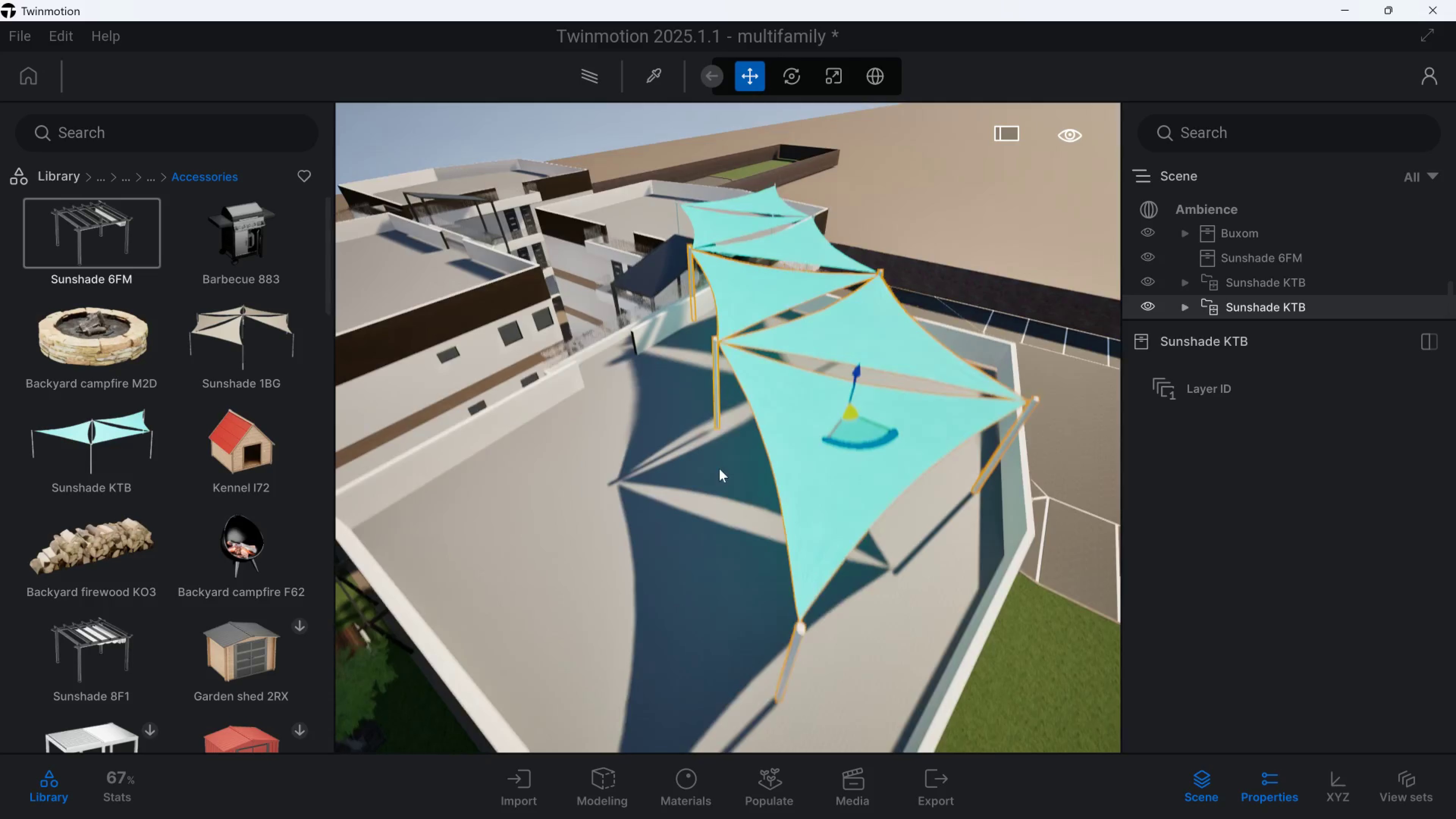 
hold_key(key=A, duration=1.11)
 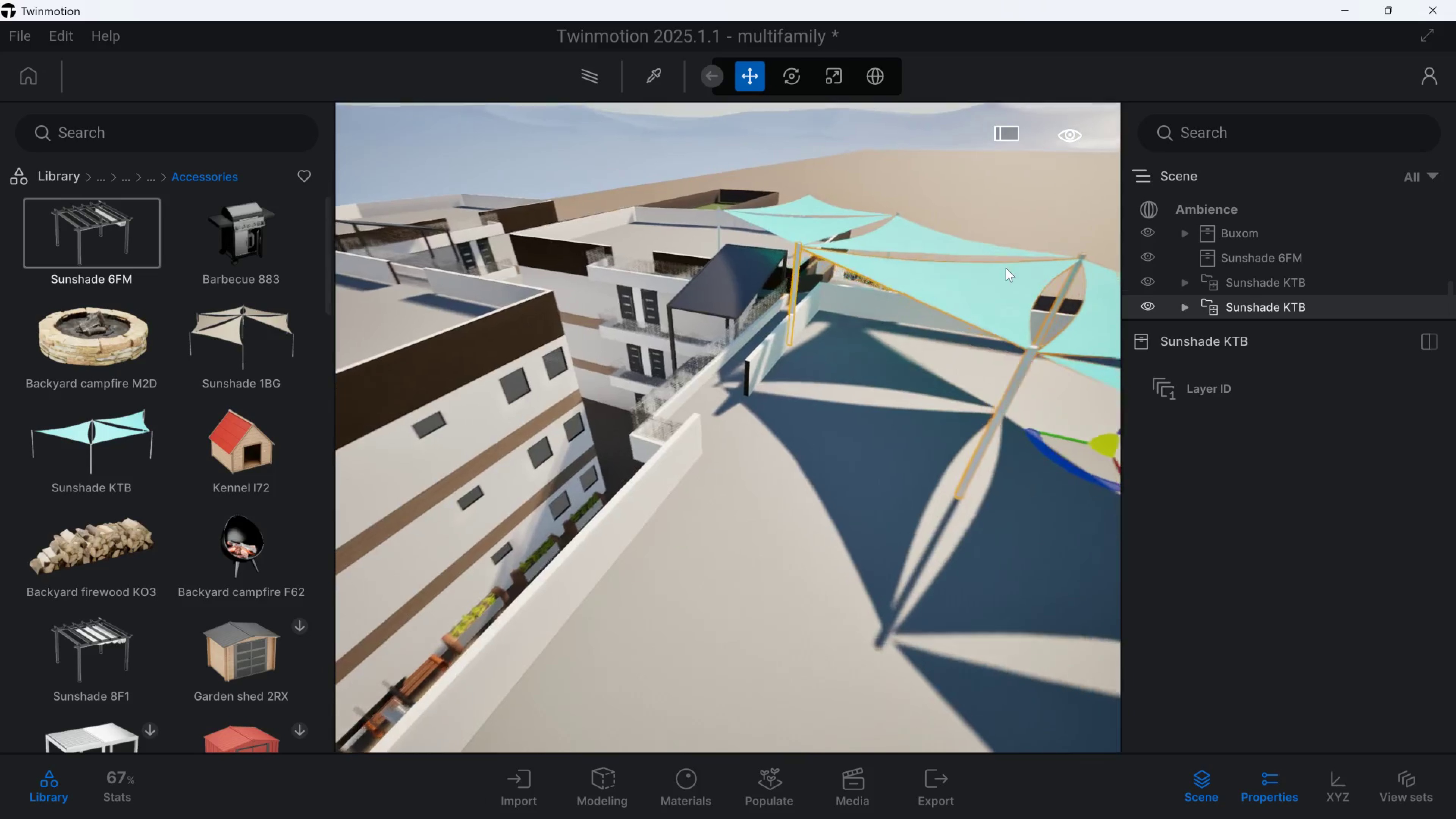 
hold_key(key=W, duration=2.25)
 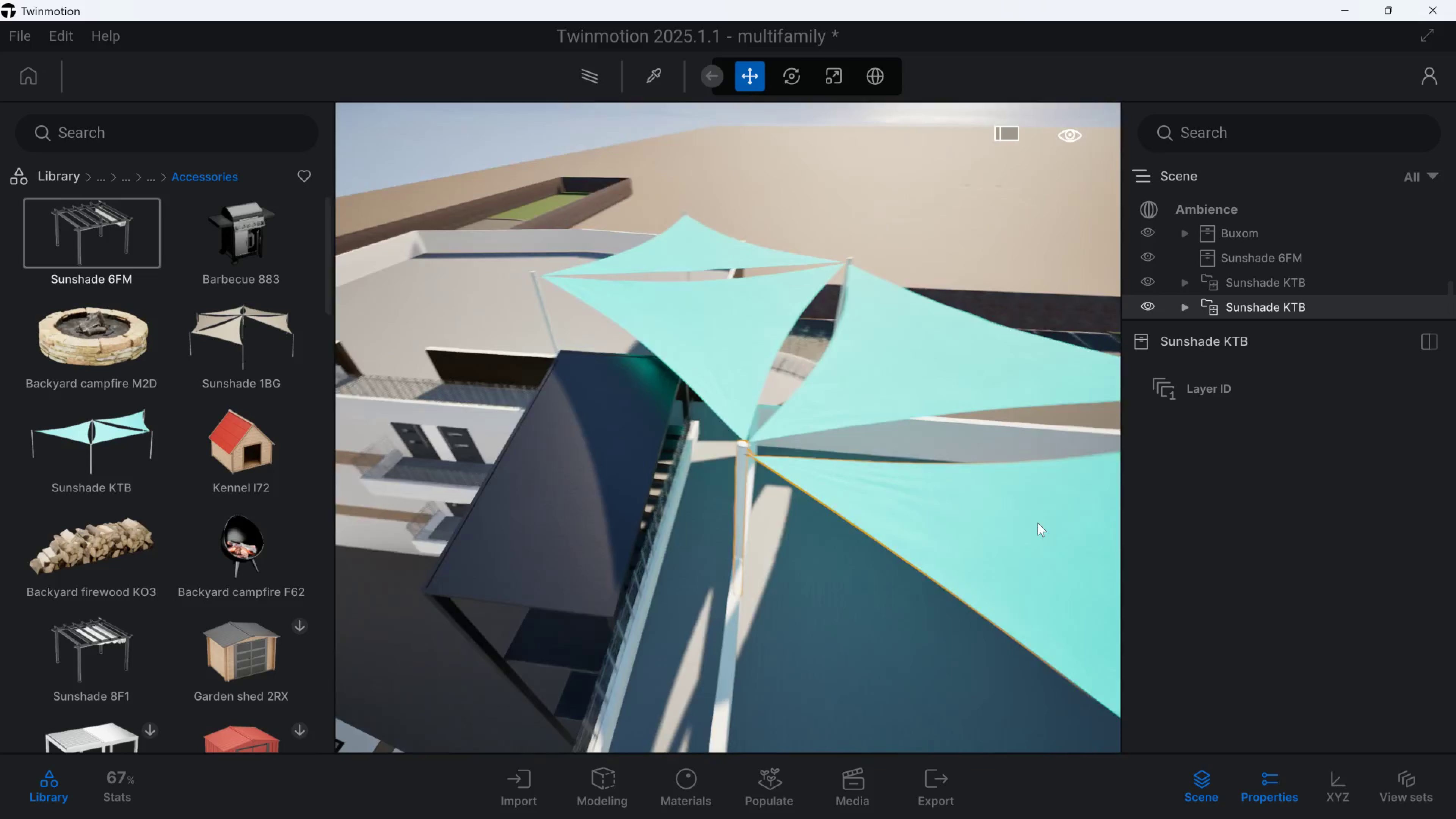 
hold_key(key=Q, duration=1.01)
 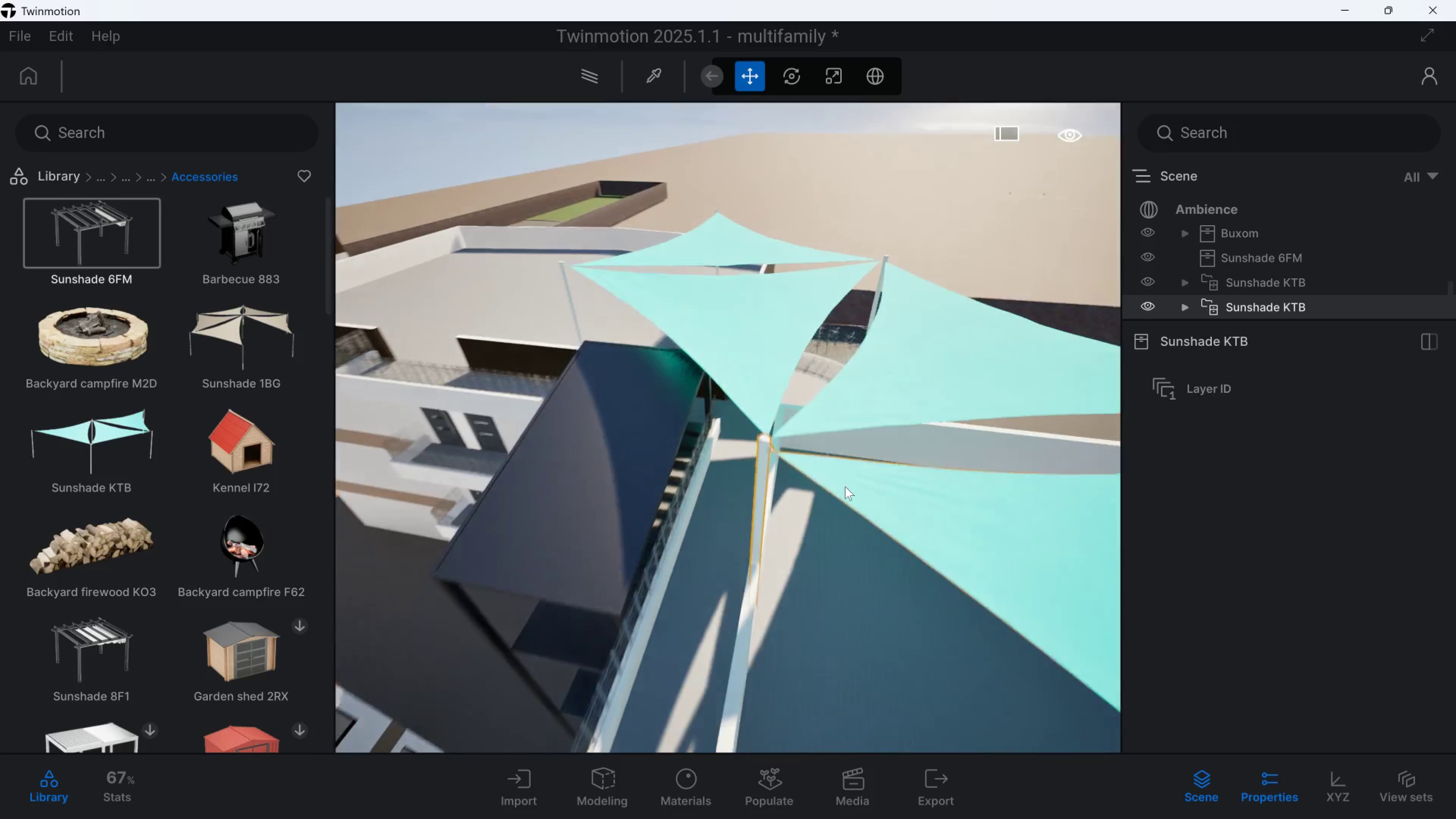 
hold_key(key=S, duration=0.8)
 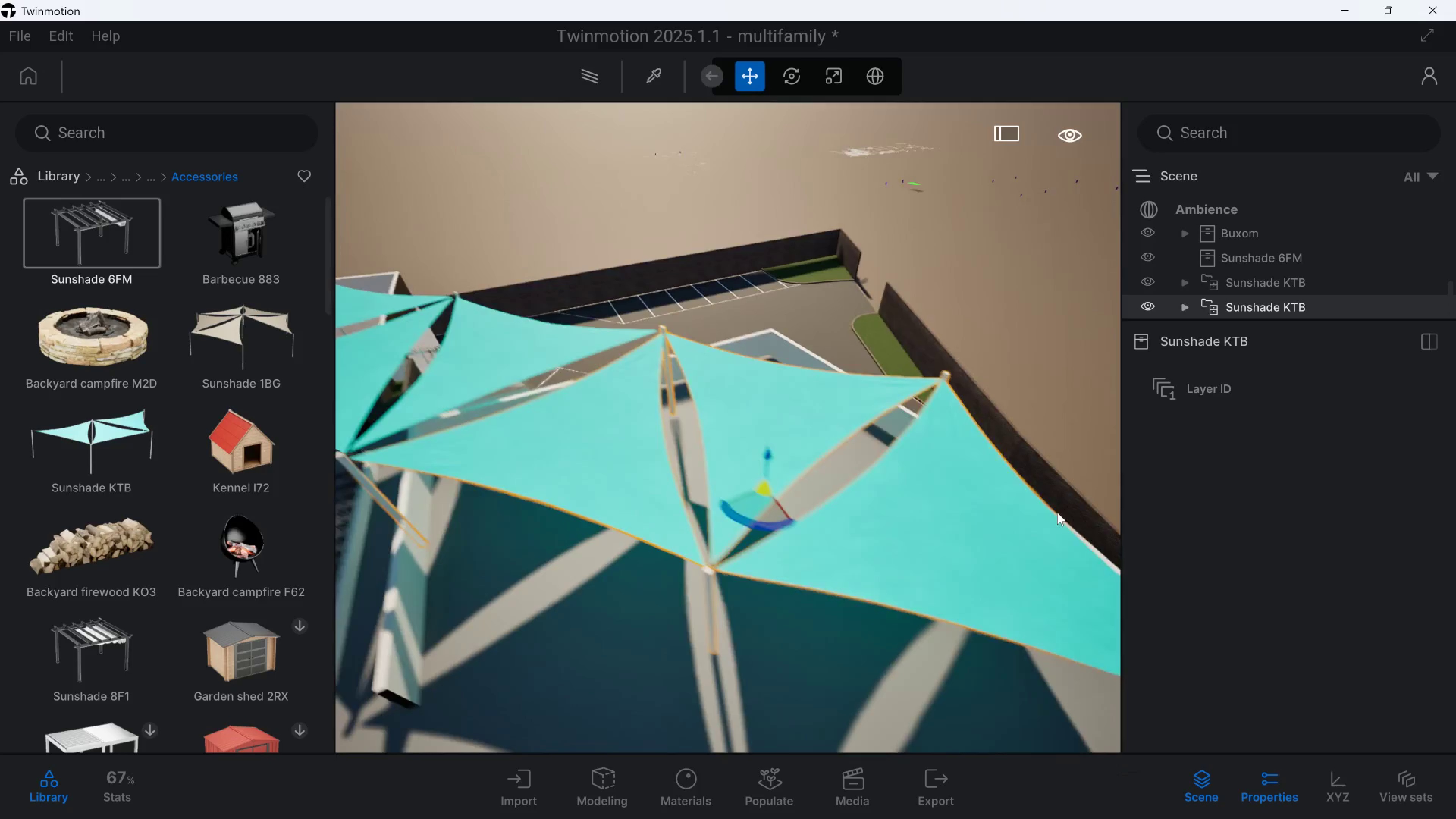 
hold_key(key=D, duration=1.18)
 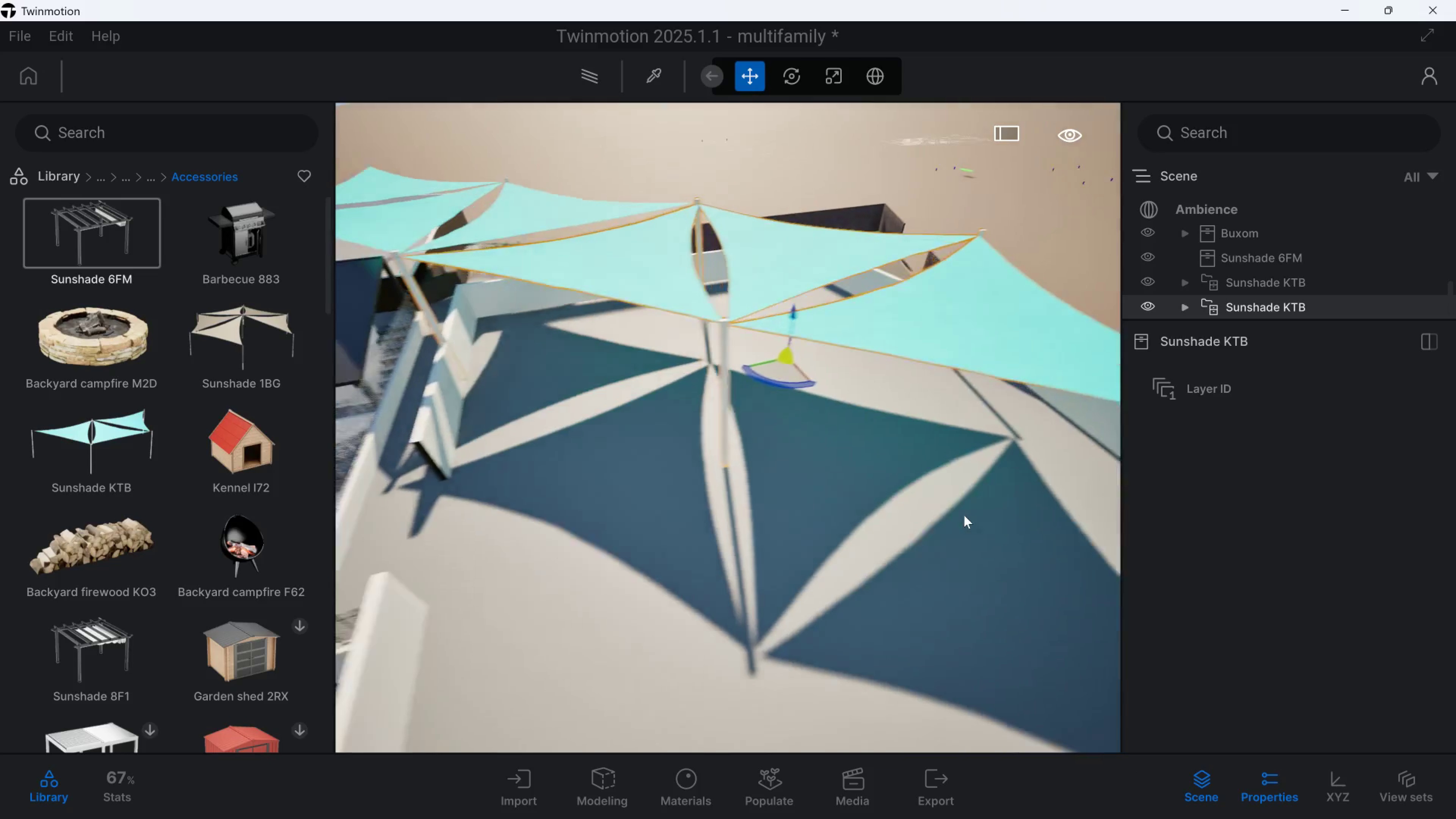 
hold_key(key=E, duration=0.6)
 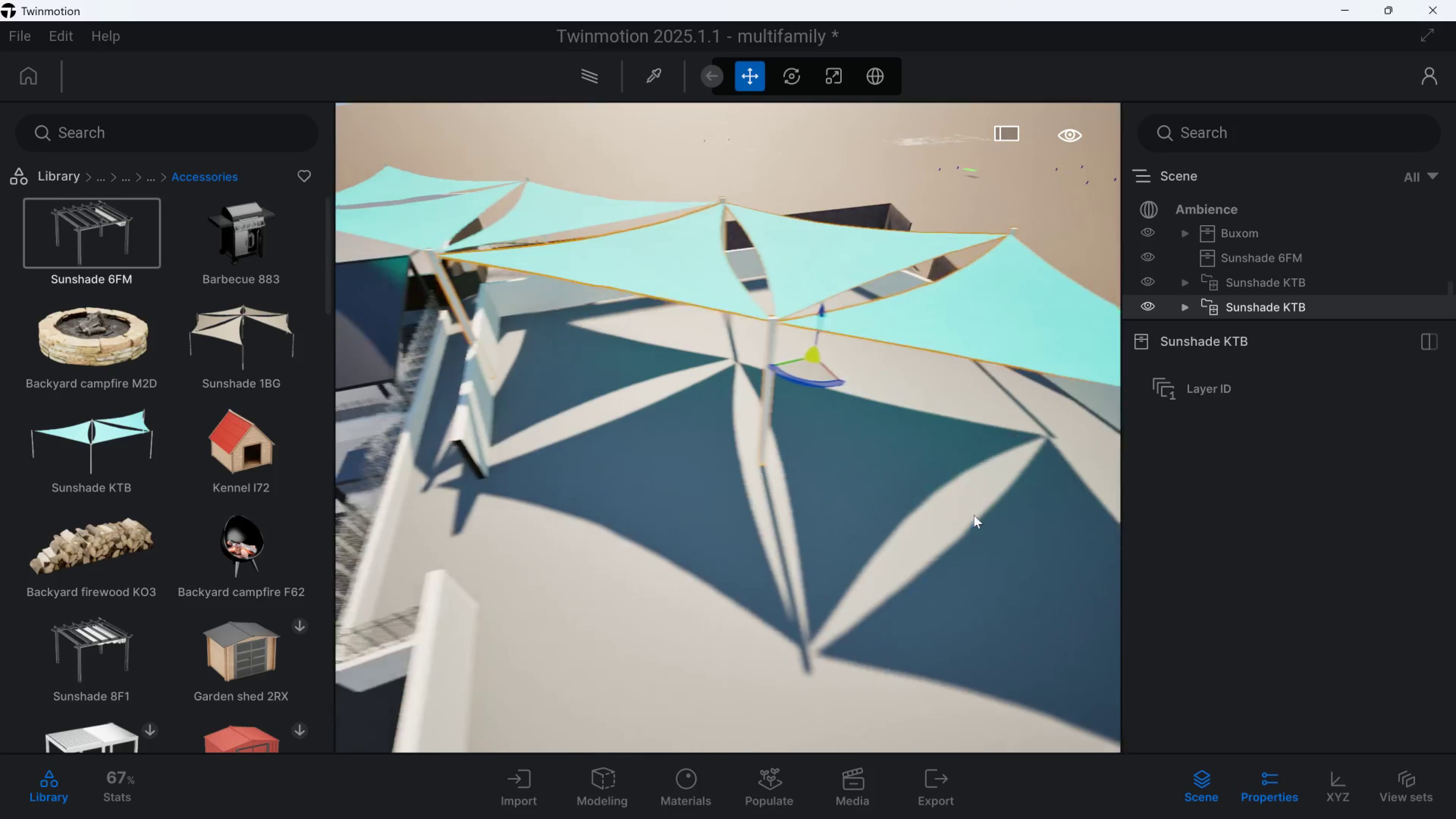 
hold_key(key=A, duration=1.01)
 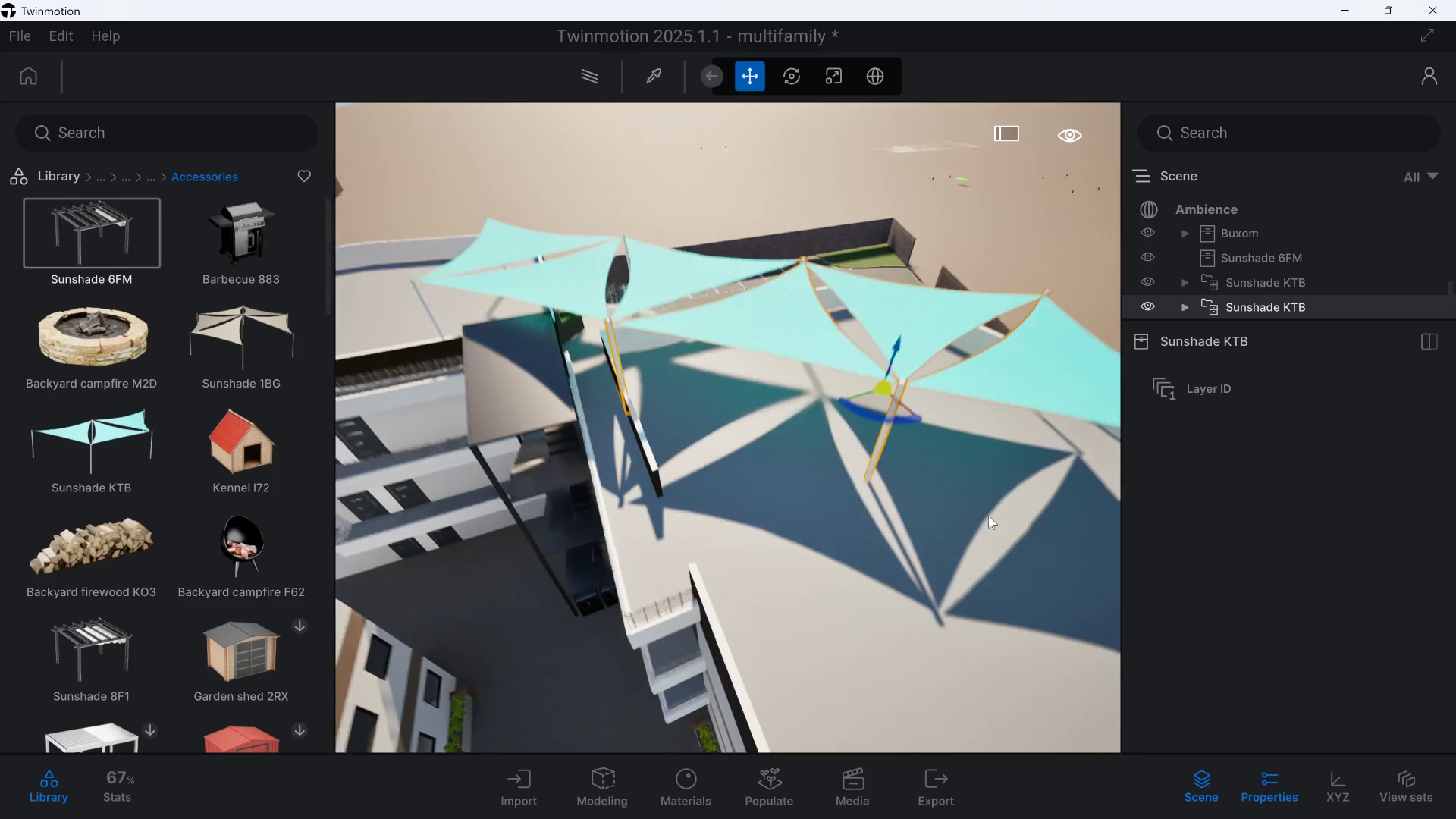 
hold_key(key=S, duration=1.13)
 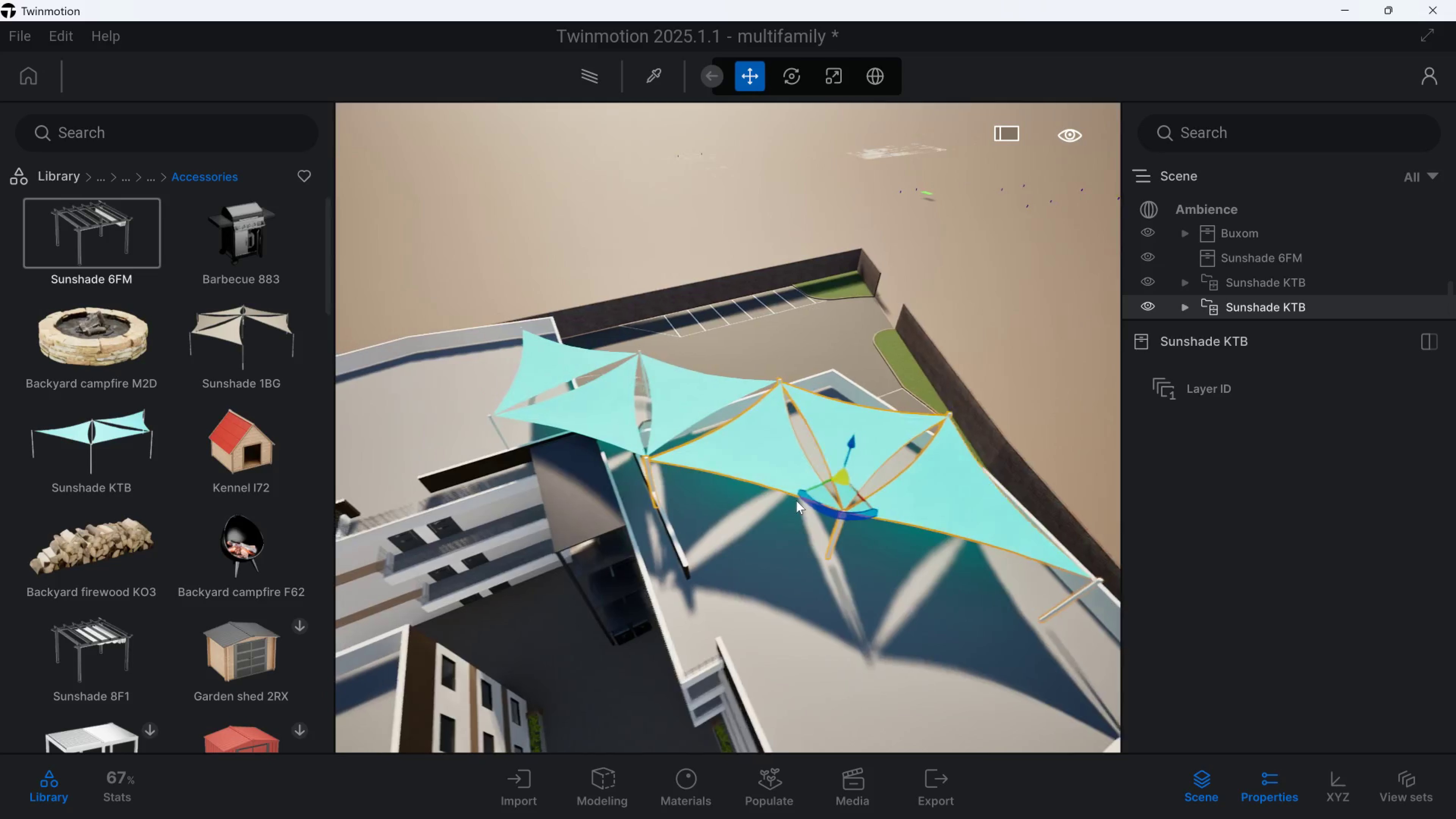 
hold_key(key=Q, duration=0.82)
 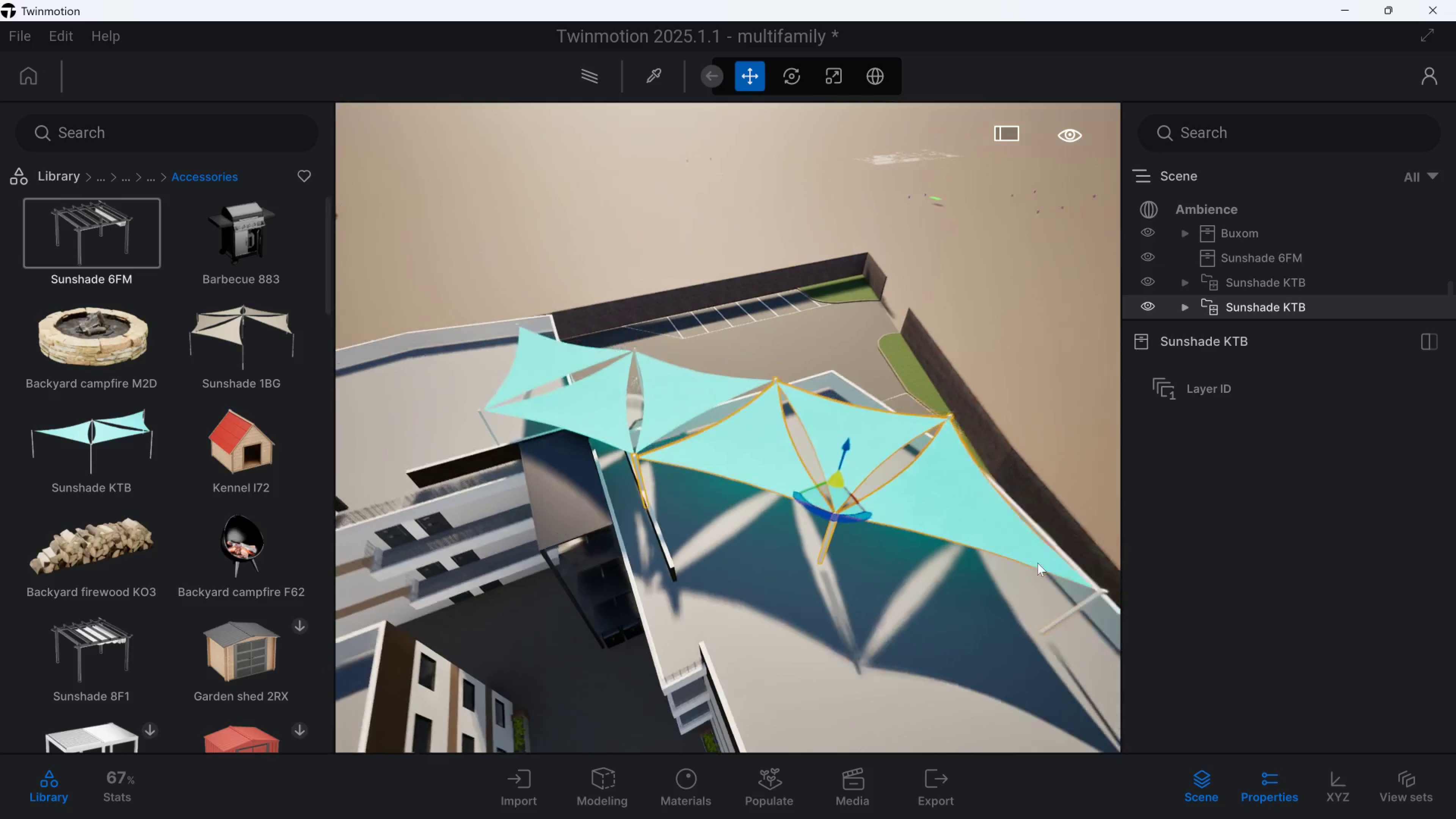 
hold_key(key=A, duration=1.37)
 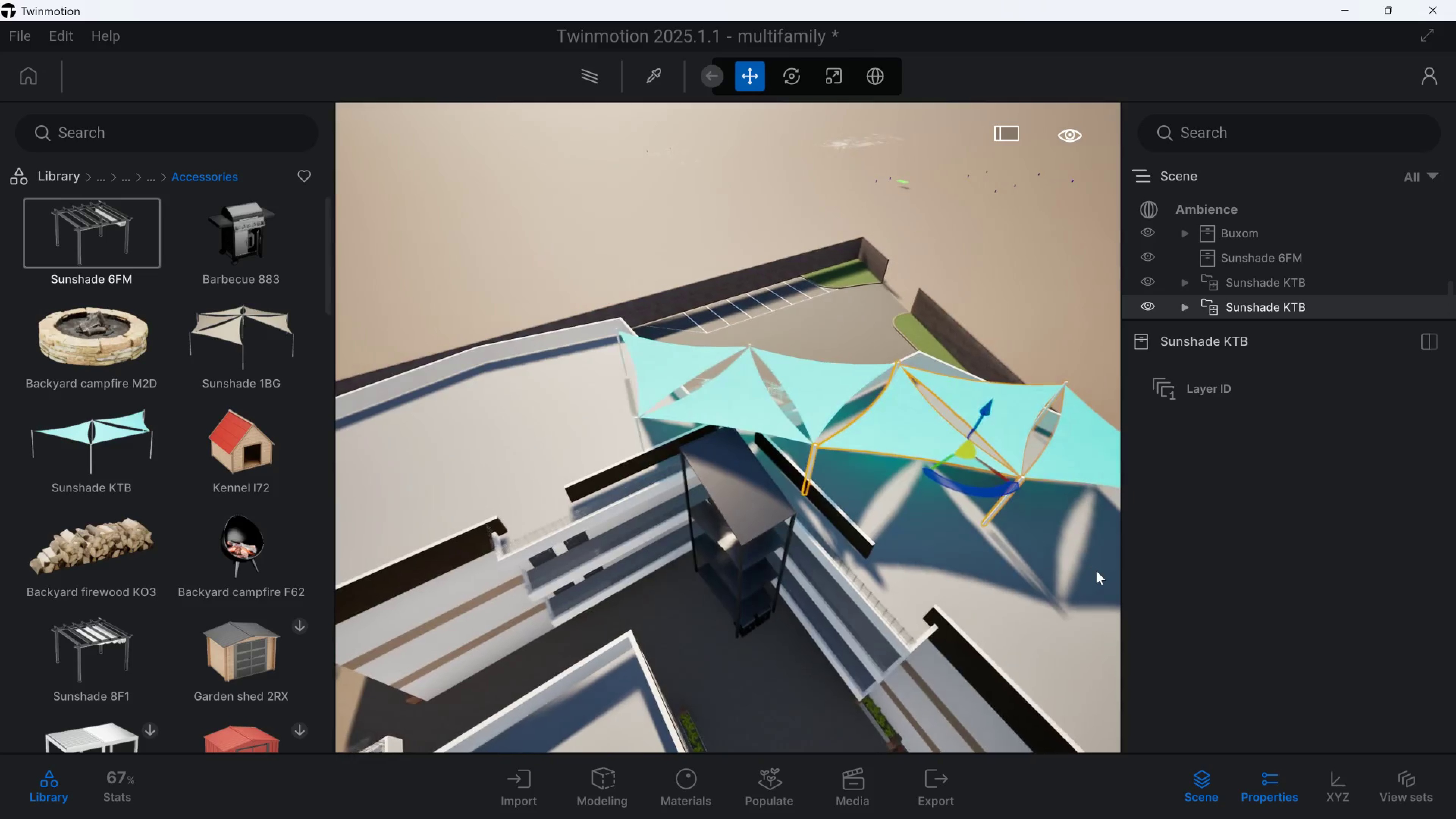 
hold_key(key=A, duration=0.8)
 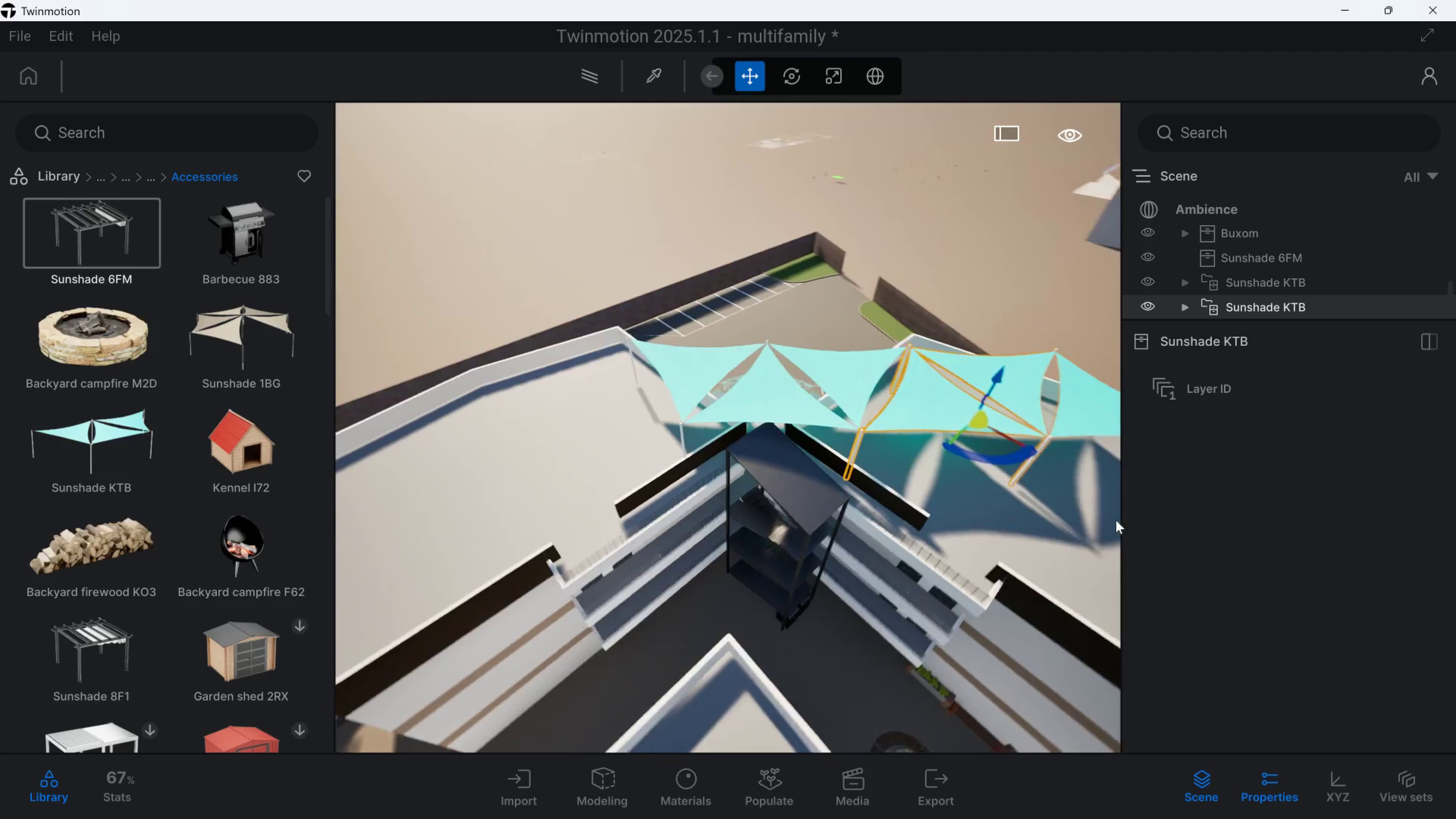 
hold_key(key=W, duration=0.43)
 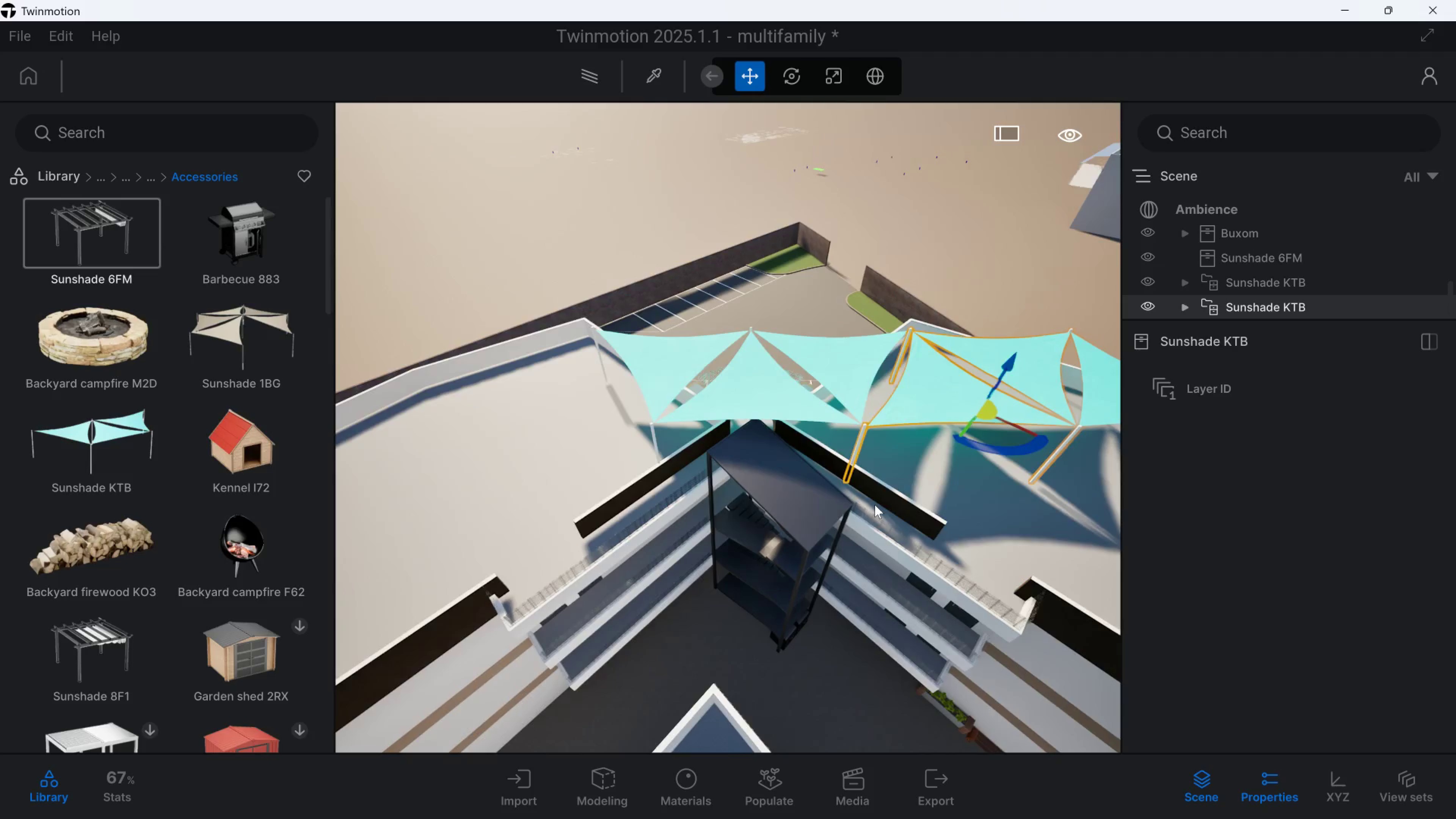 
key(D)
 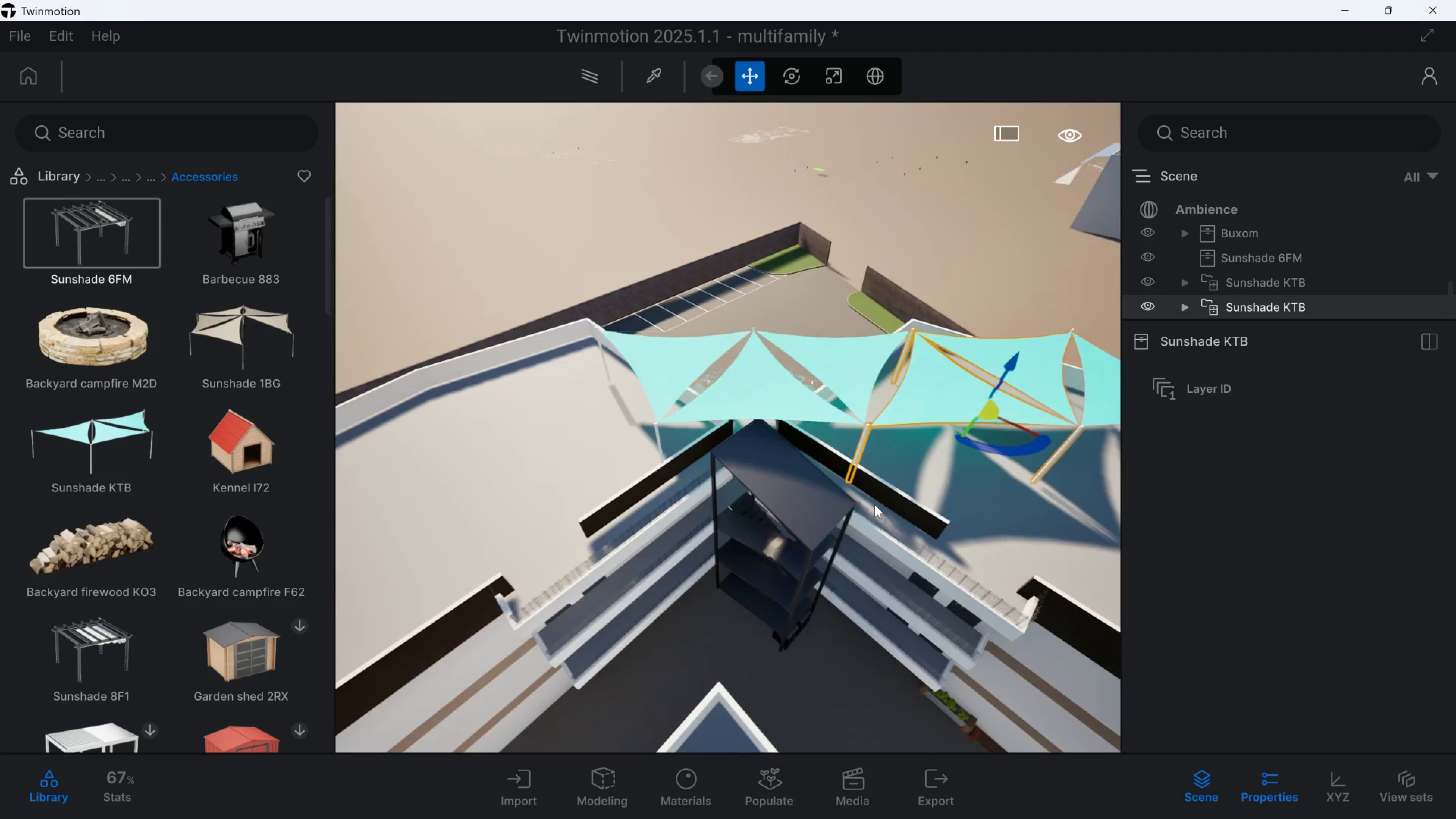 
key(Control+C)
 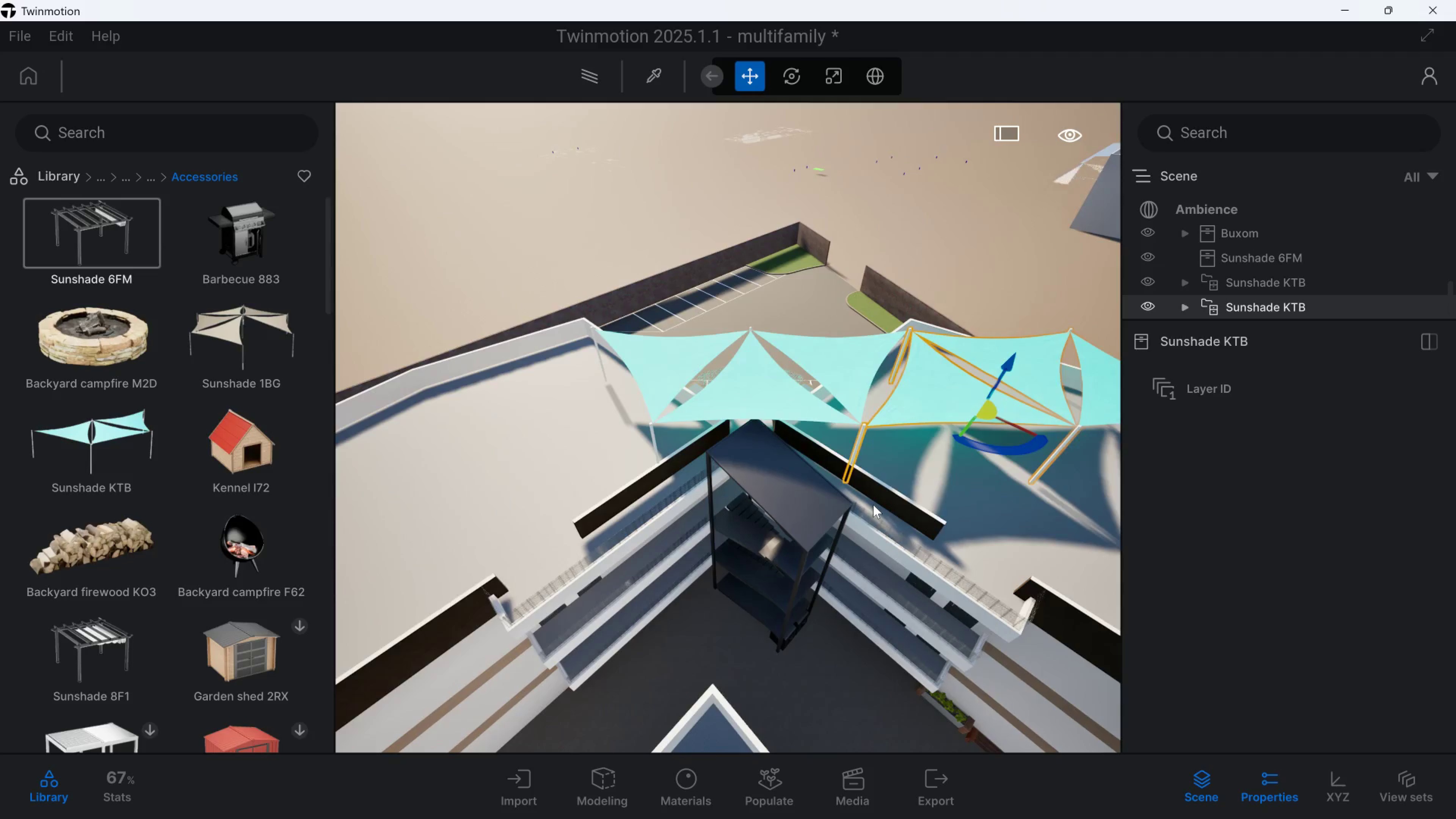 
key(Control+V)
 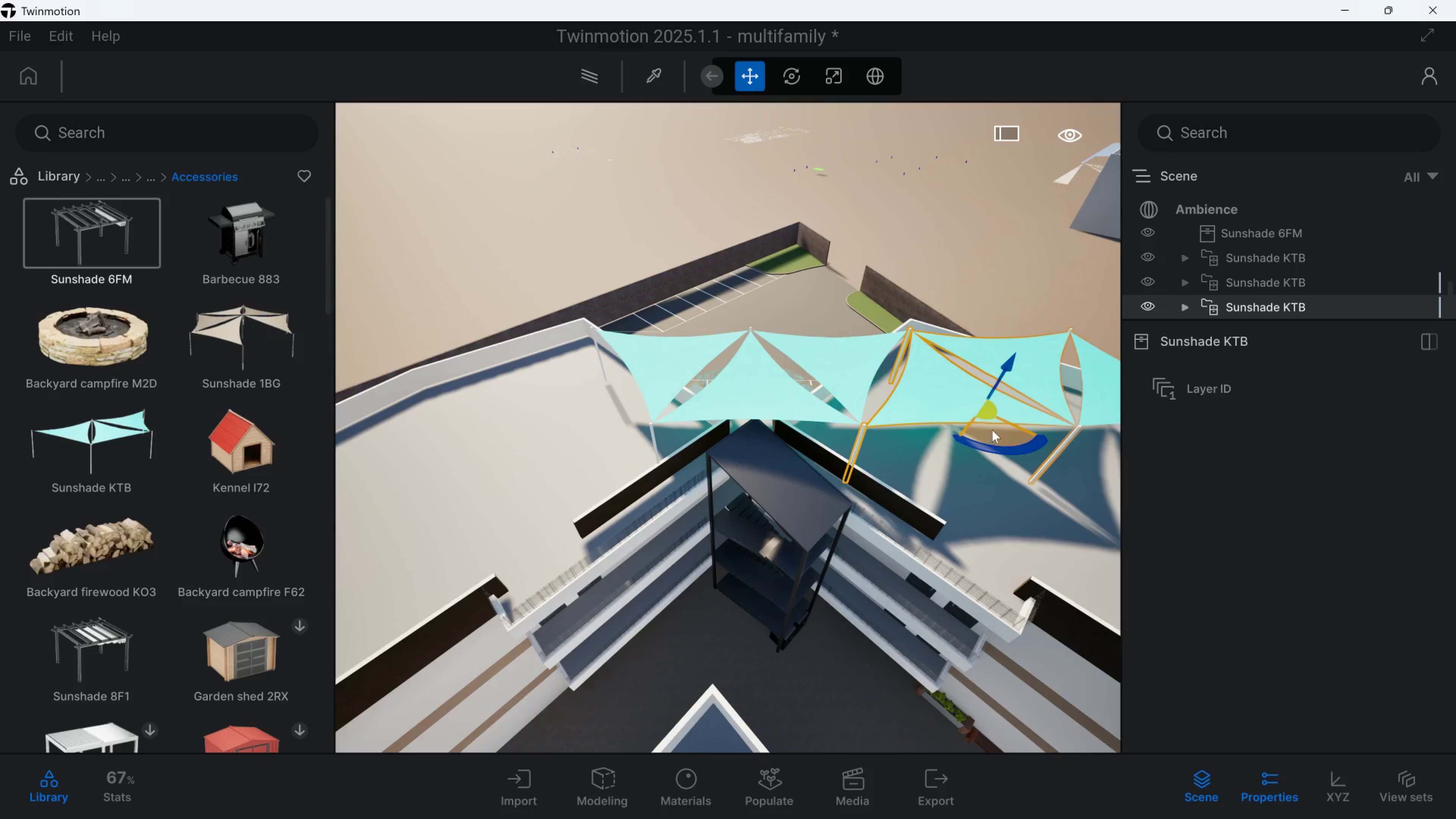 
left_click_drag(start_coordinate=[995, 426], to_coordinate=[514, 424])
 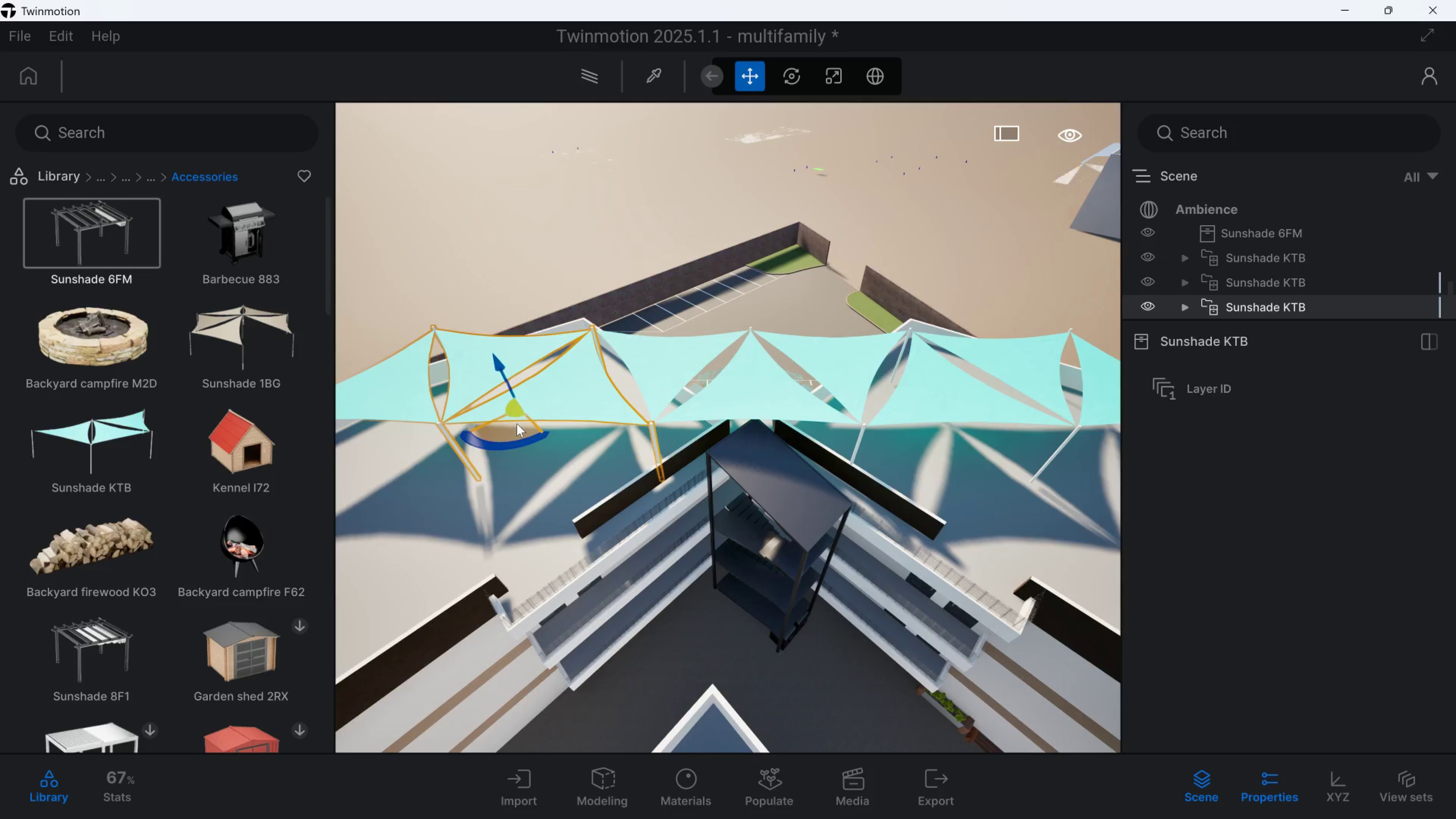 
hold_key(key=W, duration=2.14)
 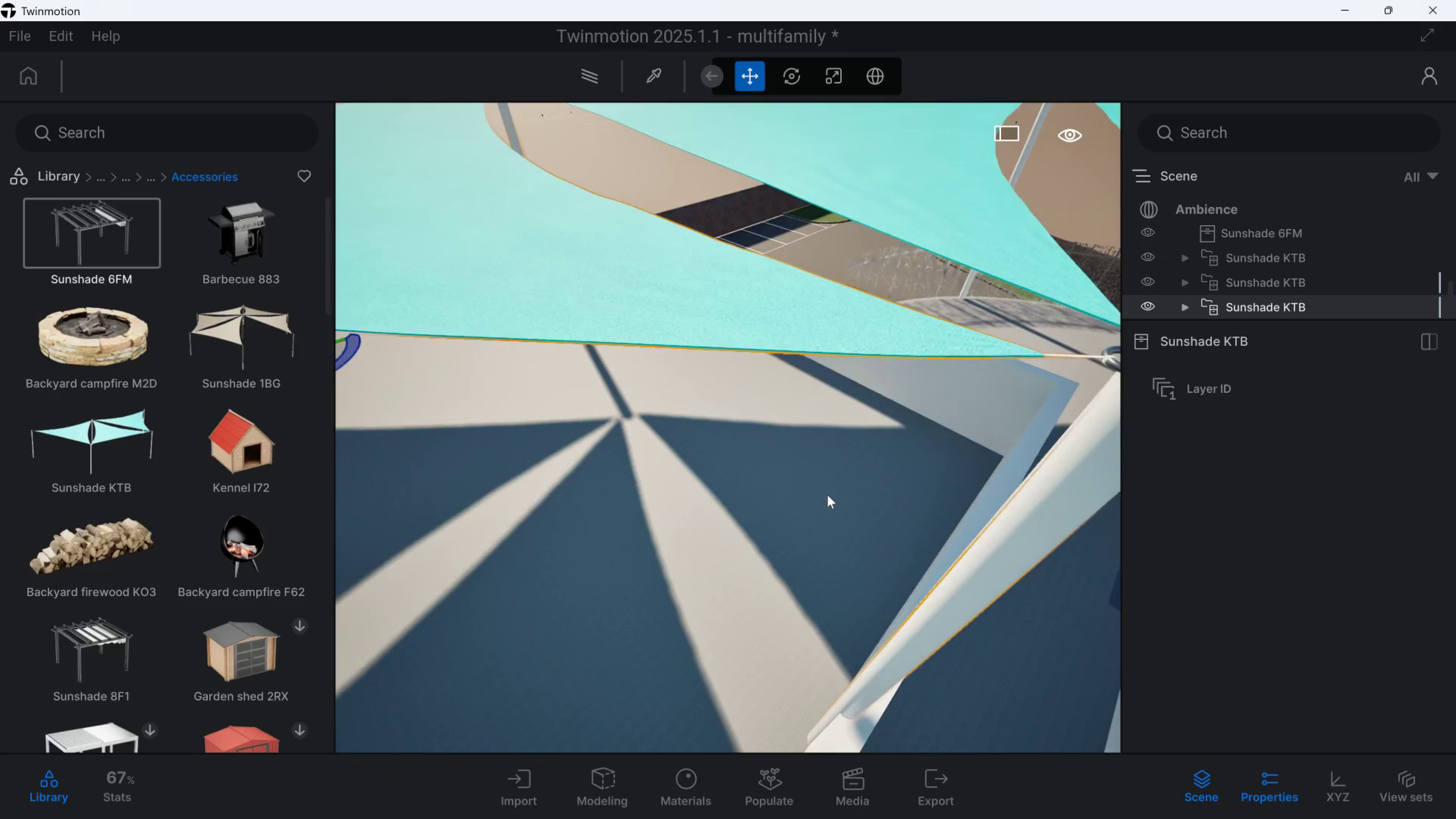 
hold_key(key=A, duration=0.88)
 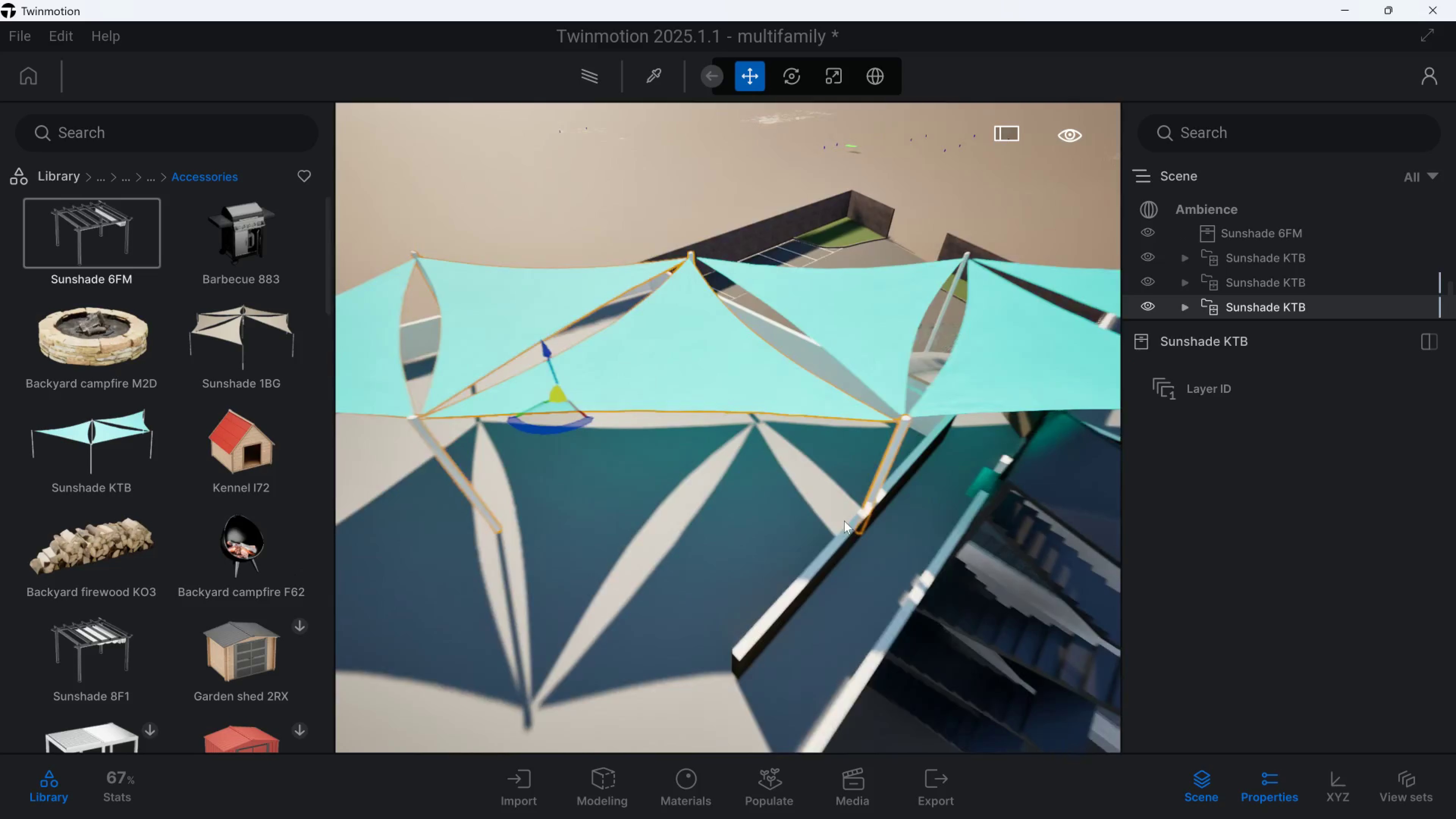 
hold_key(key=D, duration=0.33)
 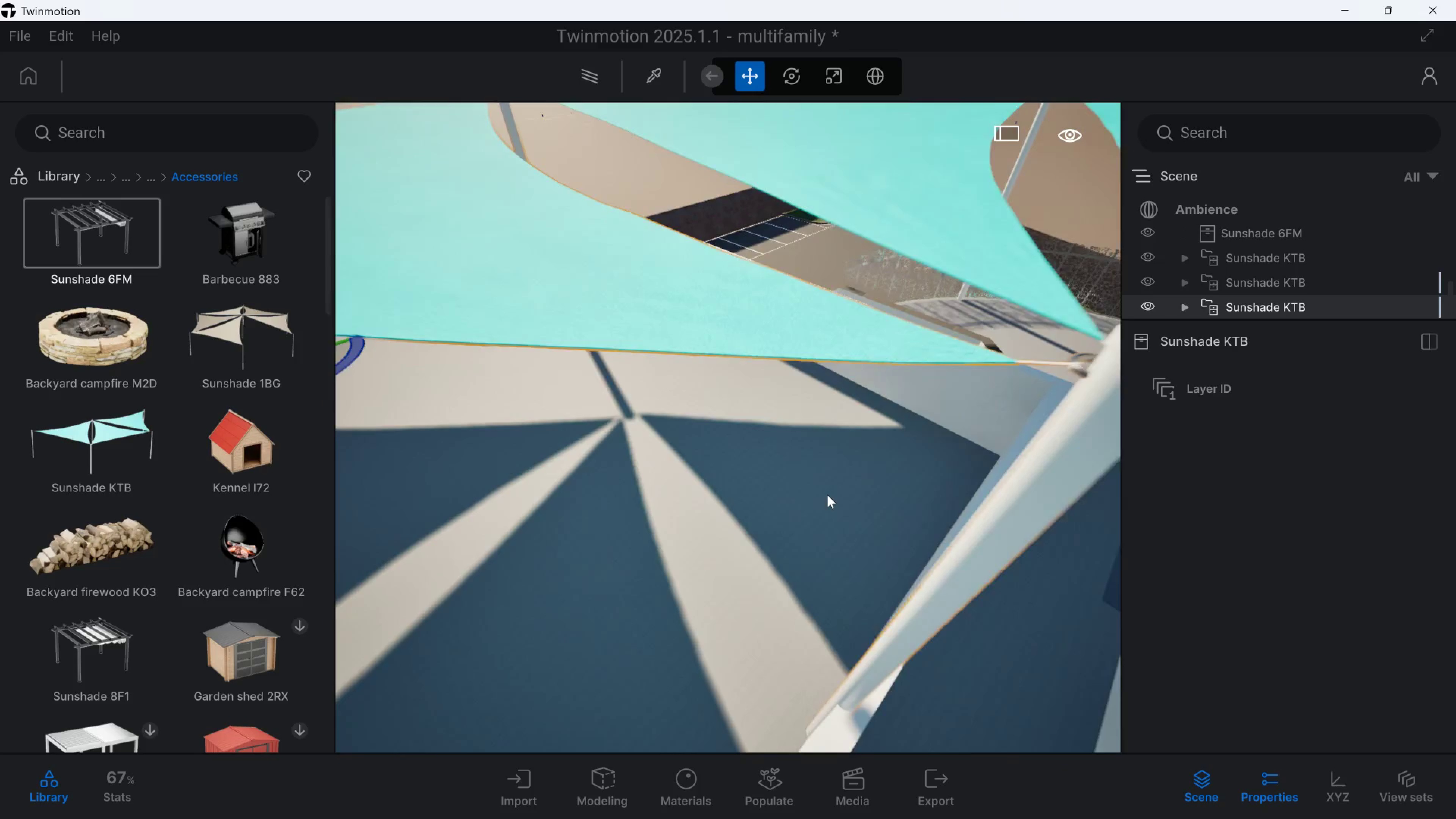 
type(dswaq)
 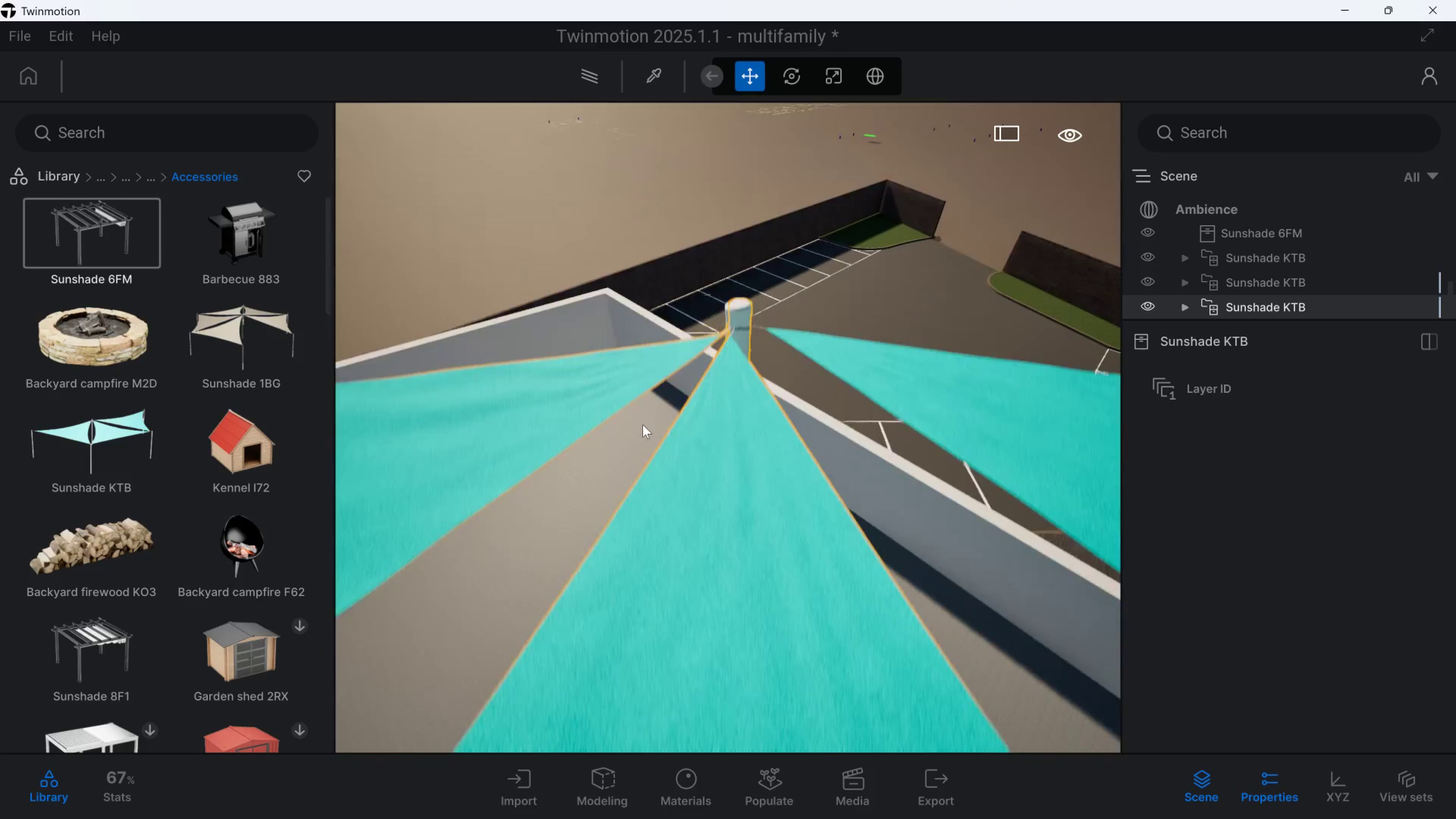 
hold_key(key=S, duration=3.84)
 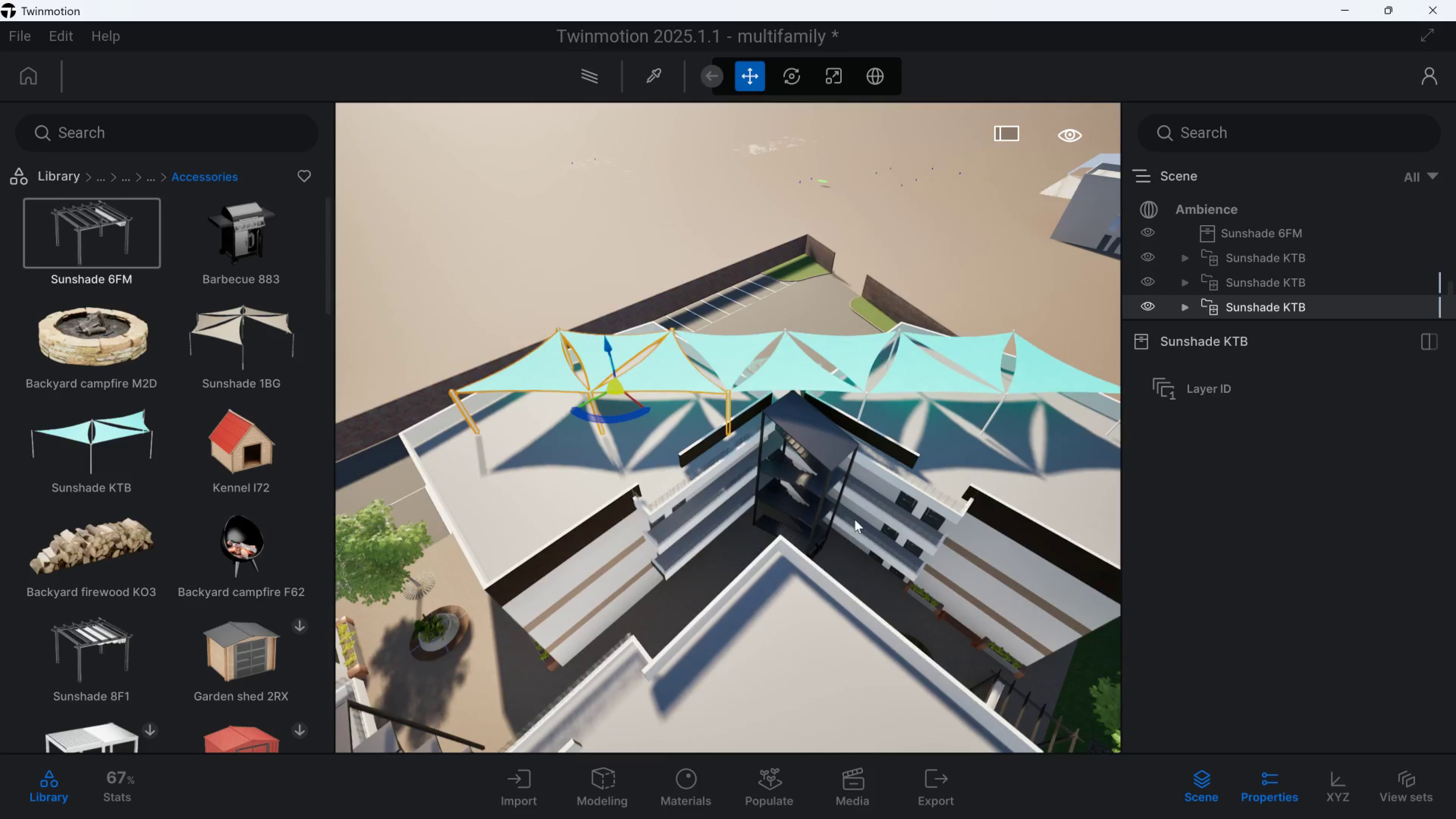 
hold_key(key=D, duration=0.72)
 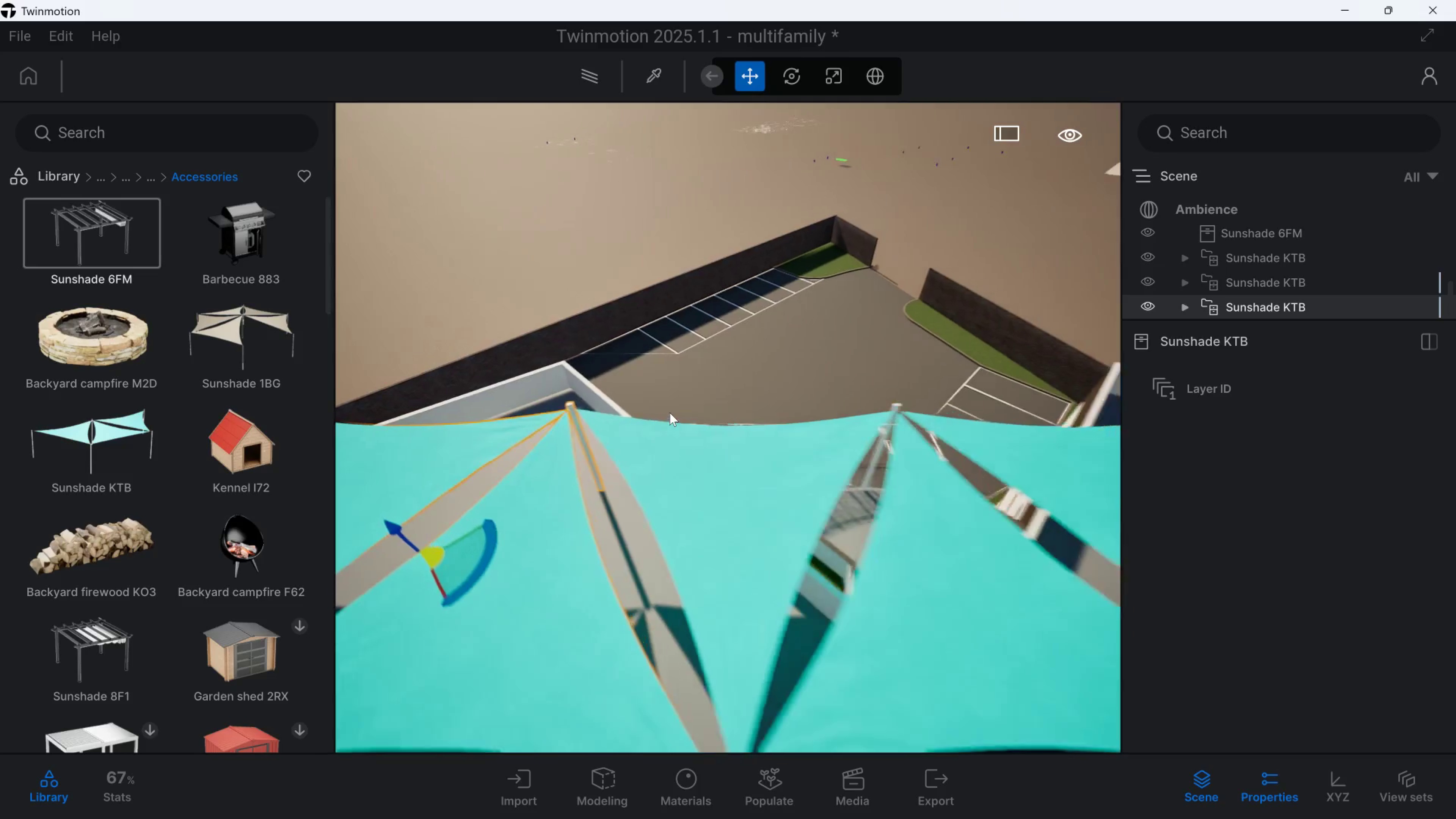 
hold_key(key=D, duration=0.48)
 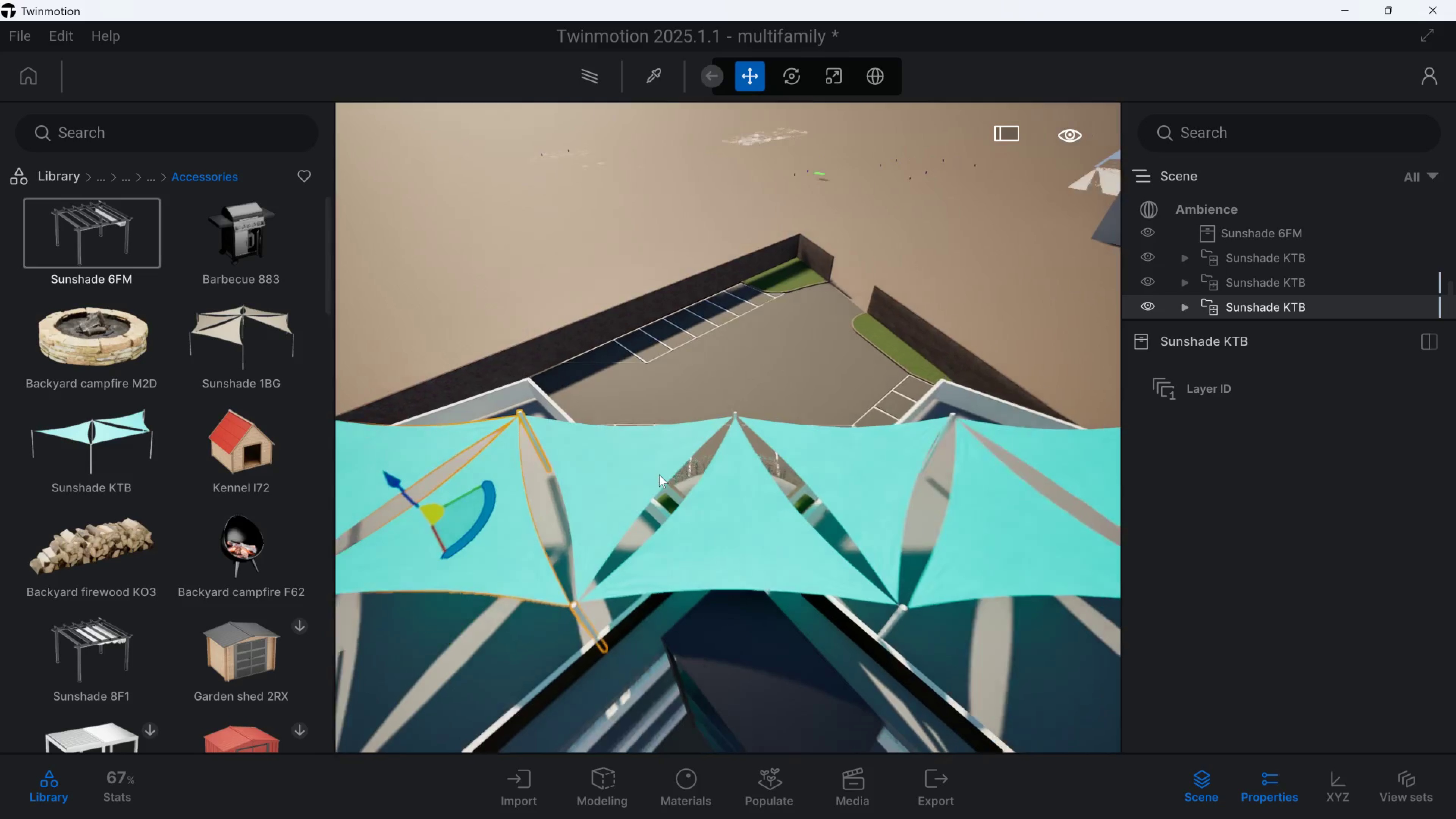 
hold_key(key=A, duration=0.58)
 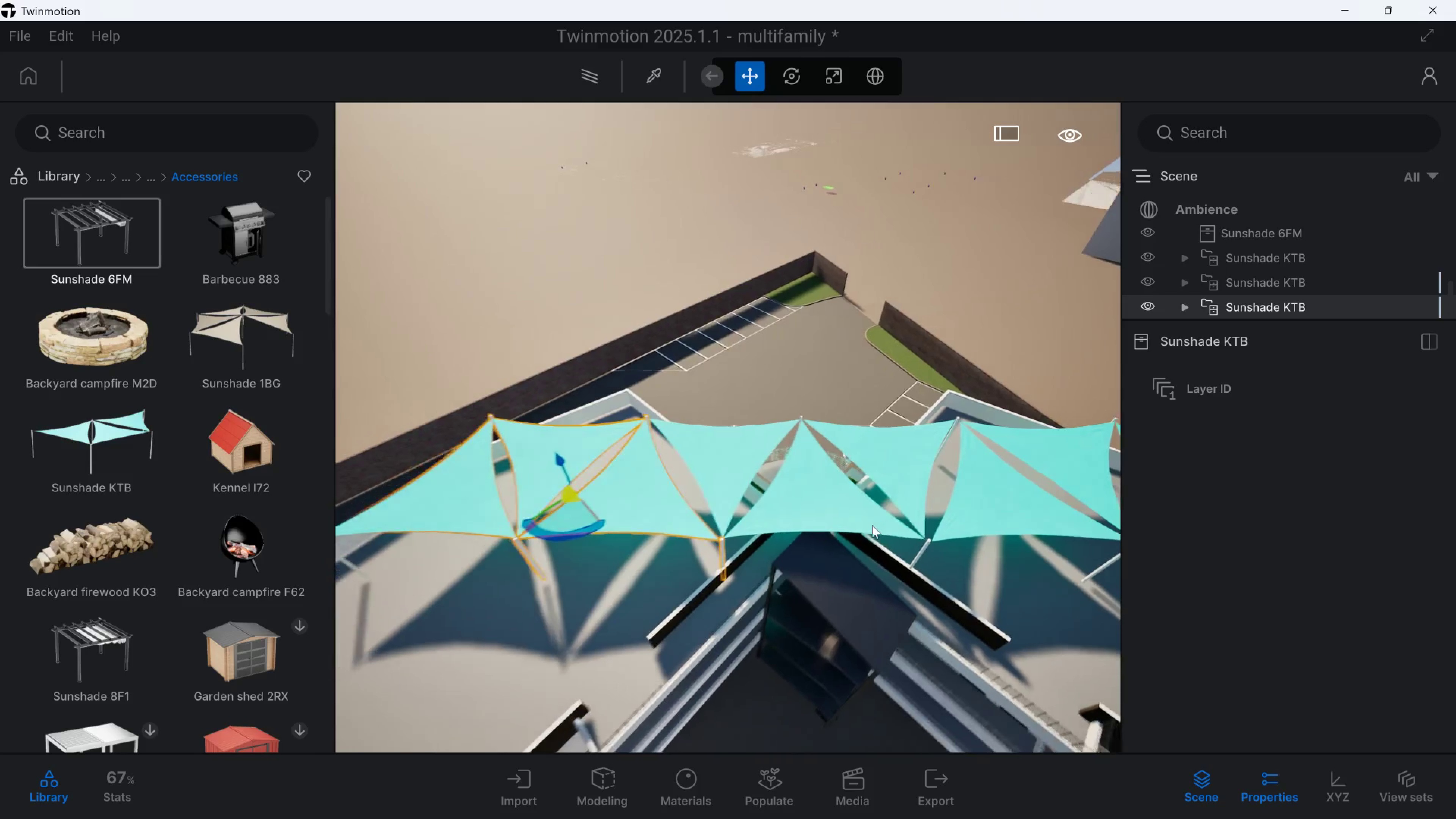 
hold_key(key=E, duration=0.97)
 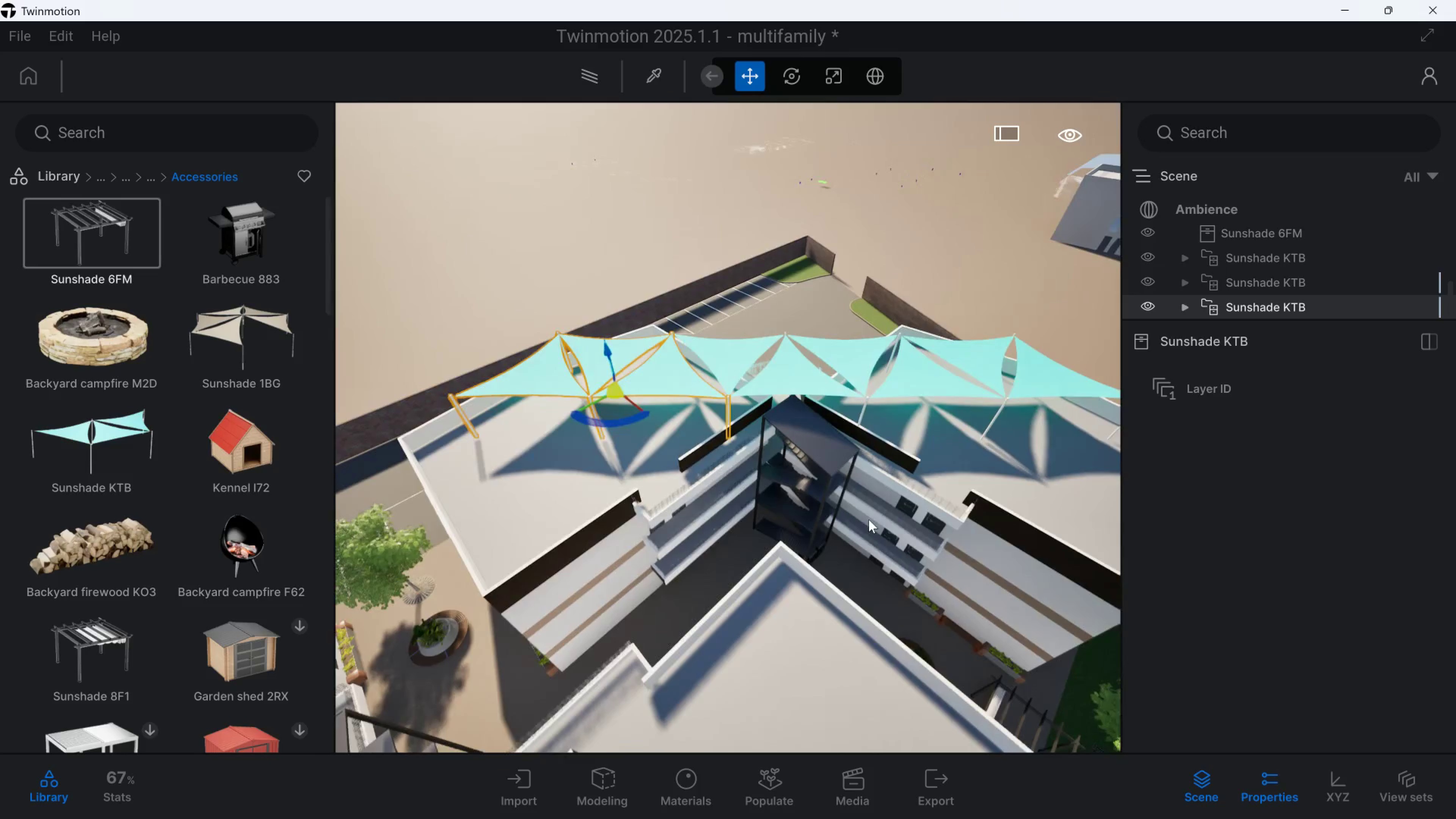 
key(E)
 